 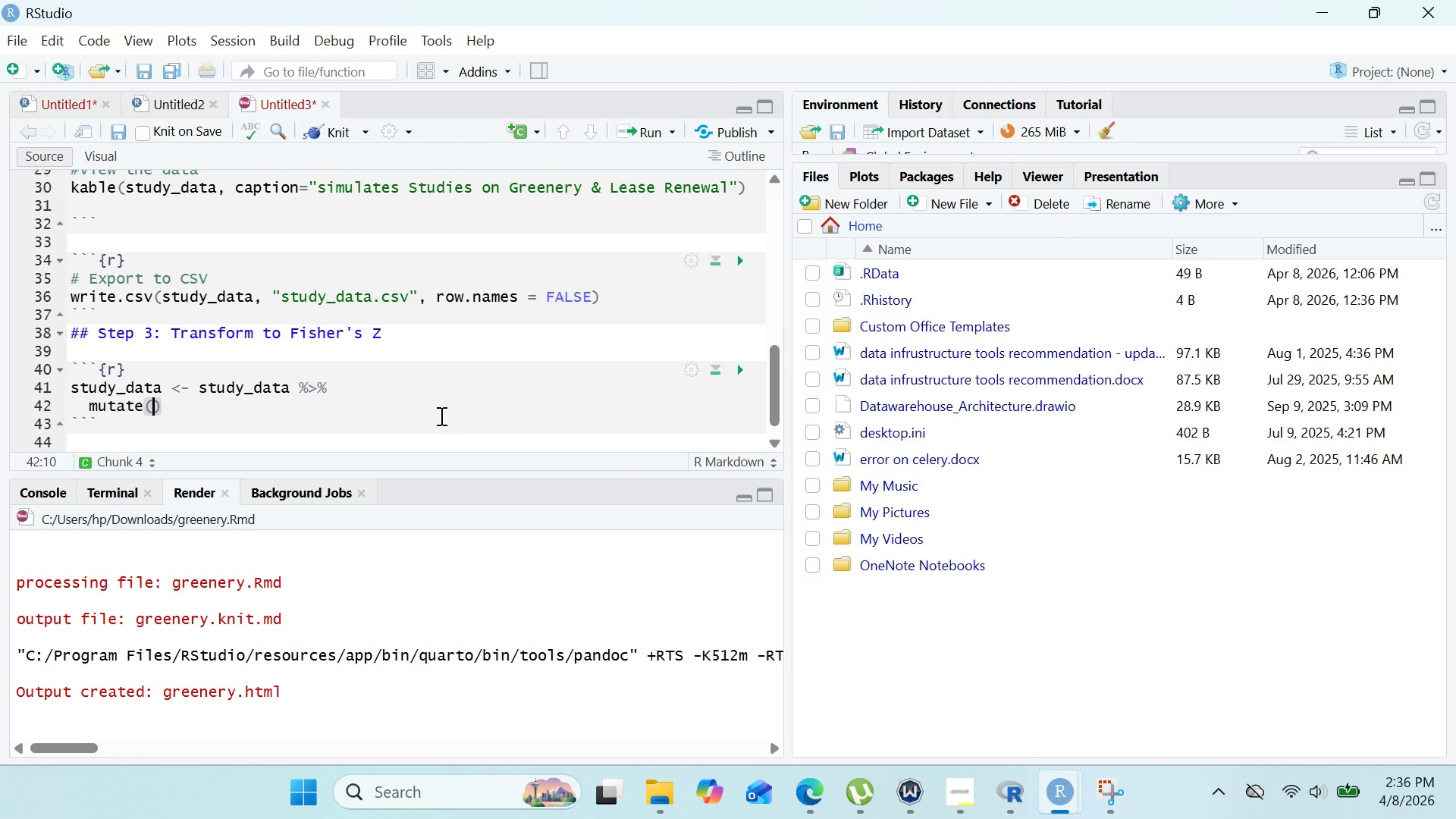 
key(Enter)
 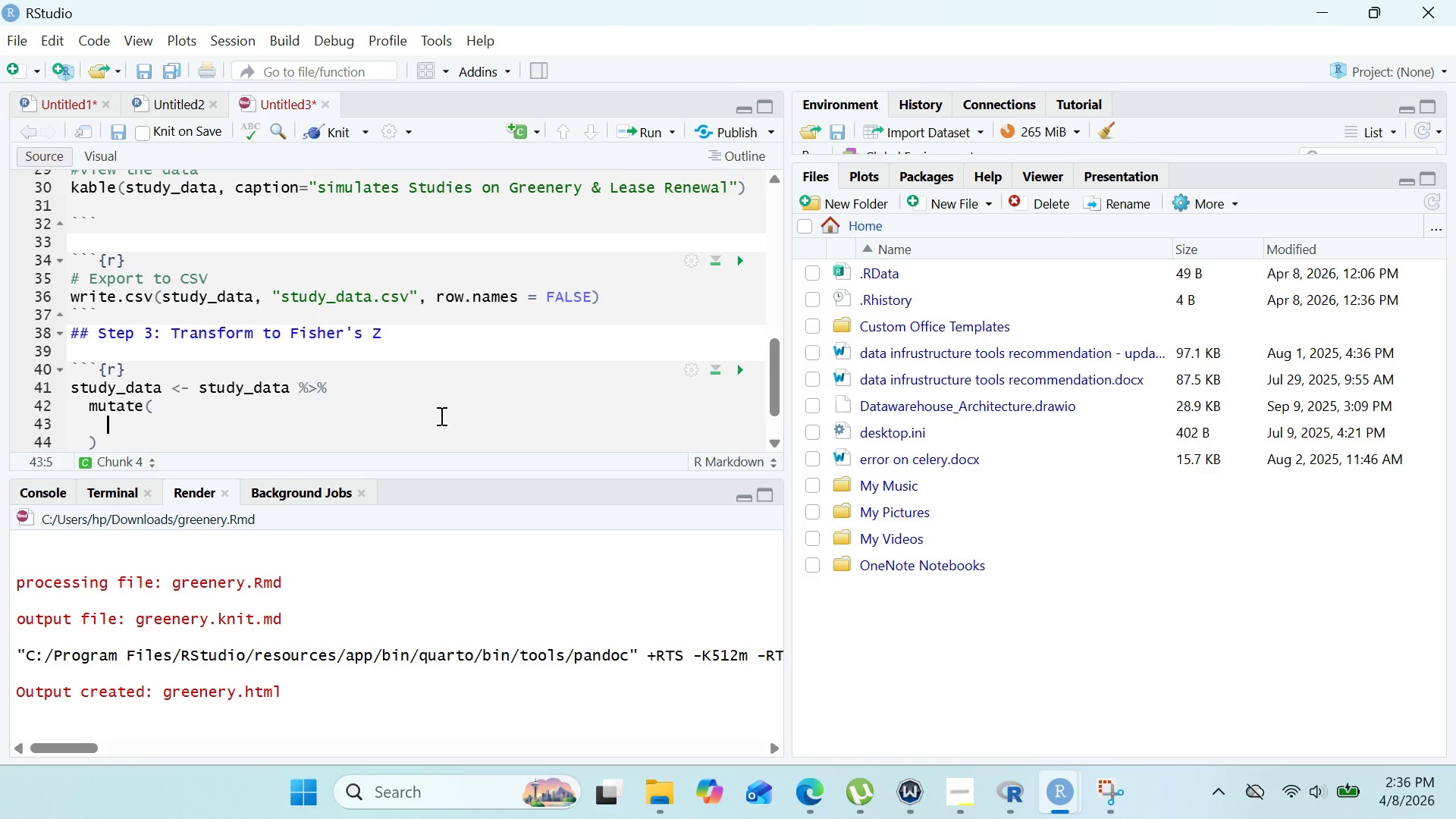 
type(zi = 0.5 * log((1+r)
 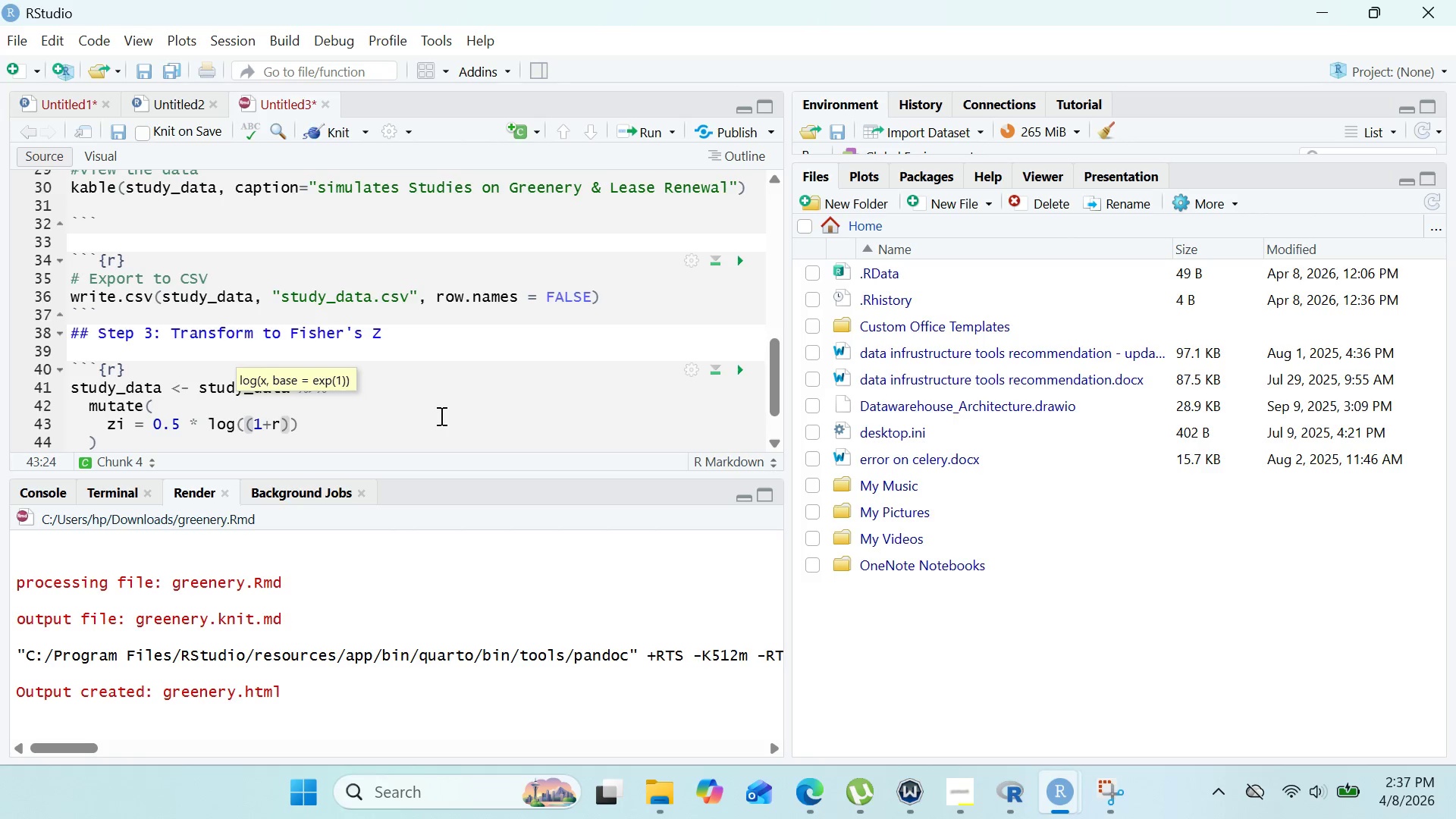 
key(ArrowRight)
 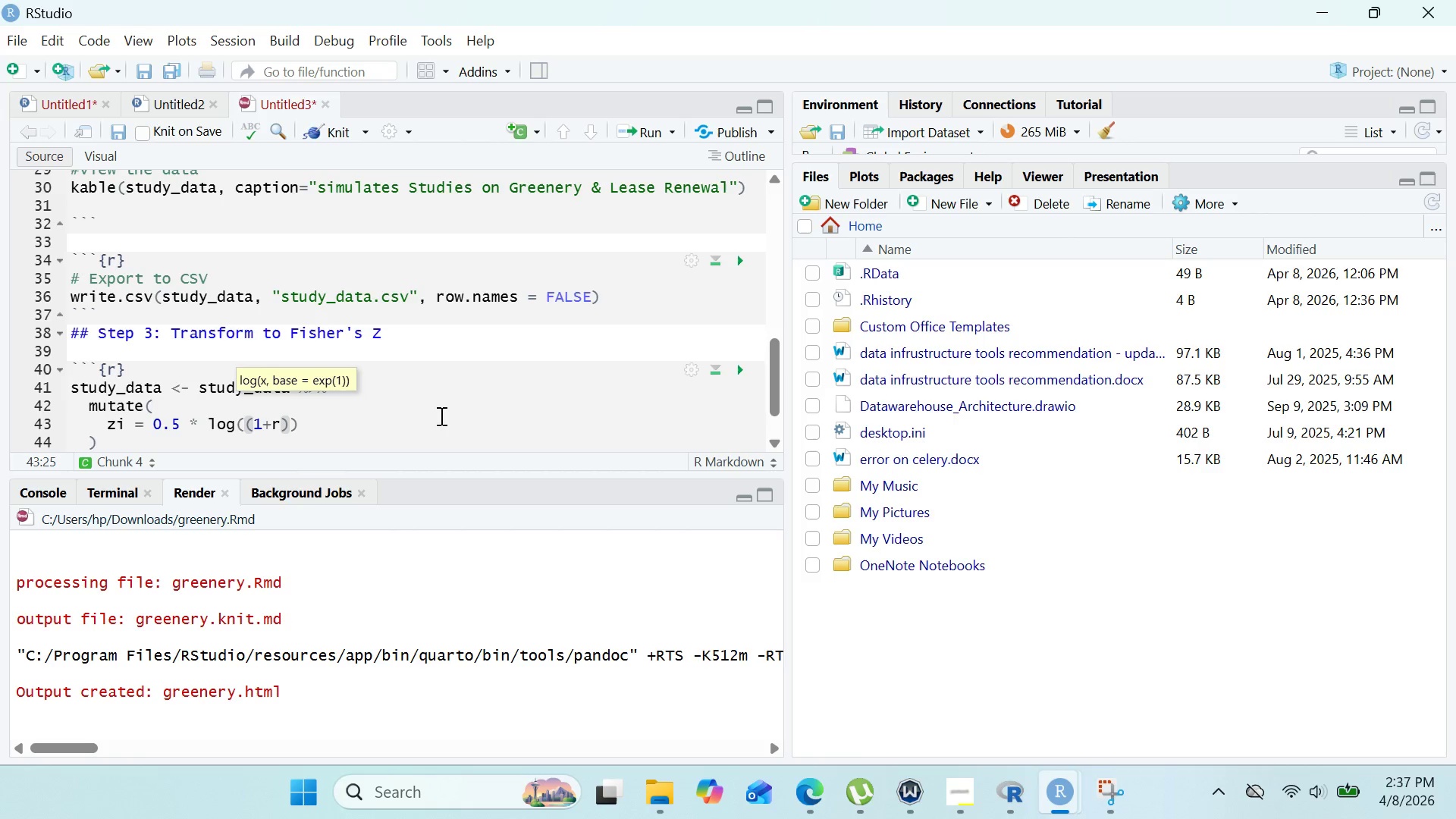 
type( / ())
 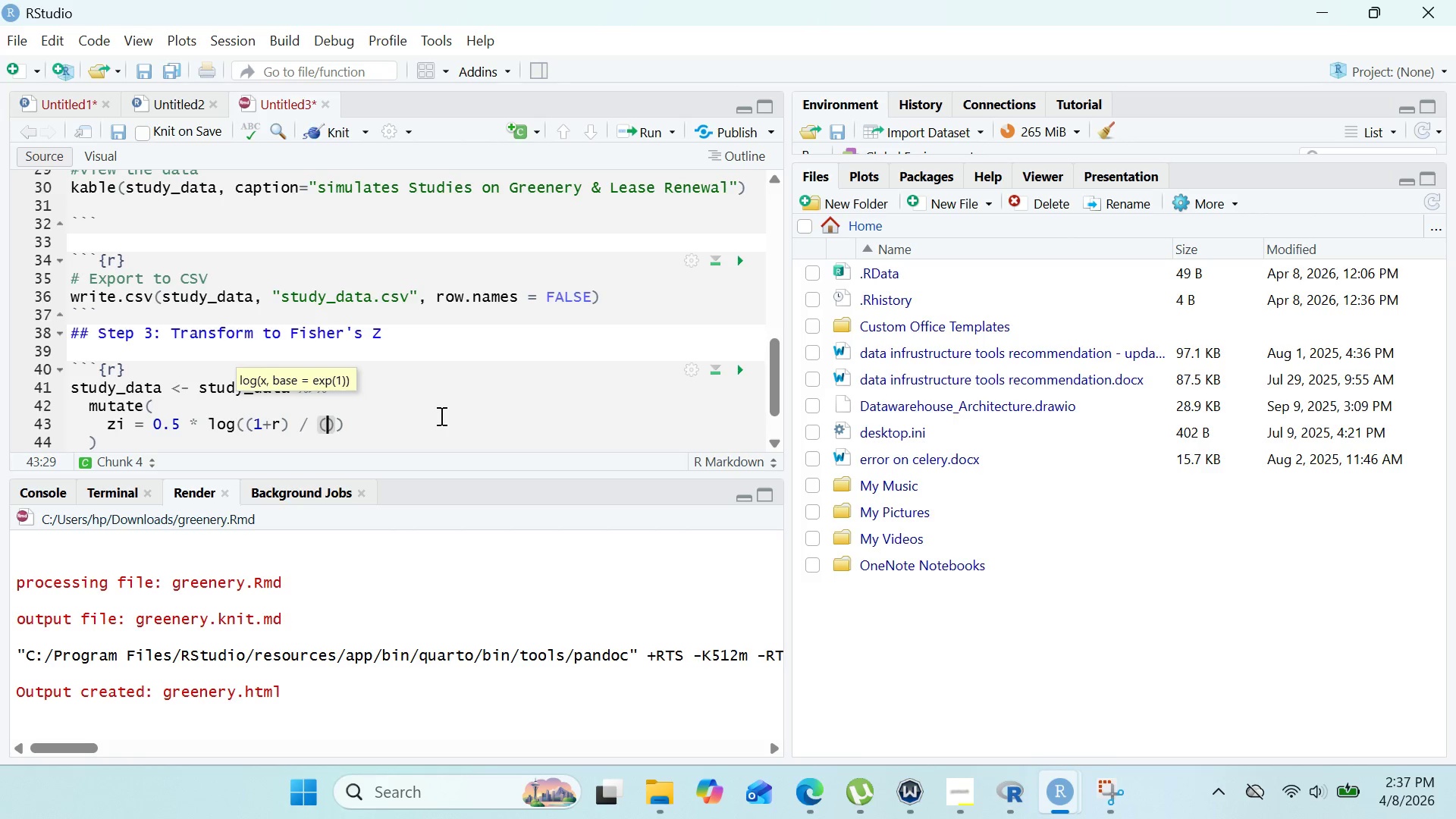 
 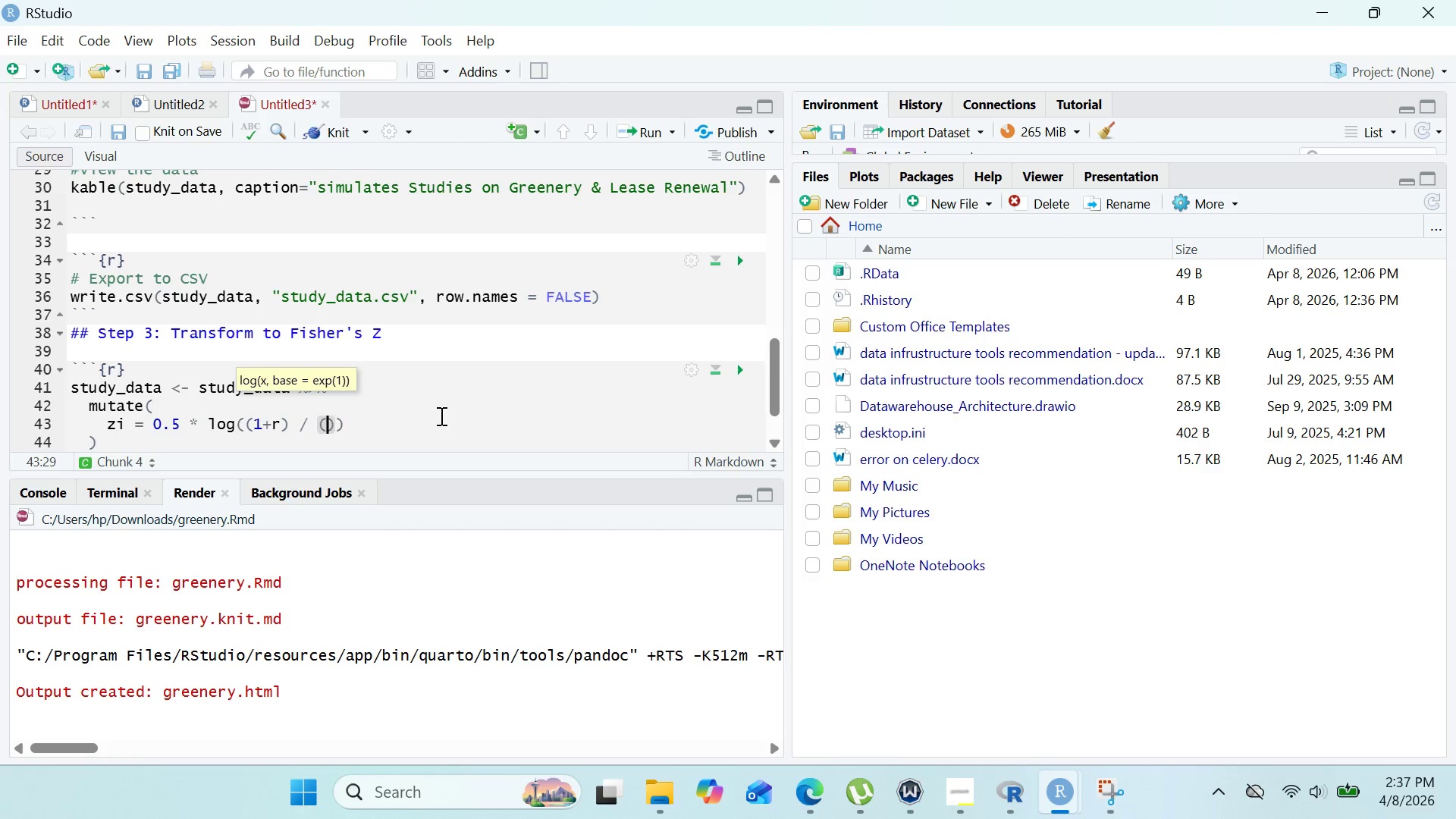 
key(ArrowLeft)
 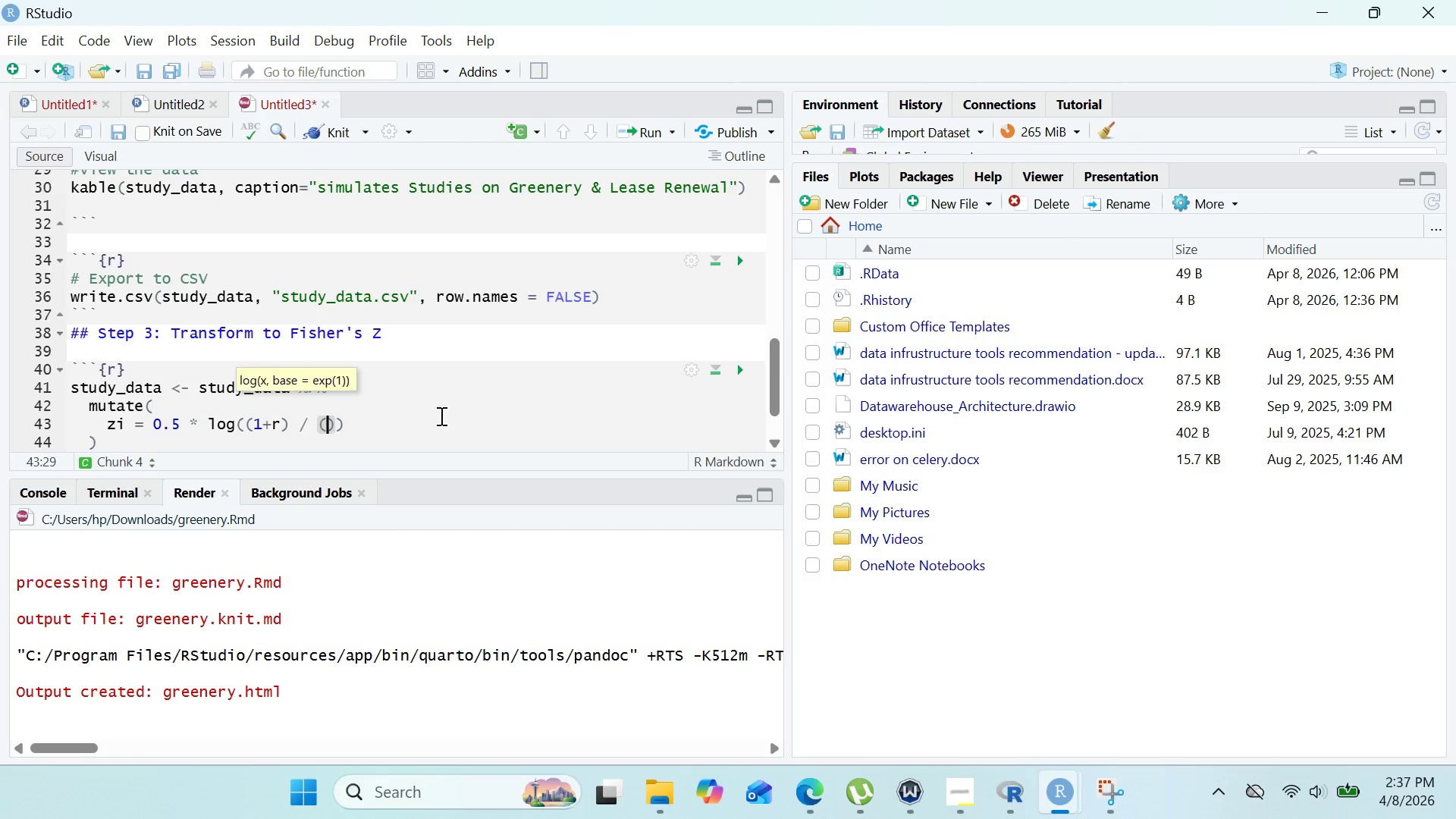 
key(1)
 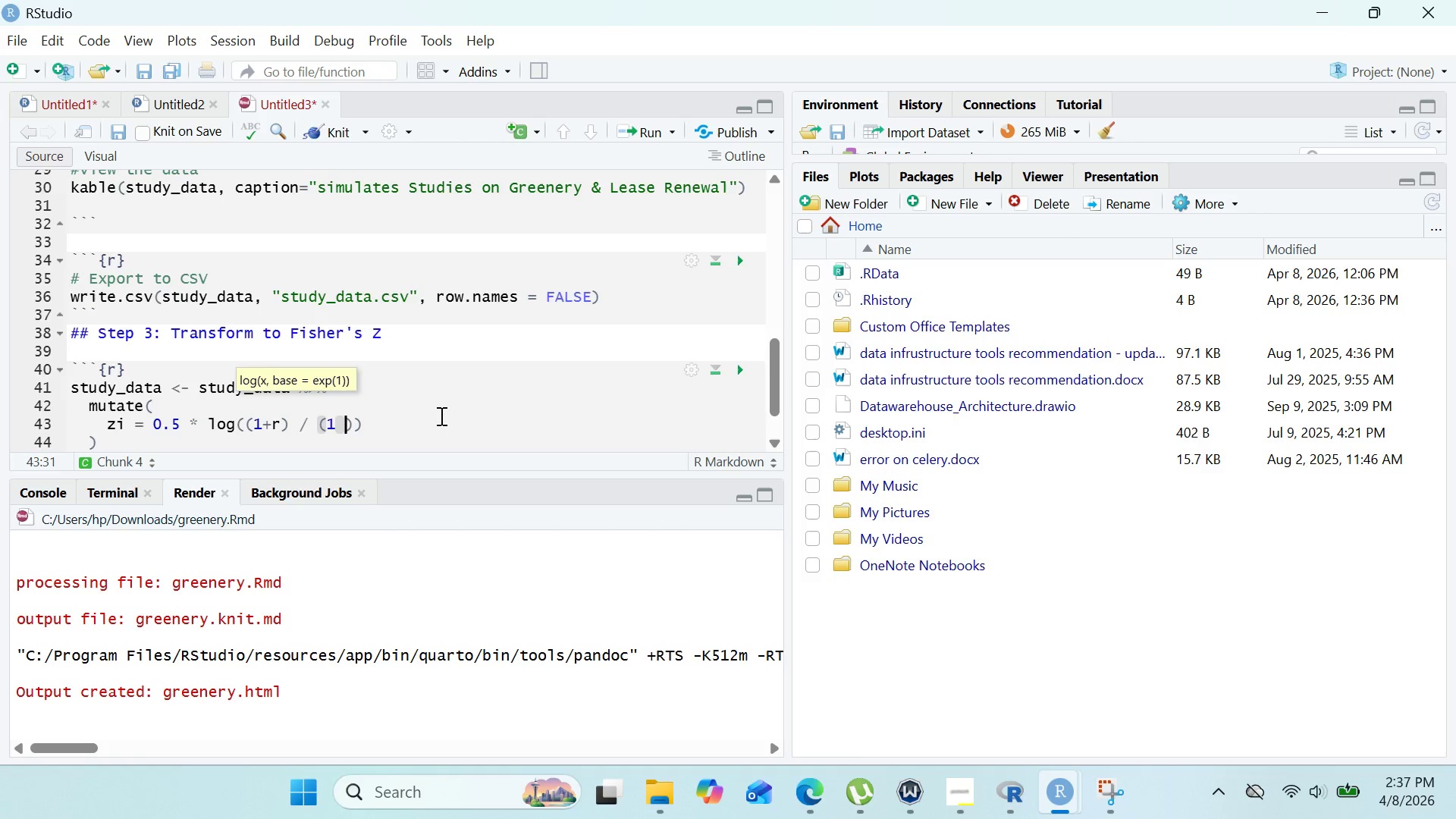 
key(Space)
 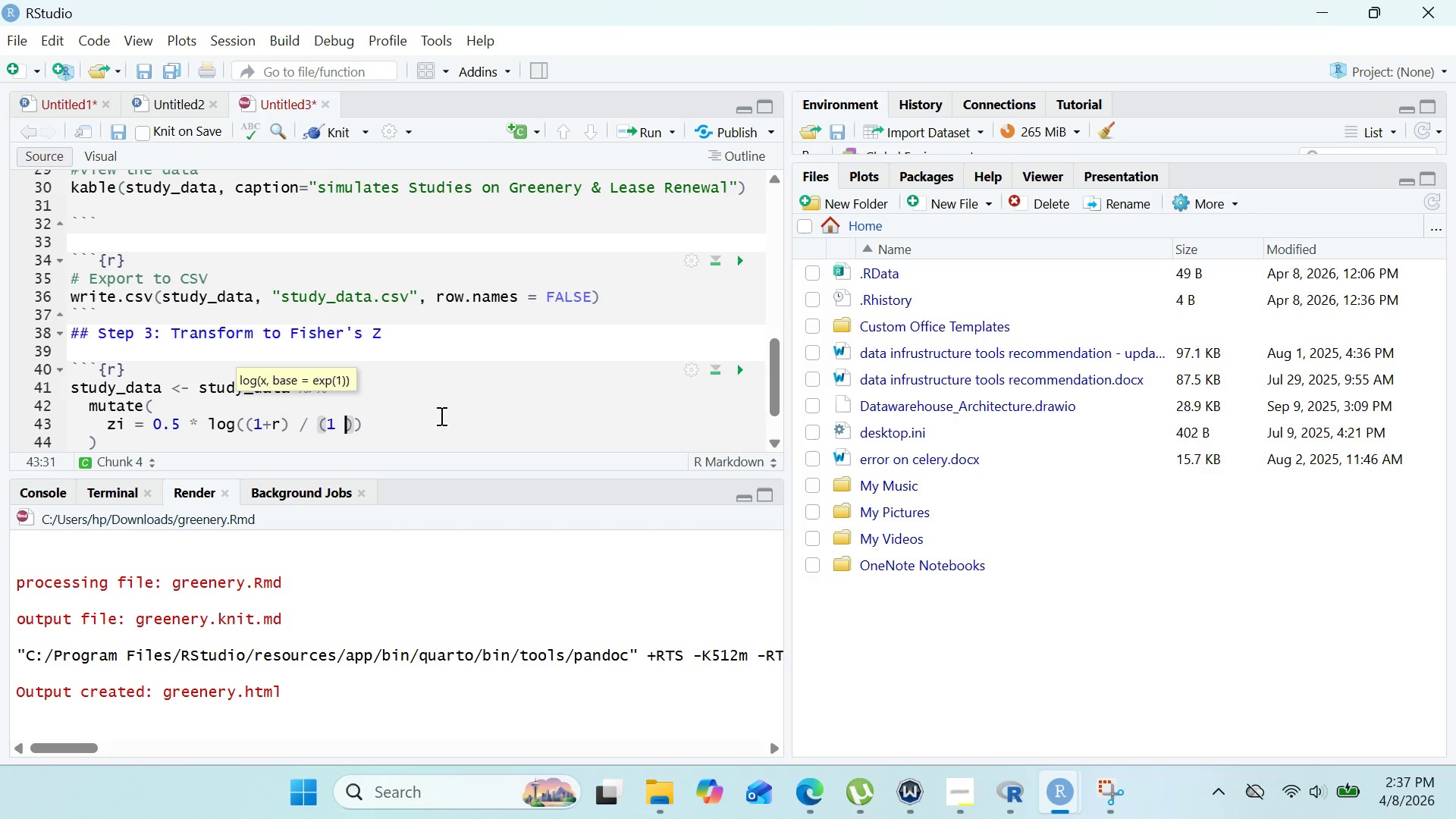 
key(Minus)
 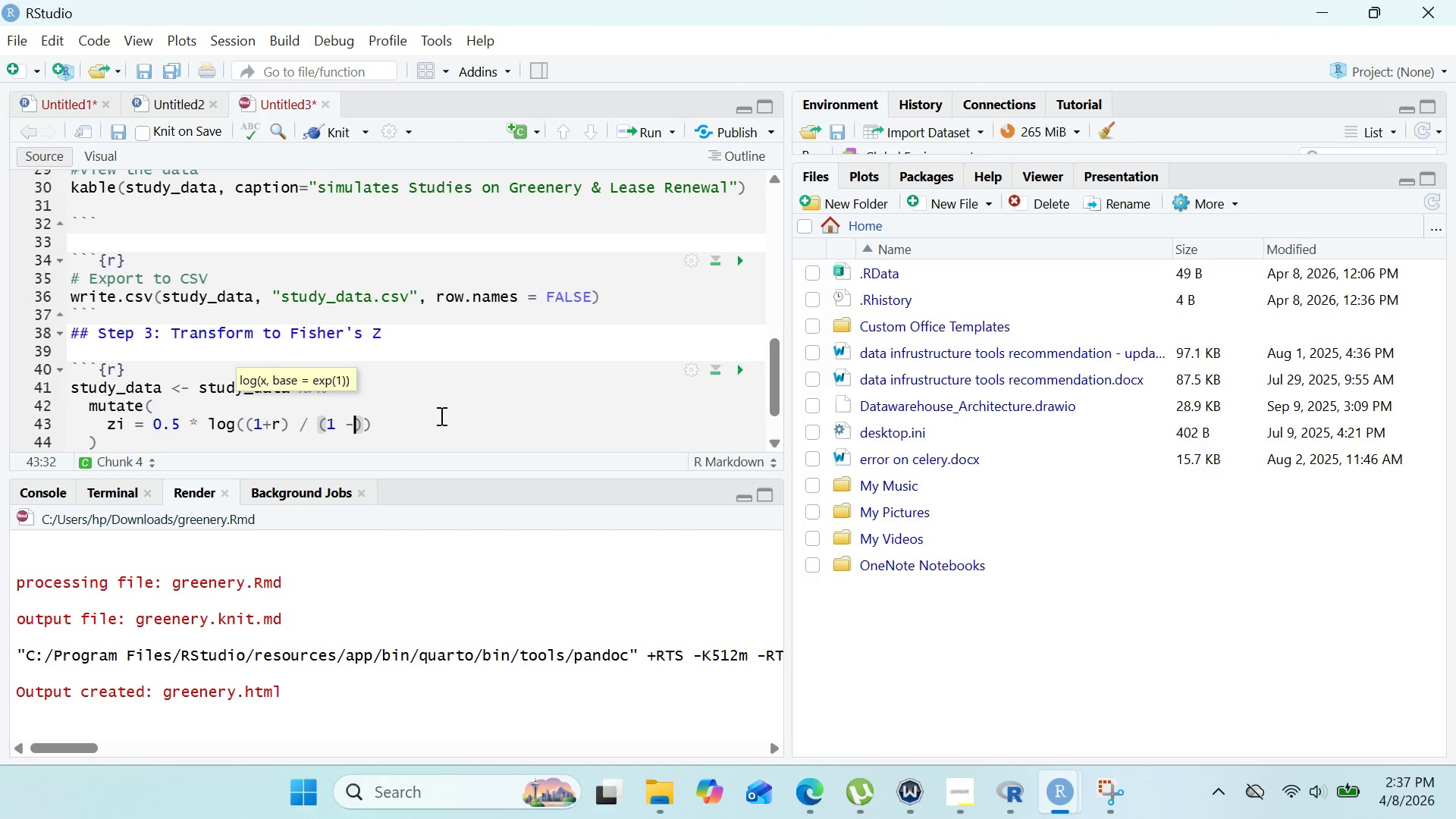 
key(1)
 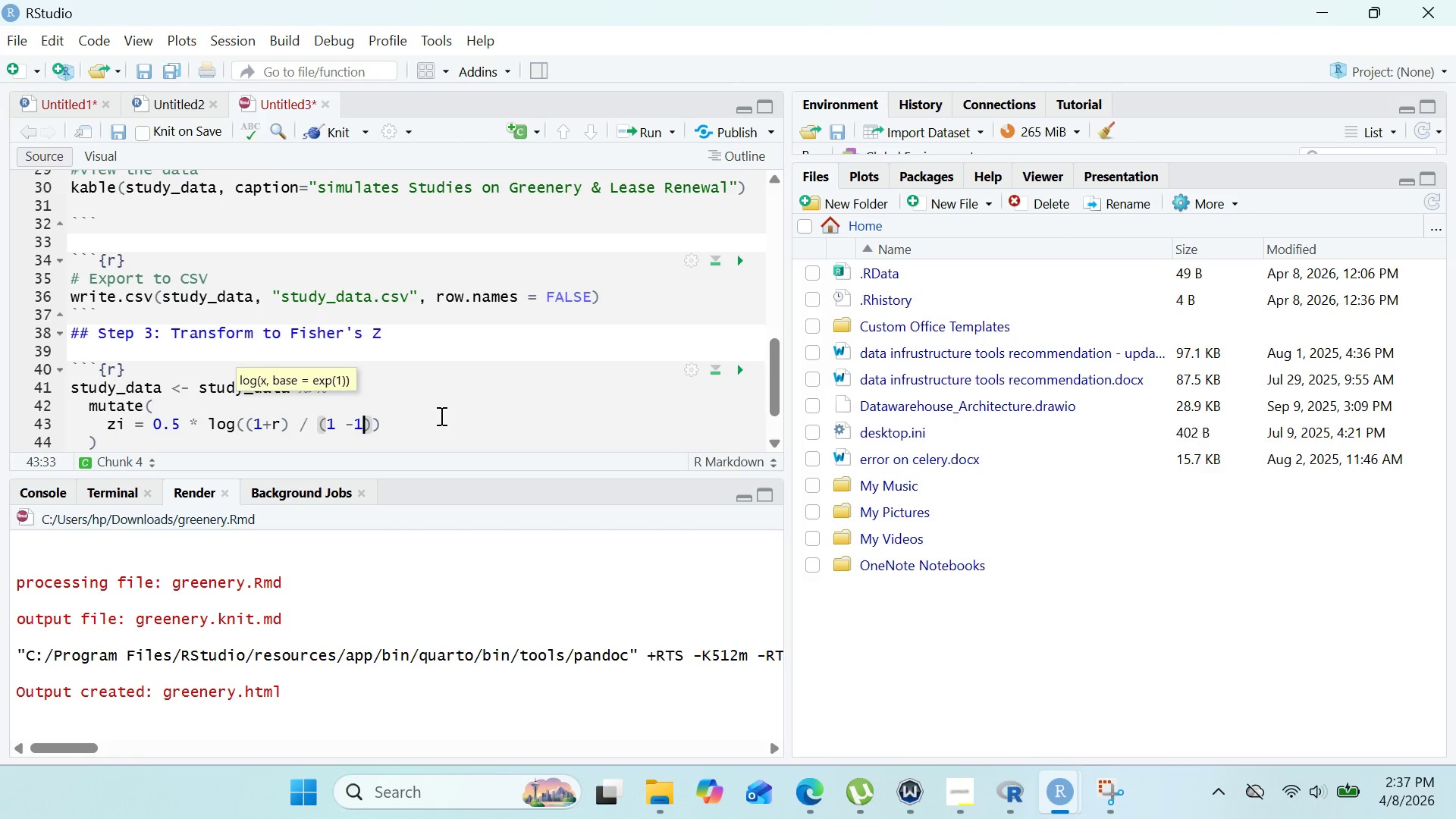 
key(Backspace)
 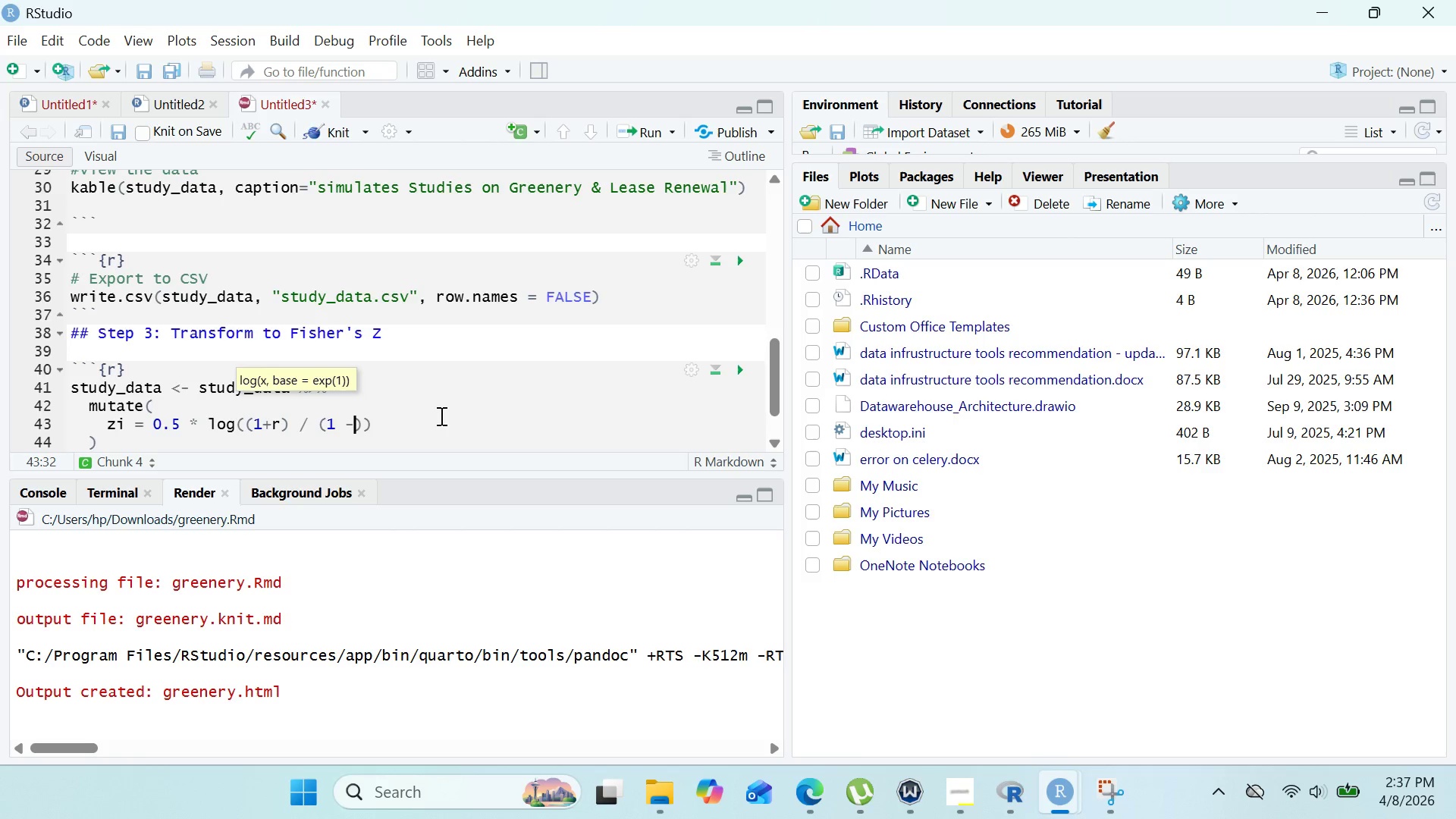 
key(R)
 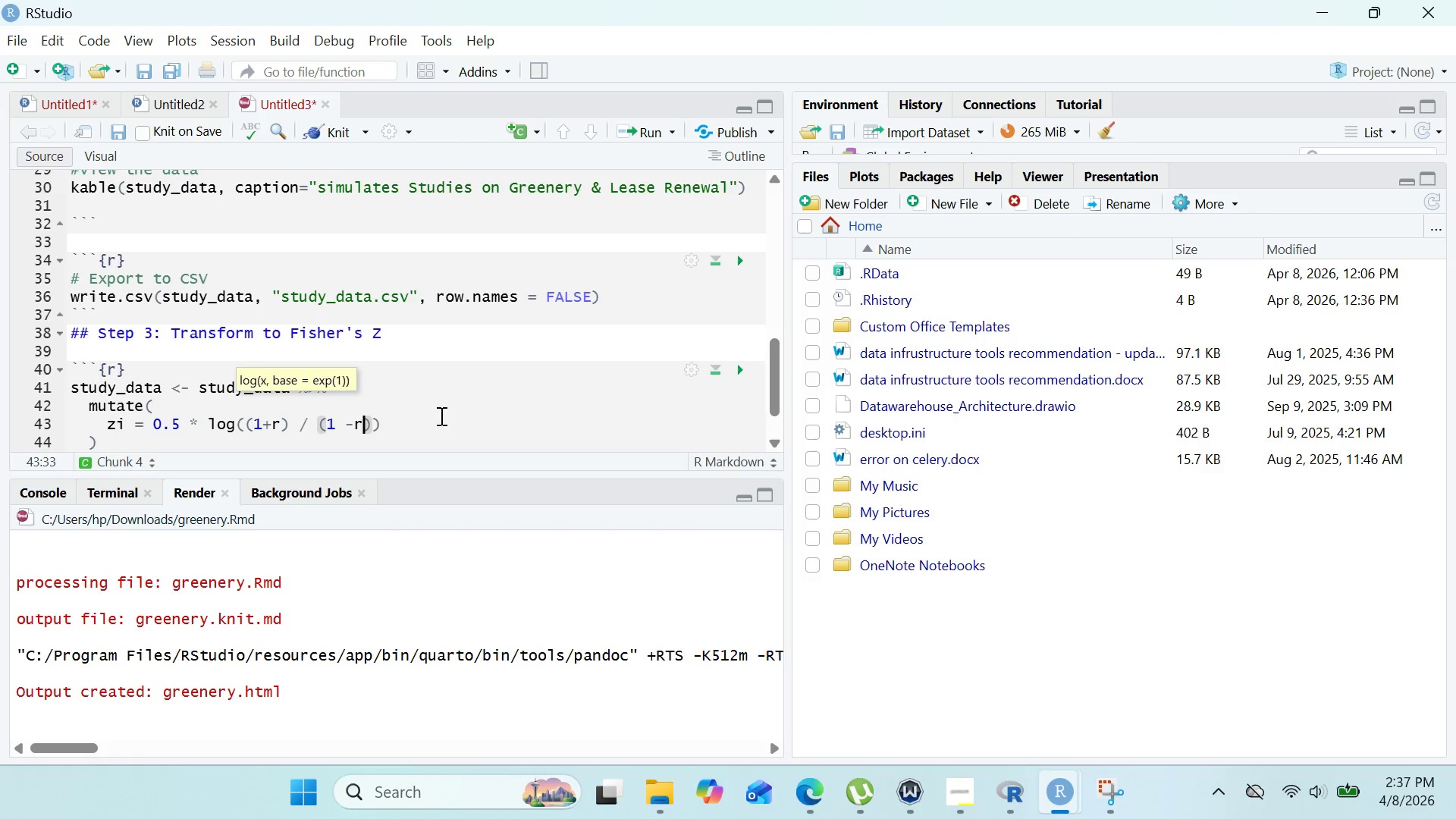 
key(ArrowRight)
 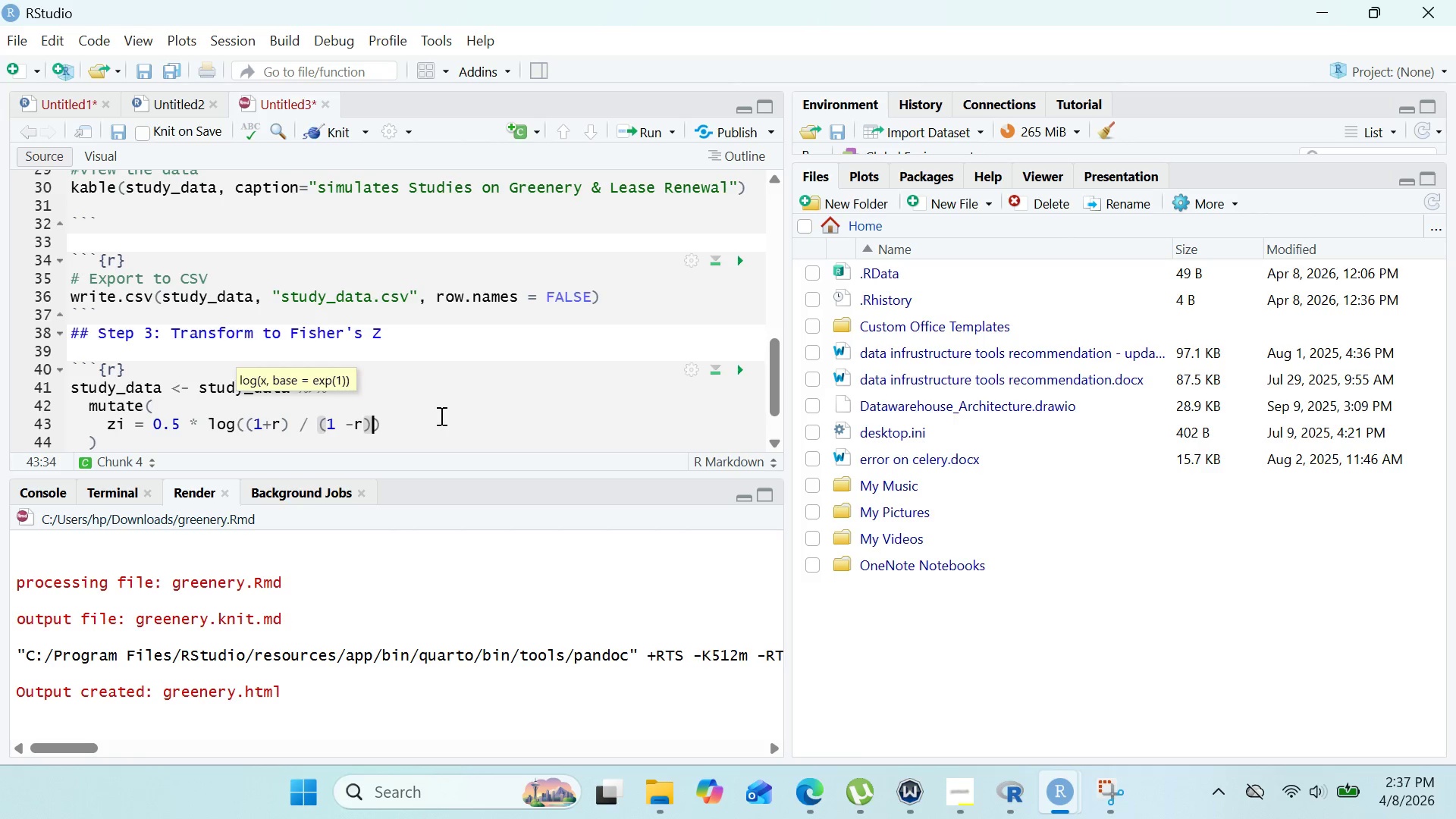 
key(ArrowRight)
 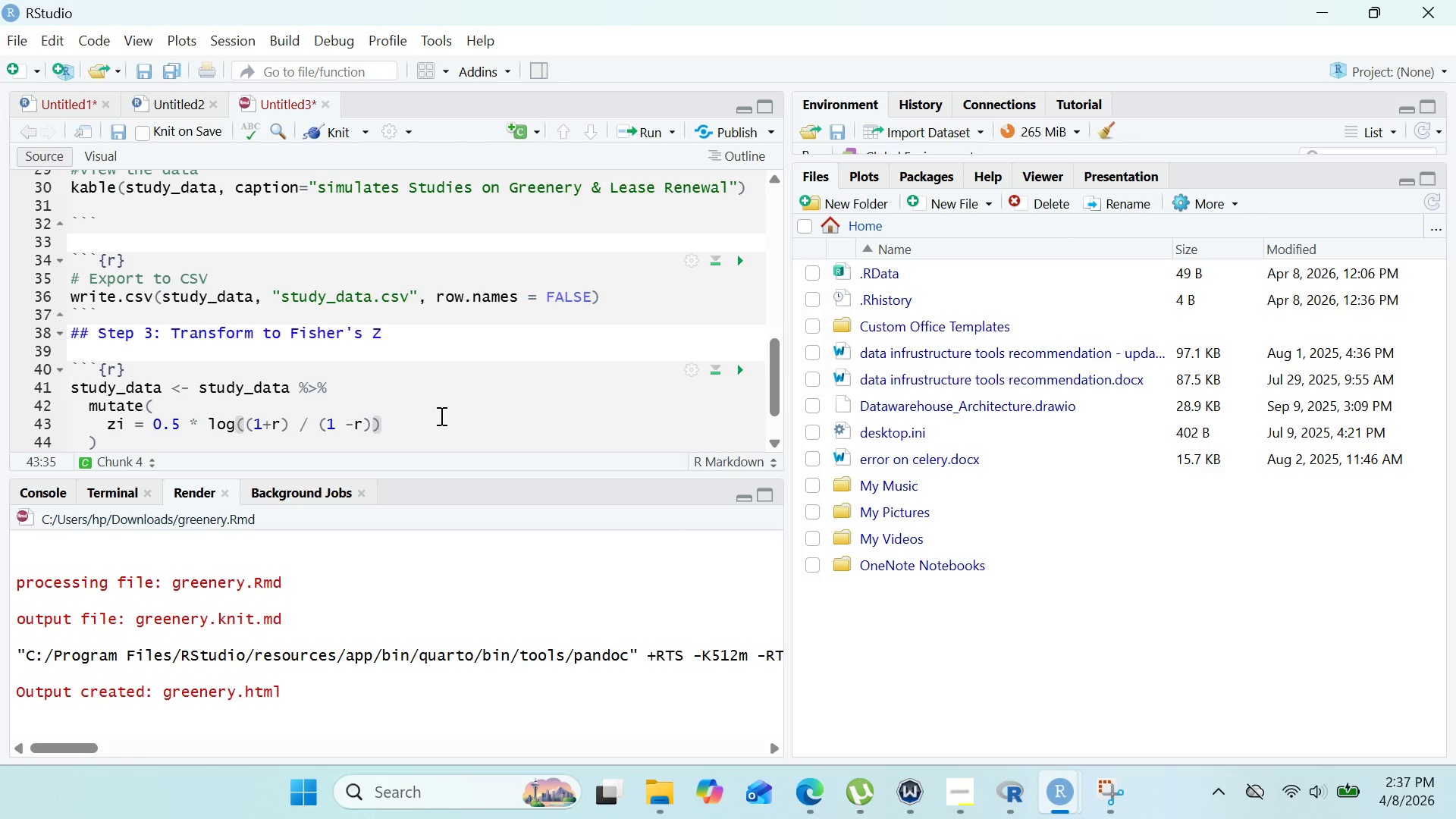 
key(Comma)
 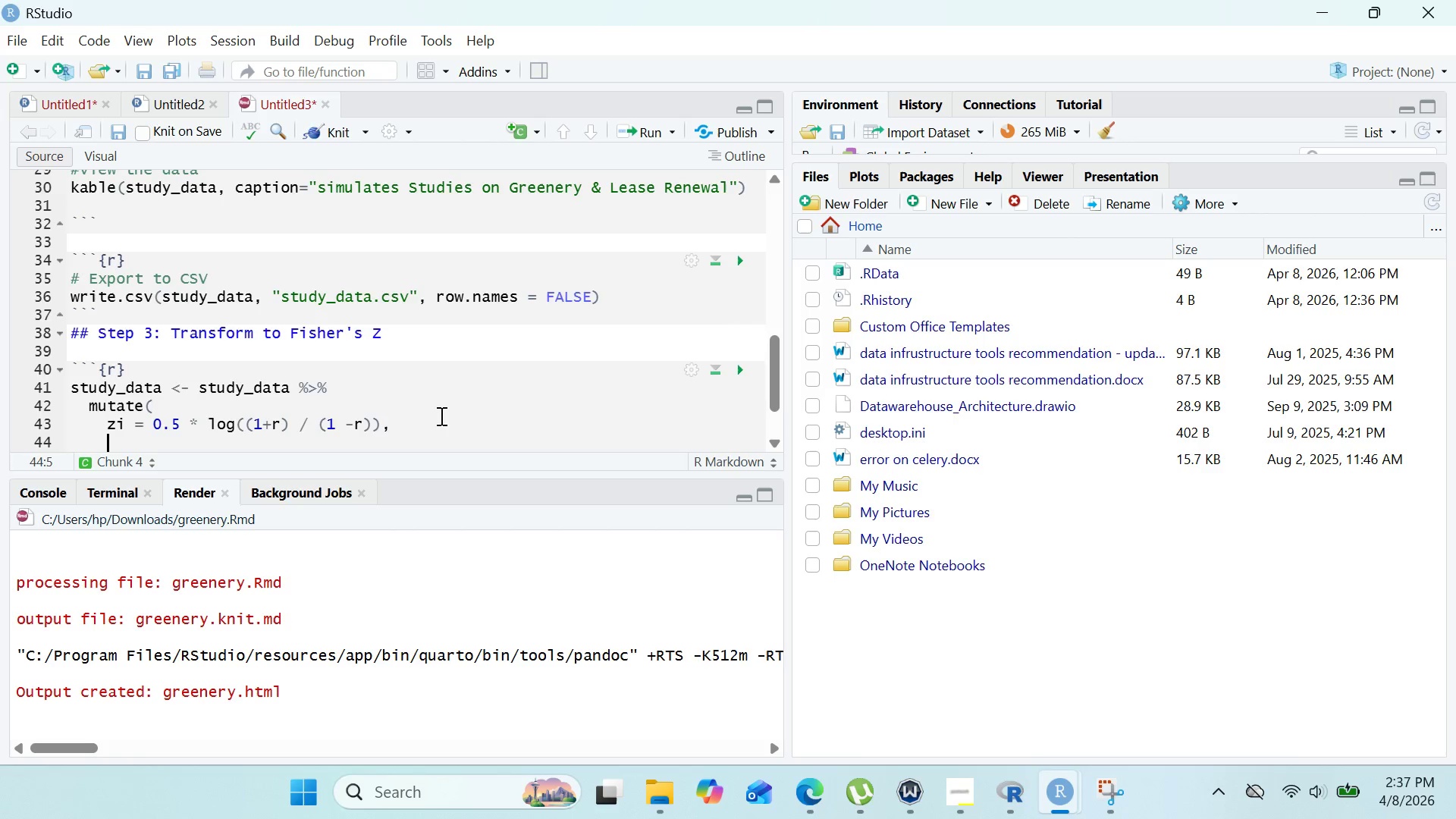 
key(Enter)
 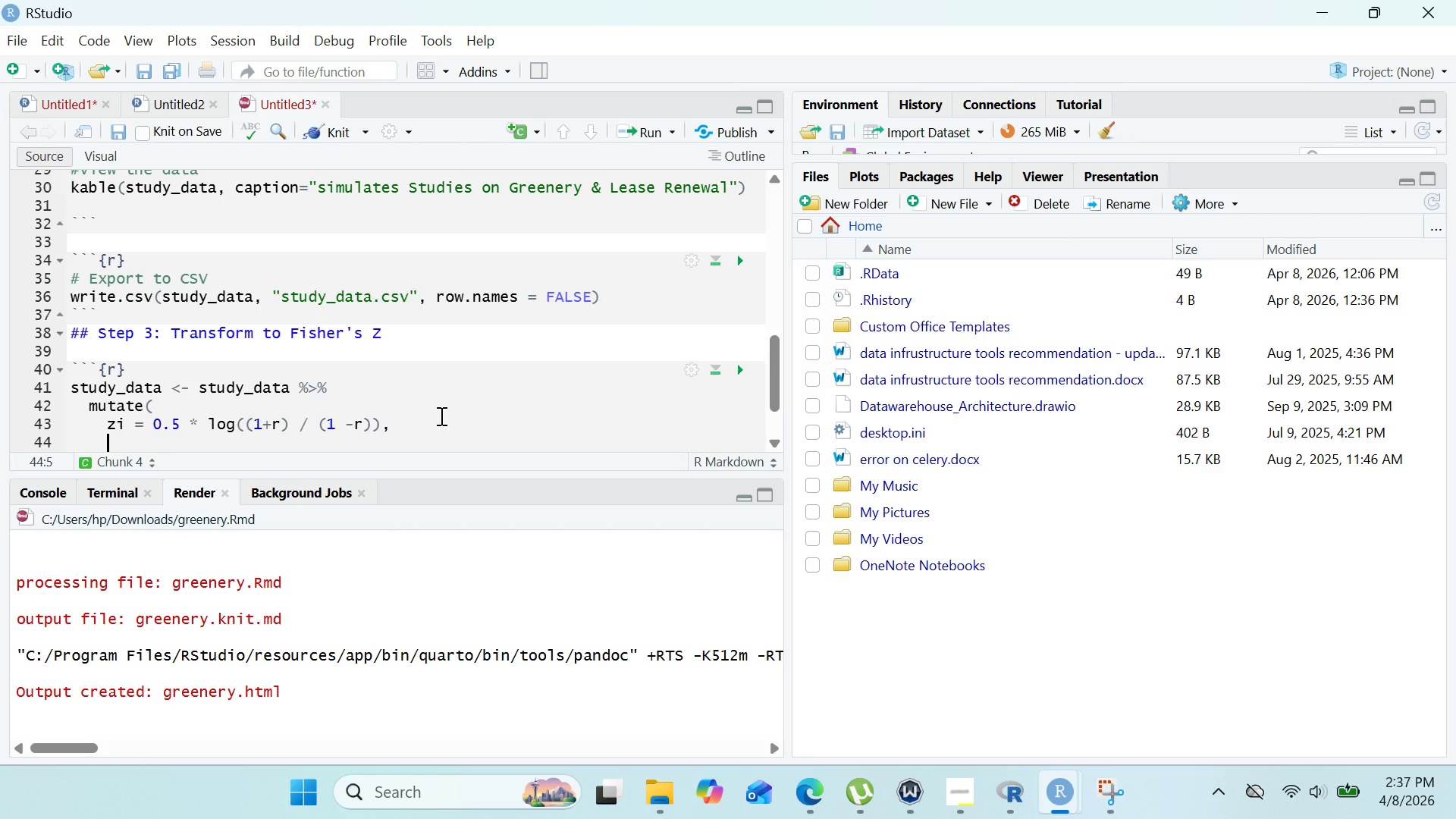 
type(c)
key(Backspace)
type(var_zi = 1 / ())
 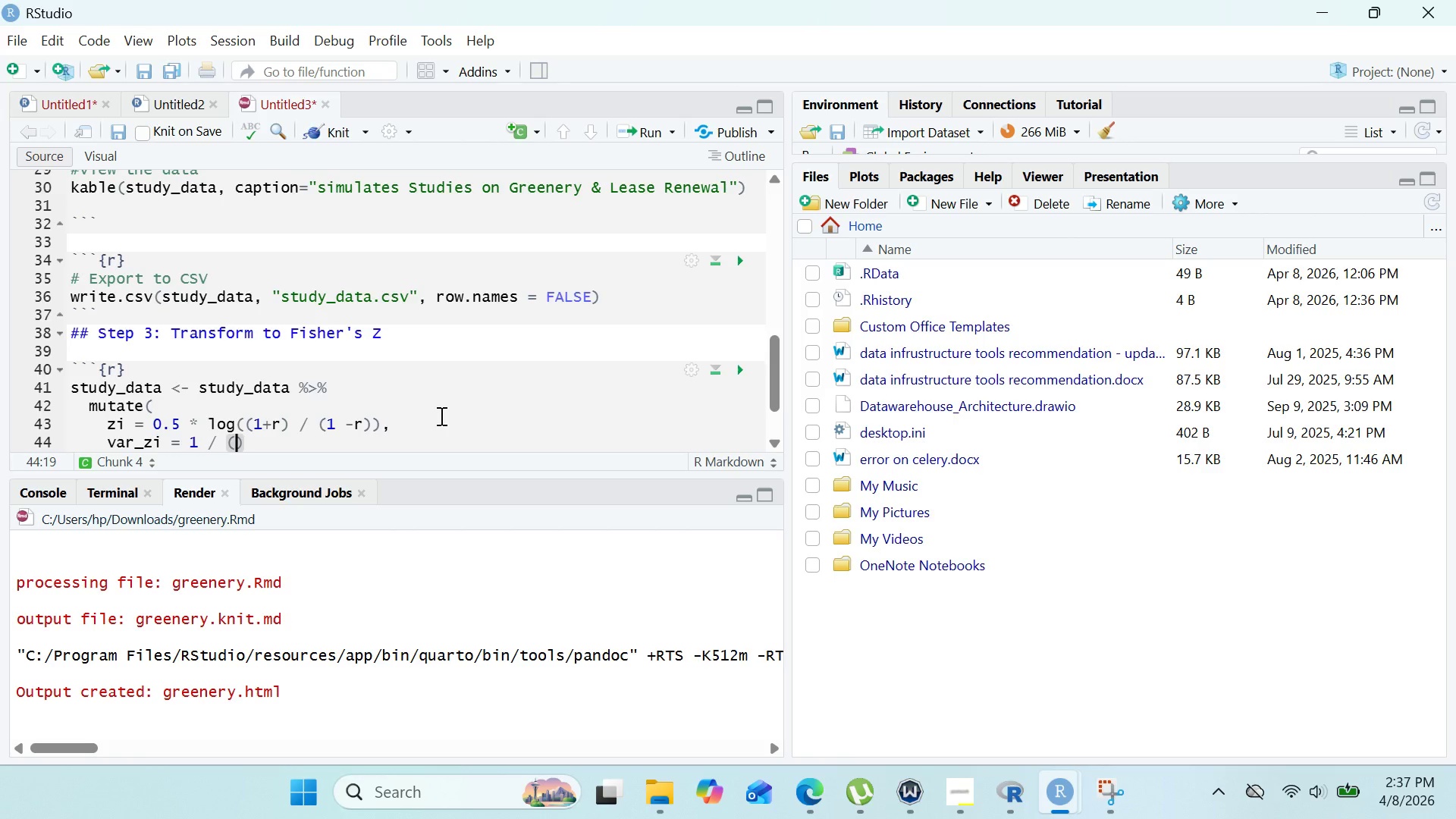 
 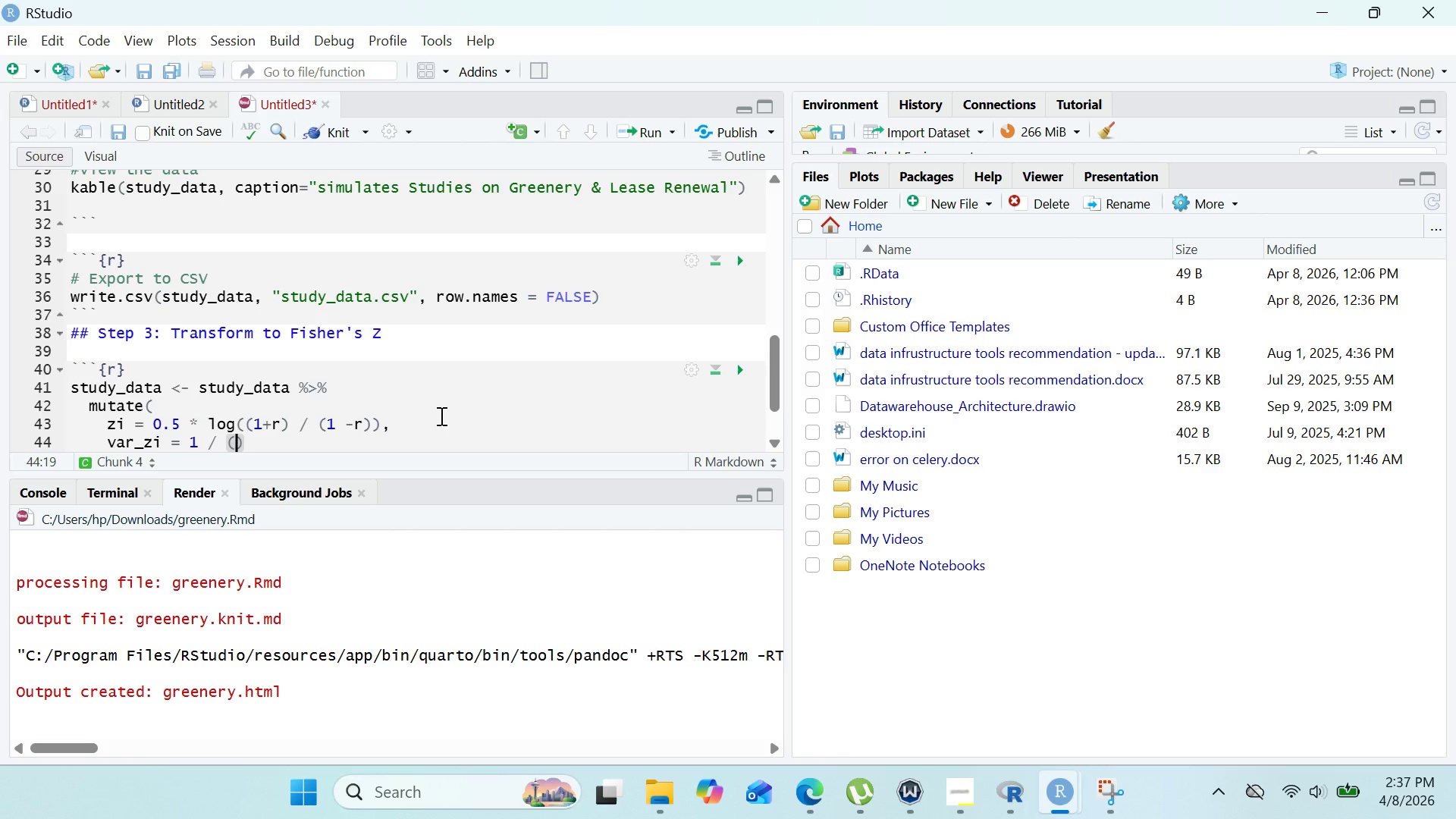 
key(ArrowLeft)
 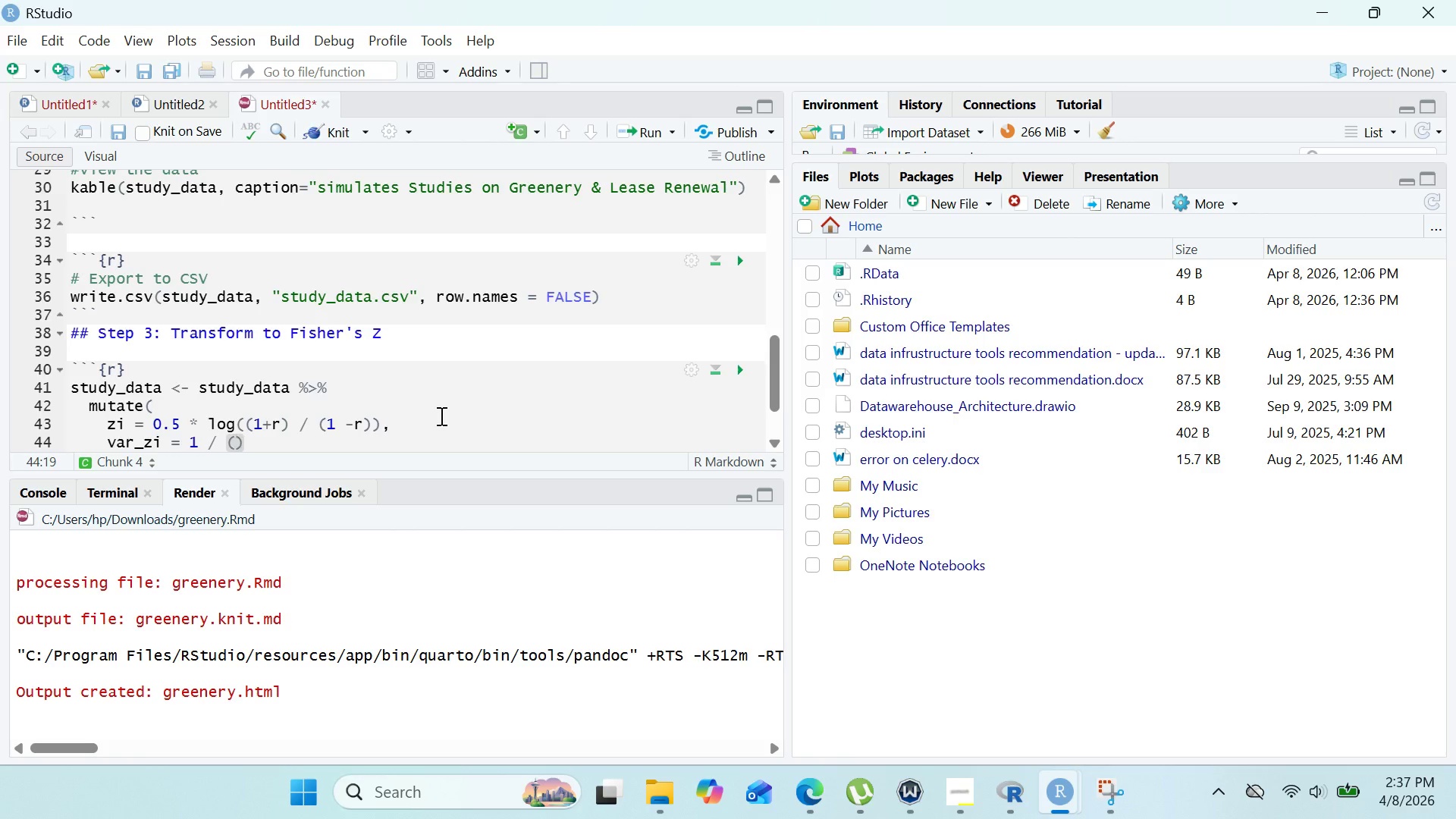 
key(N)
 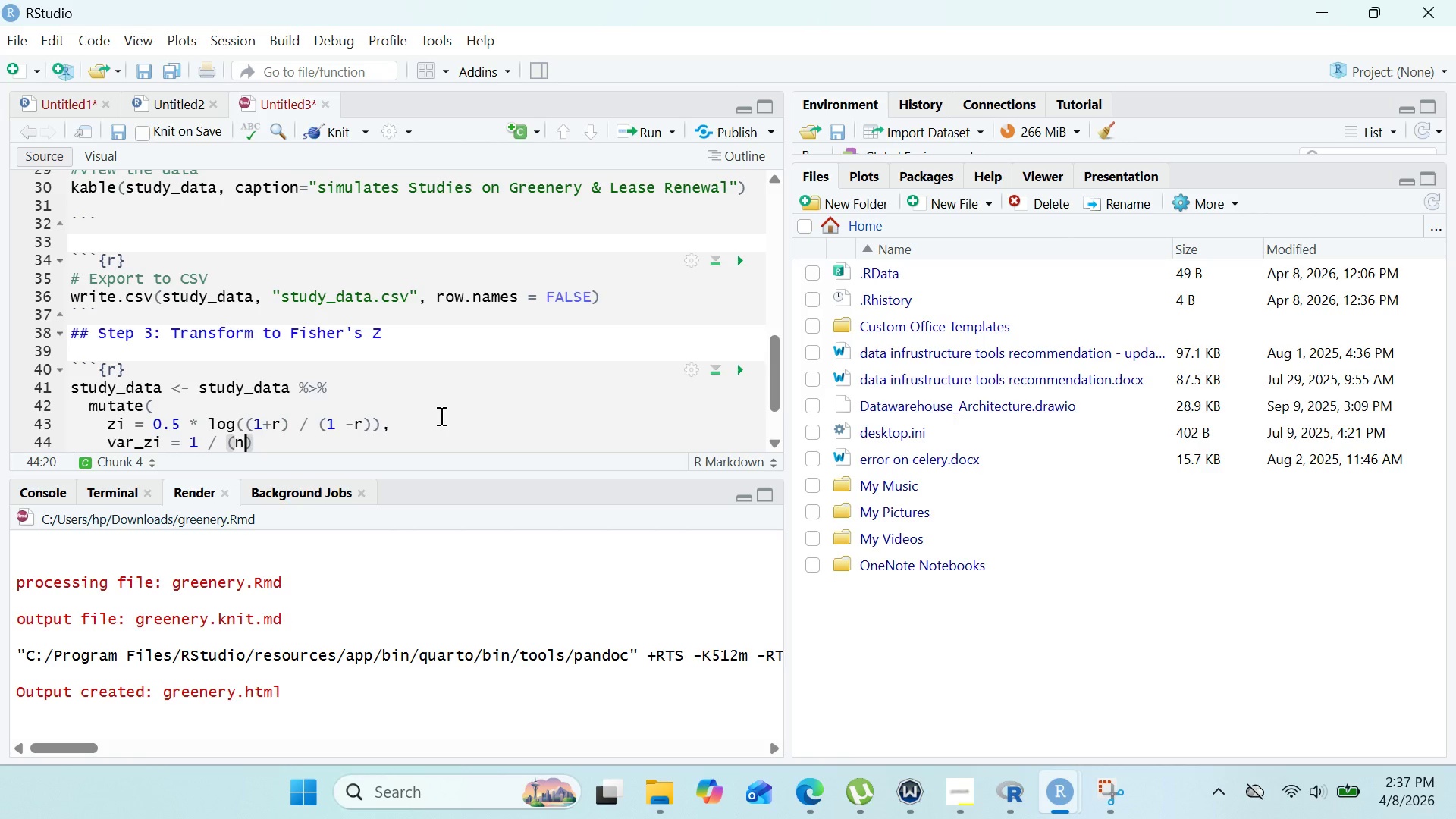 
key(Minus)
 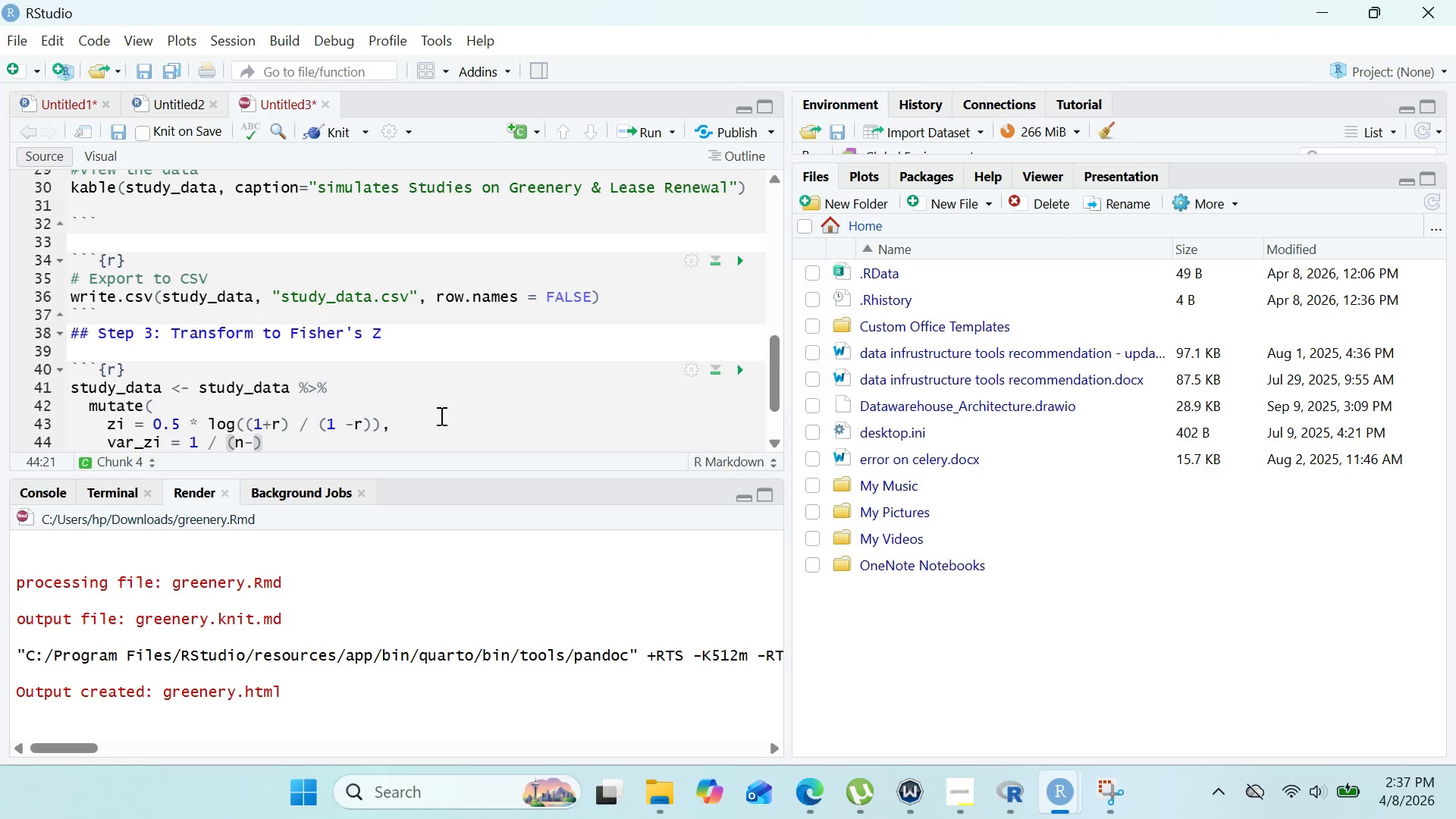 
key(3)
 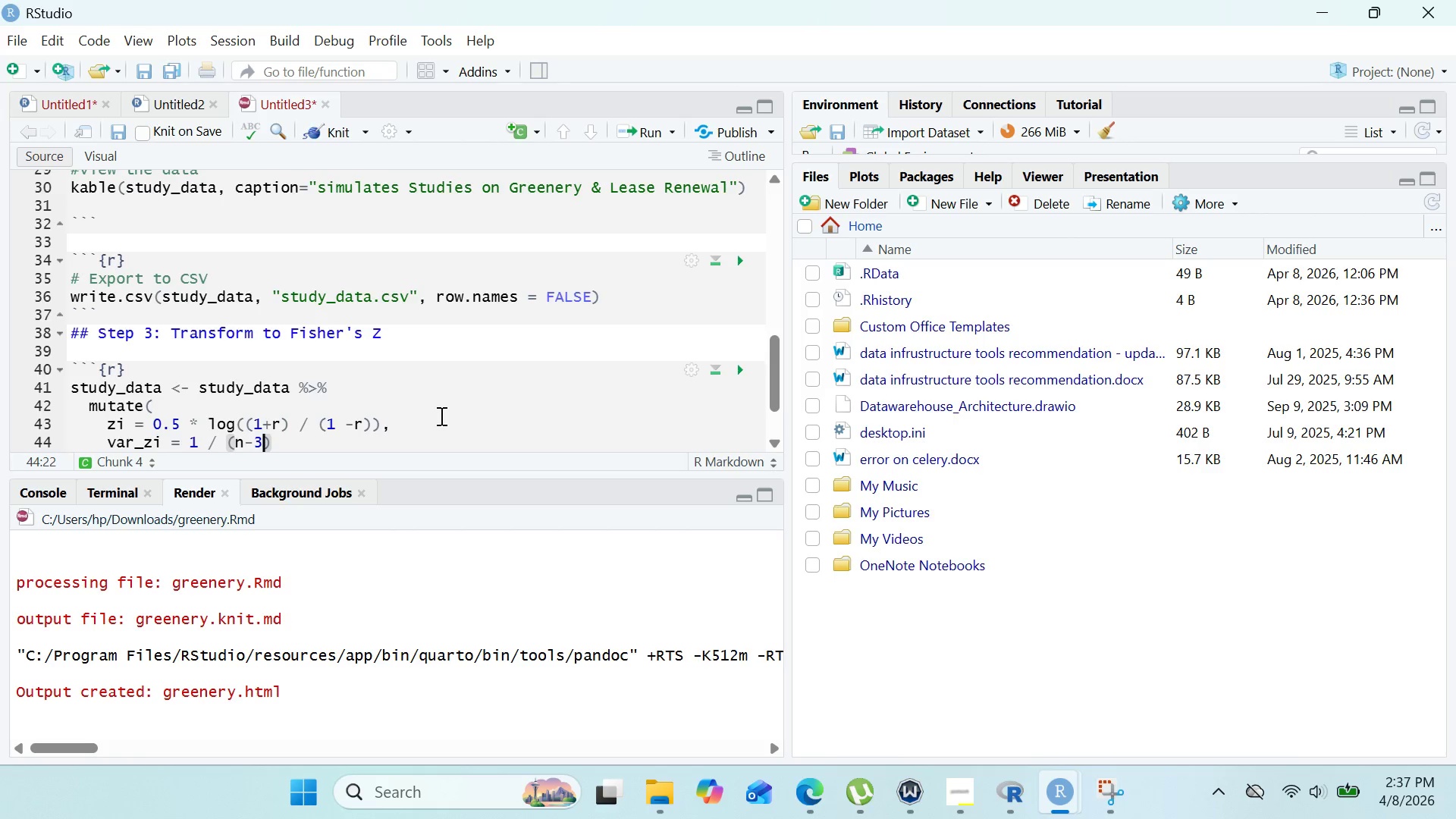 
wait(5.41)
 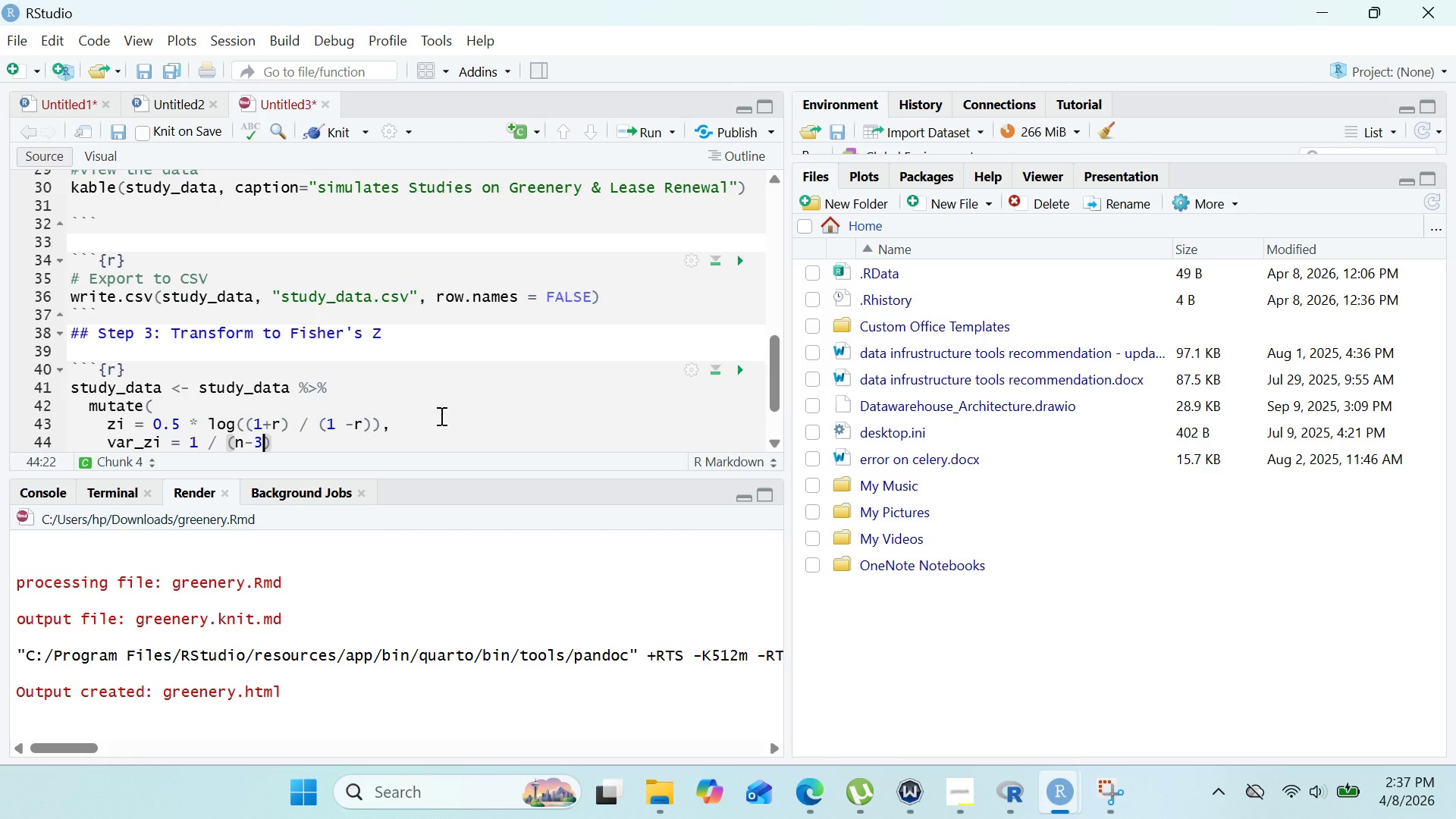 
key(ArrowRight)
 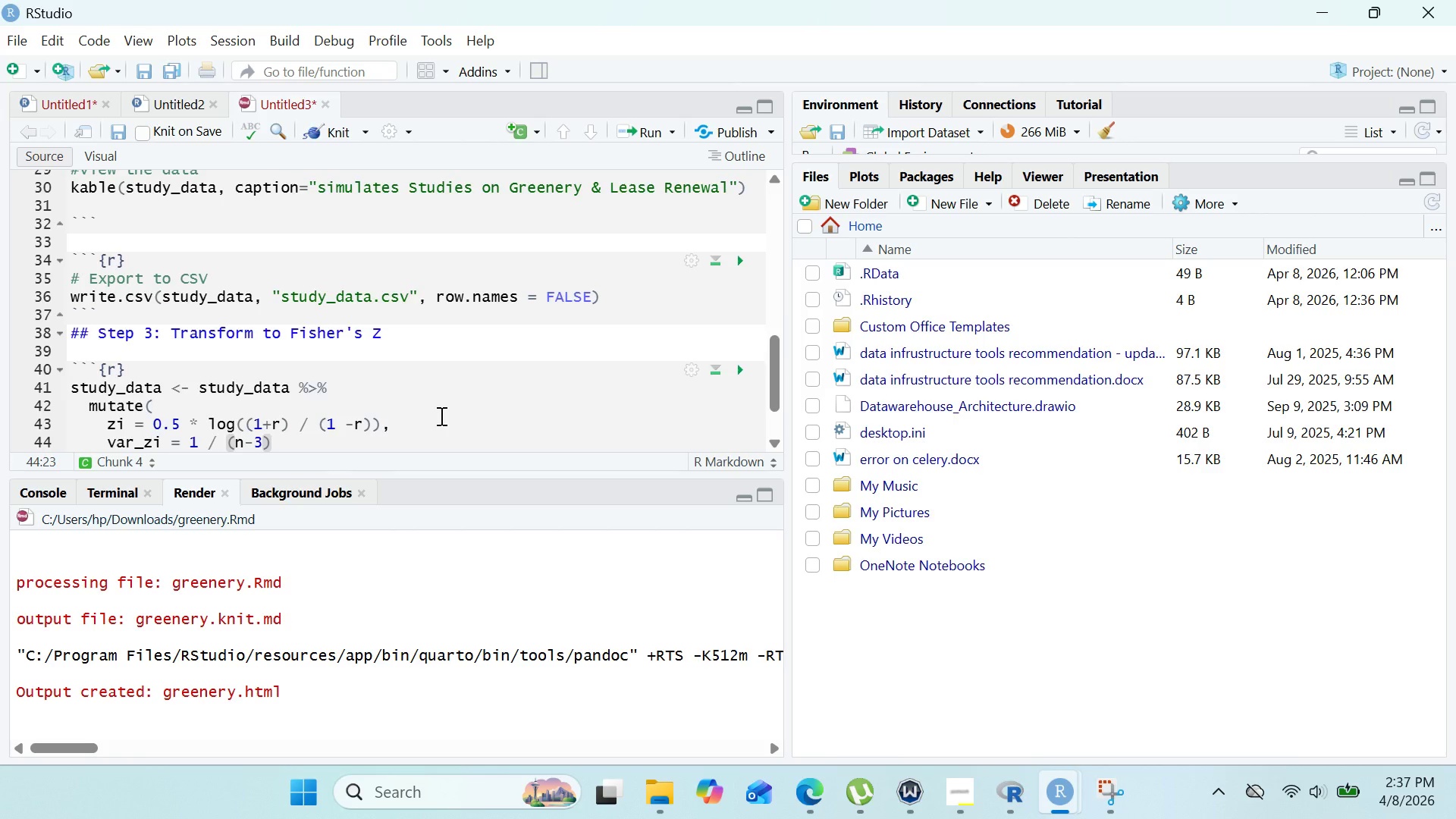 
key(Enter)
 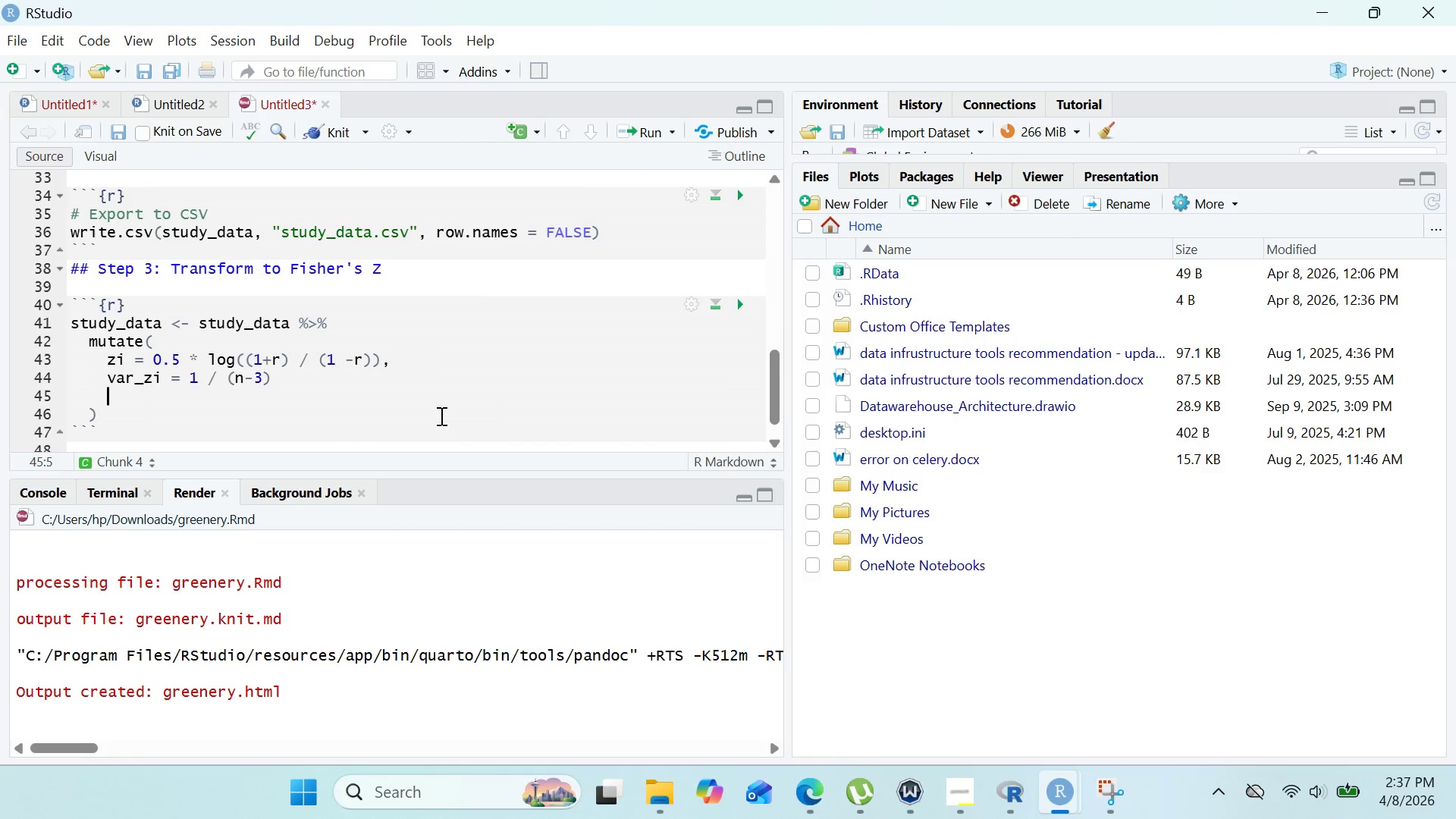 
key(ArrowDown)
 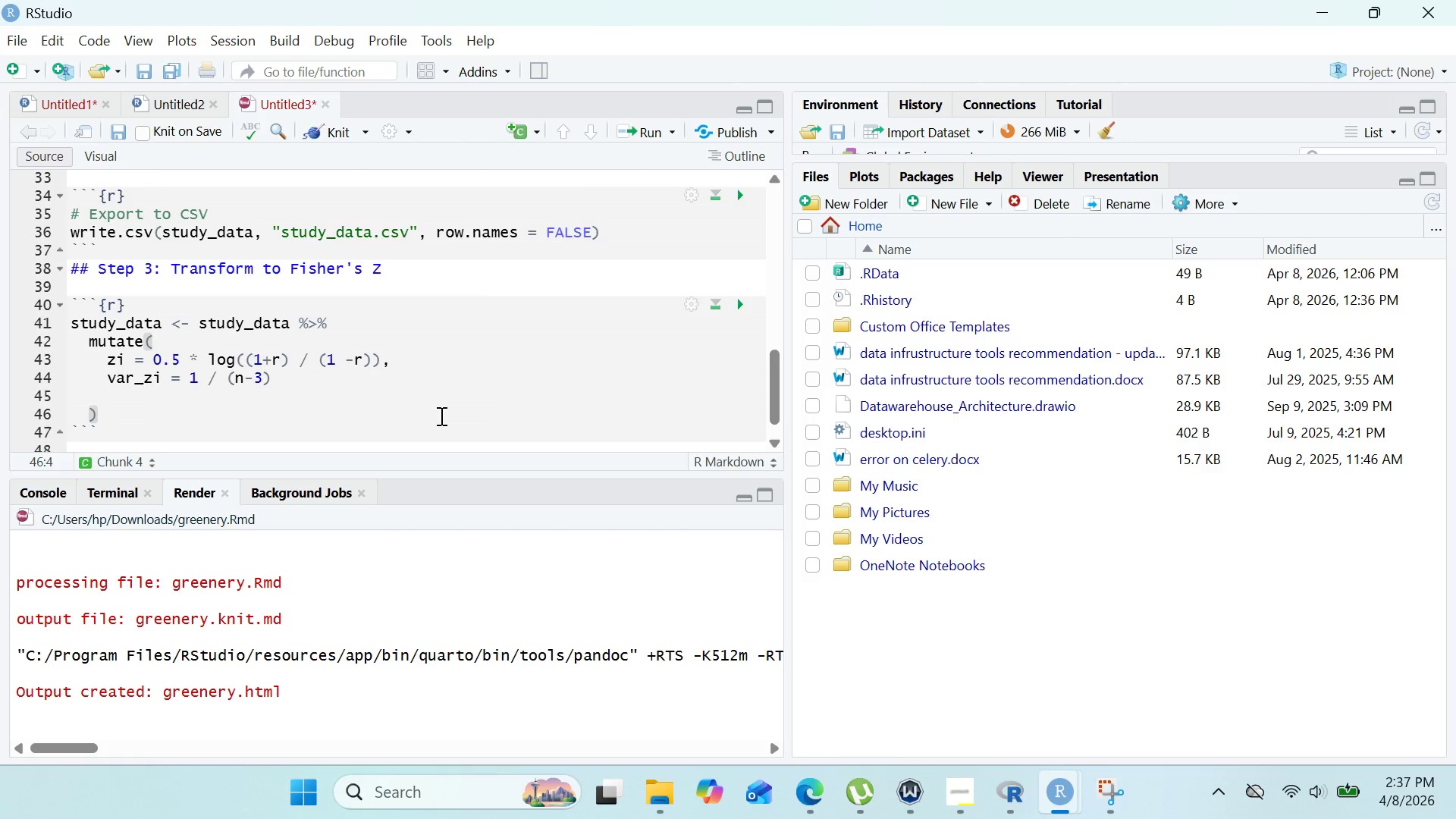 
key(Enter)
 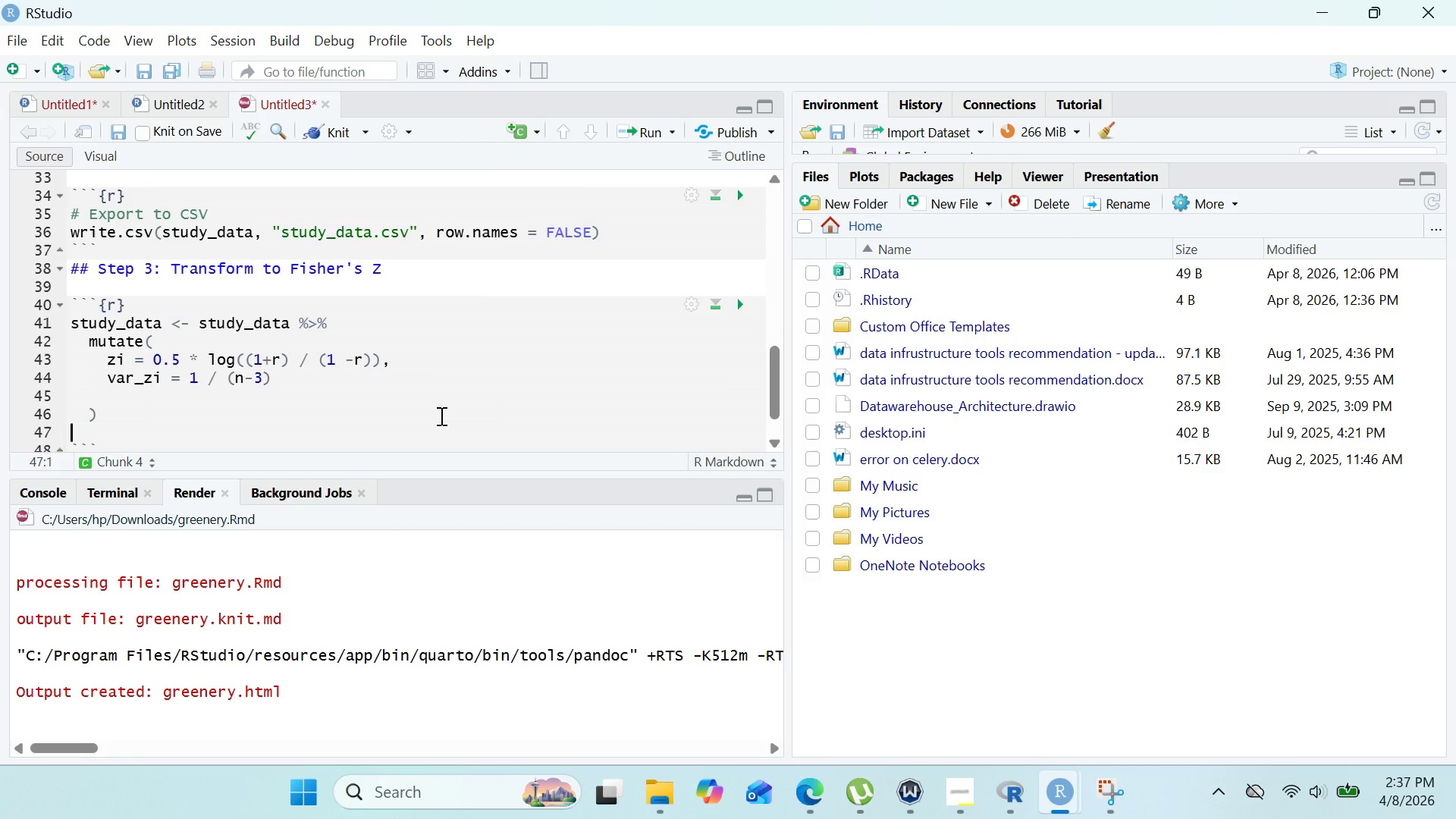 
type(kable)
 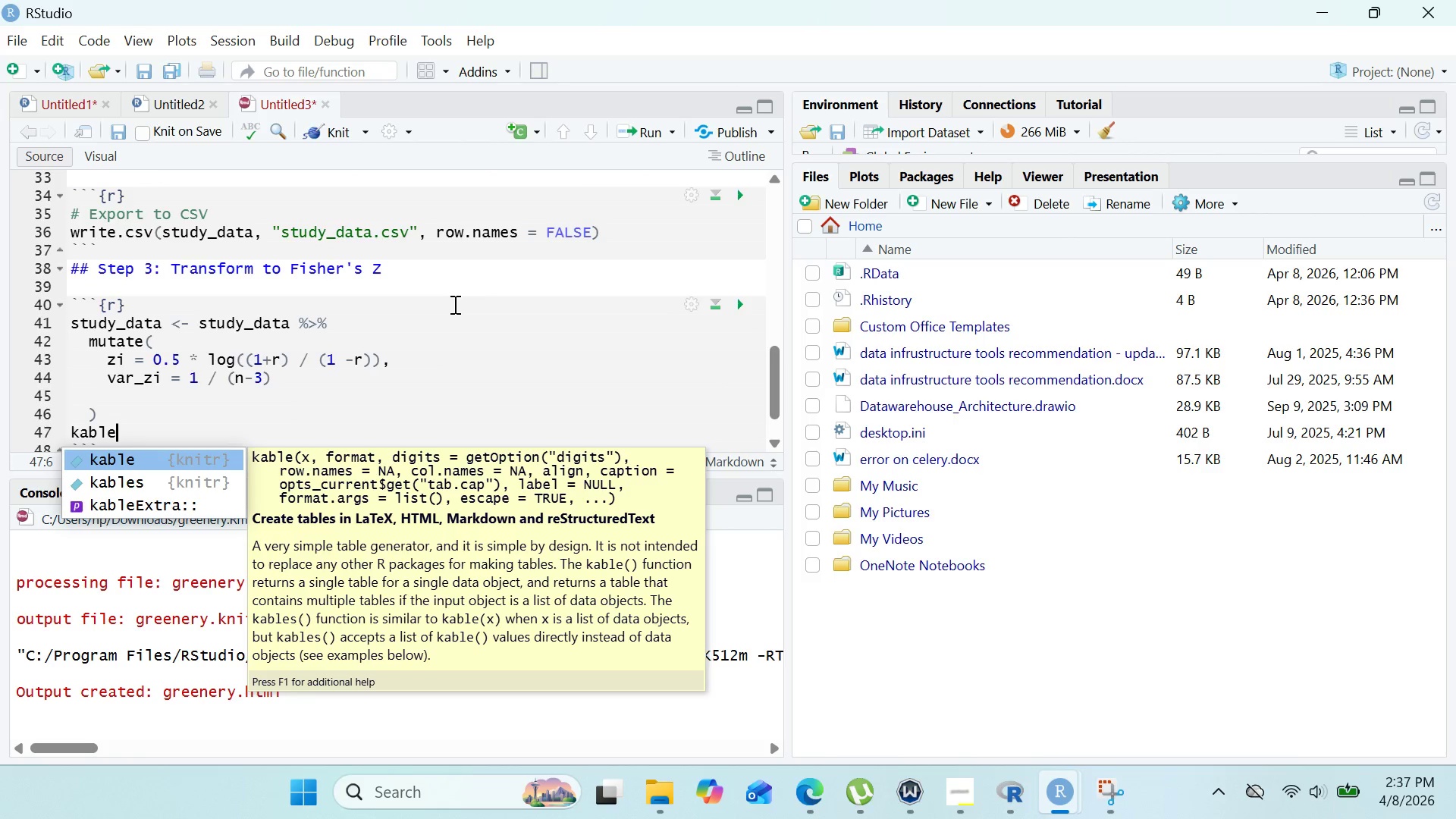 
type(n)
key(Backspace)
type((study)
 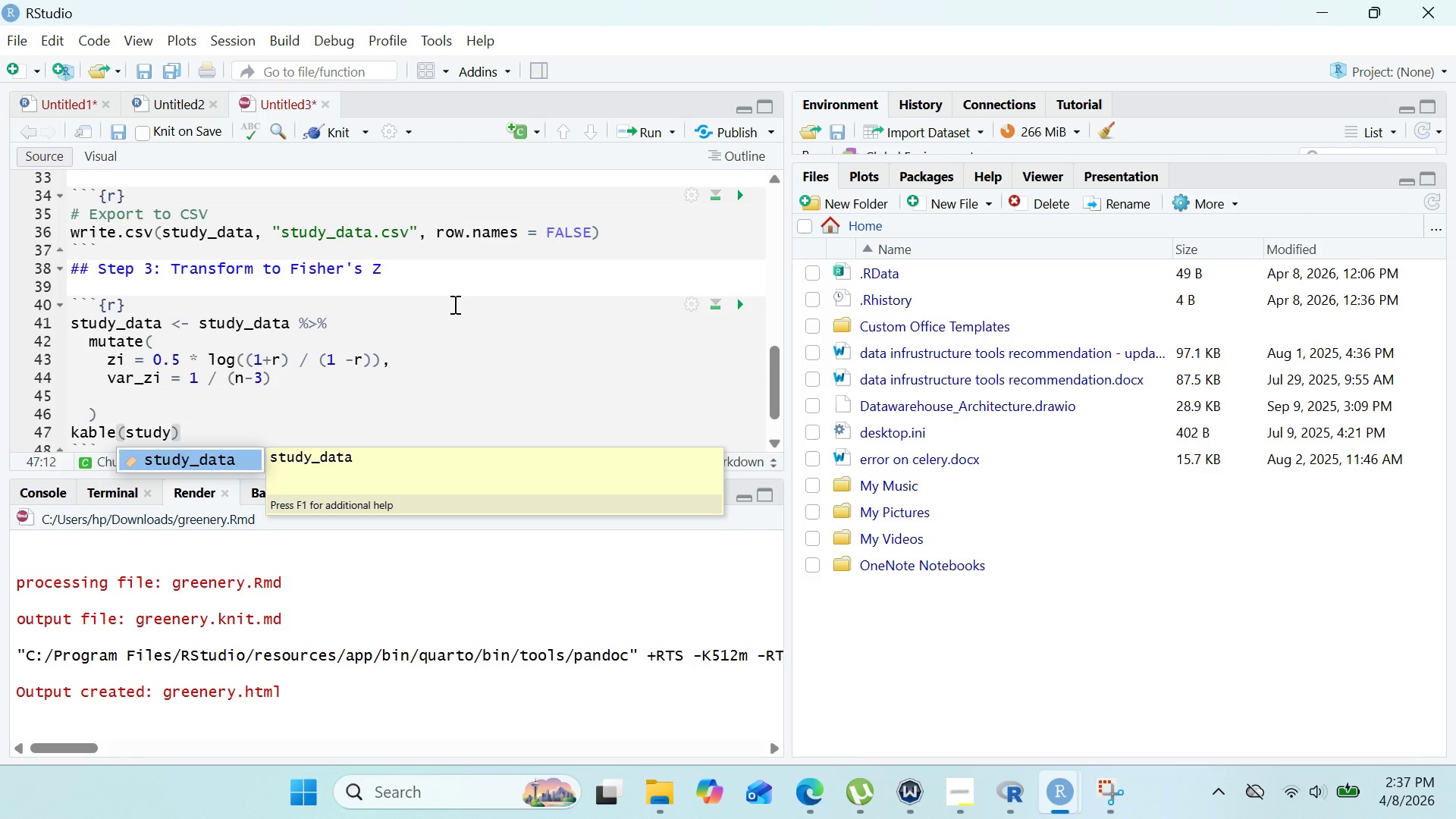 
key(Enter)
 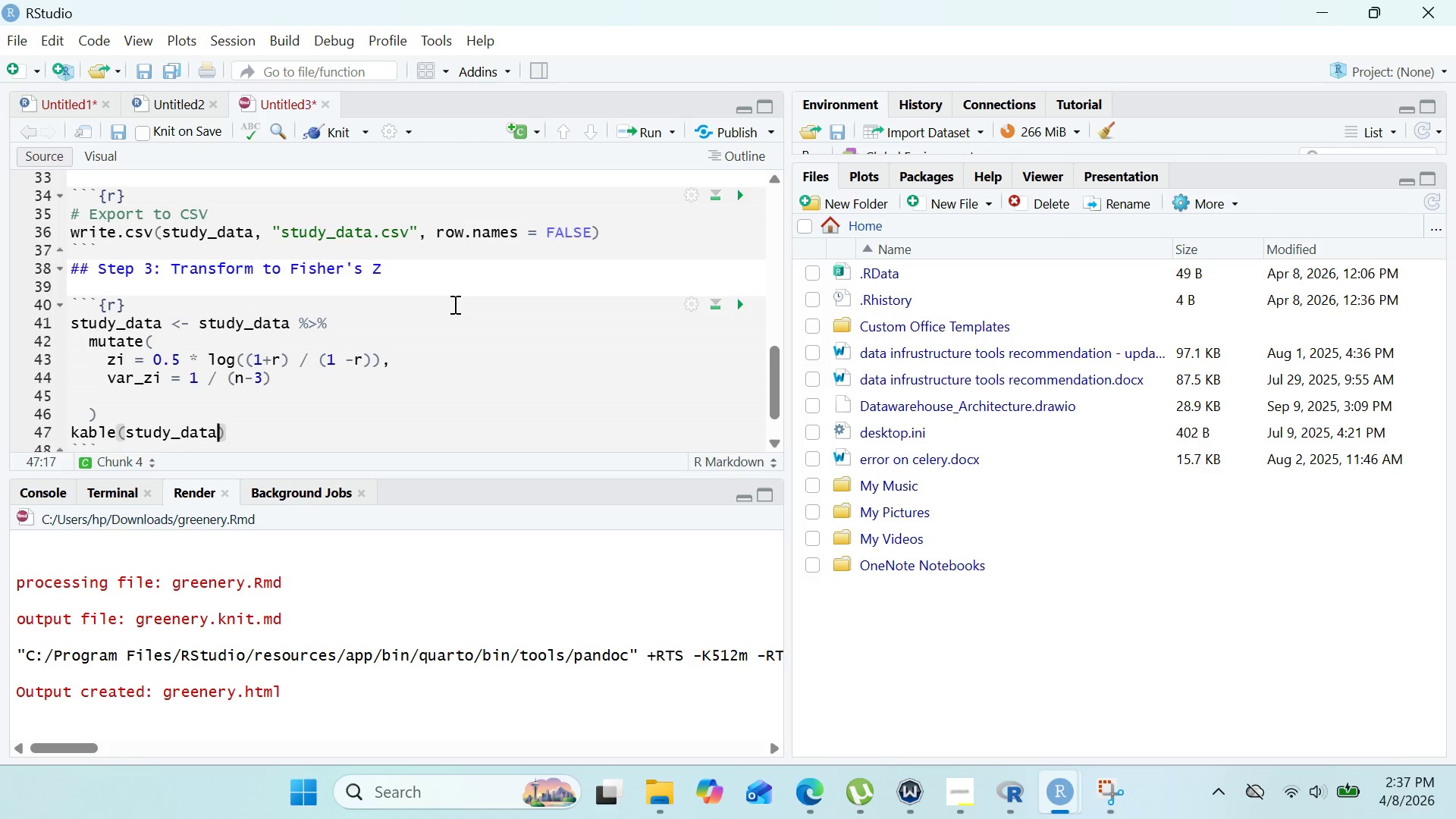 
type(, caption = "studies with Fisher' )
key(Backspace)
type(s z-transformed effect sizes)
 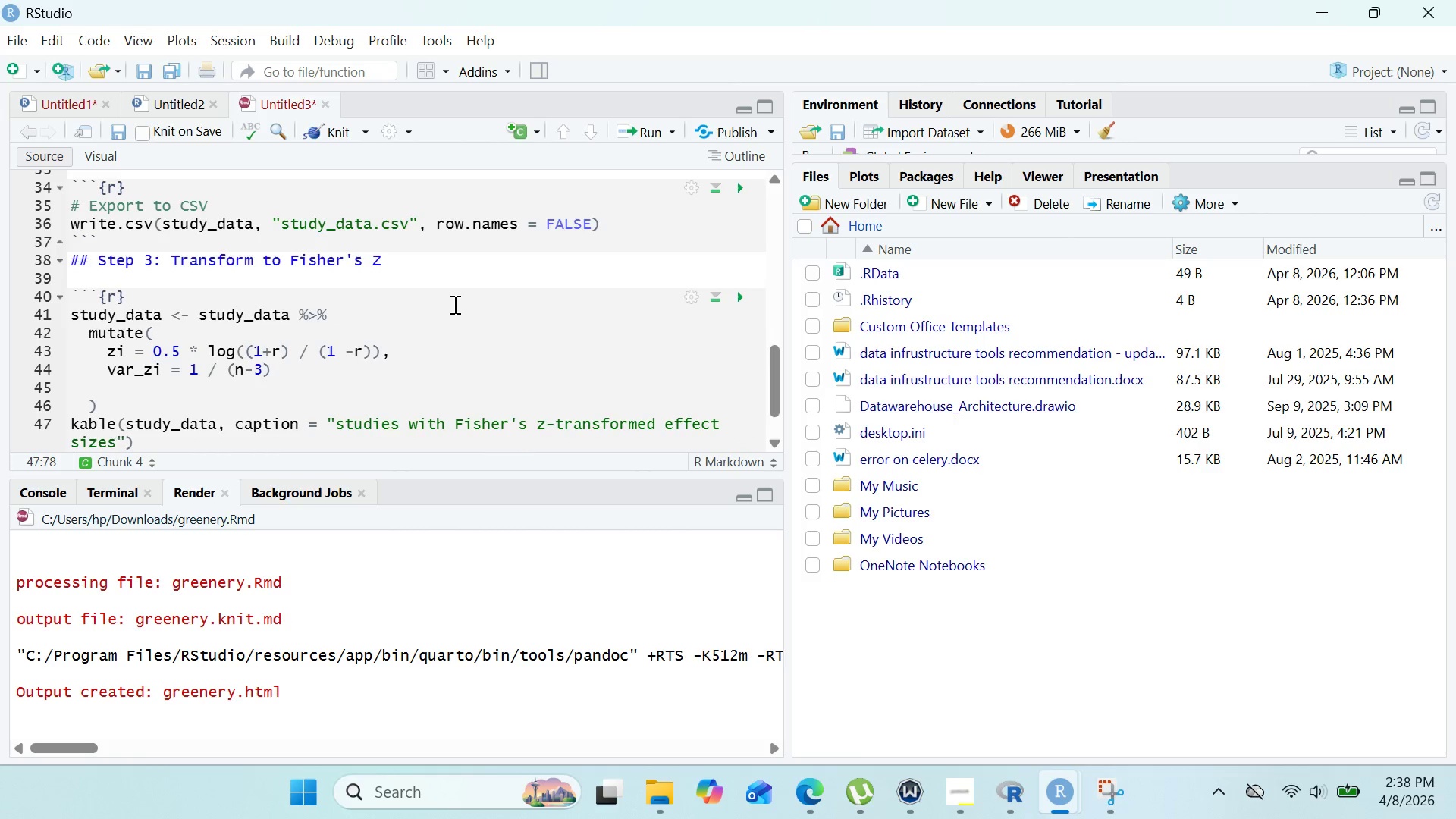 
left_click([397, 396])
 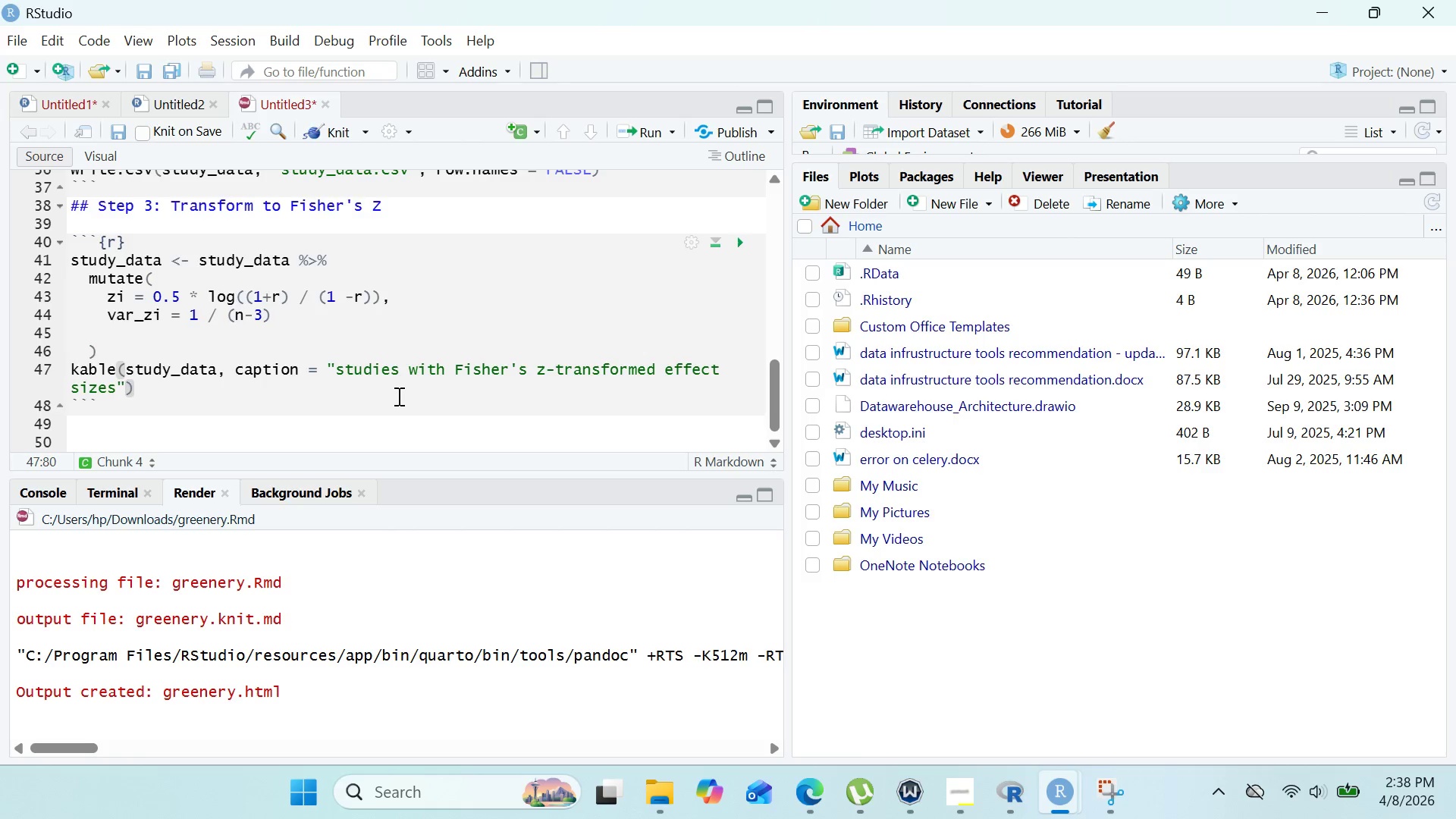 
wait(6.39)
 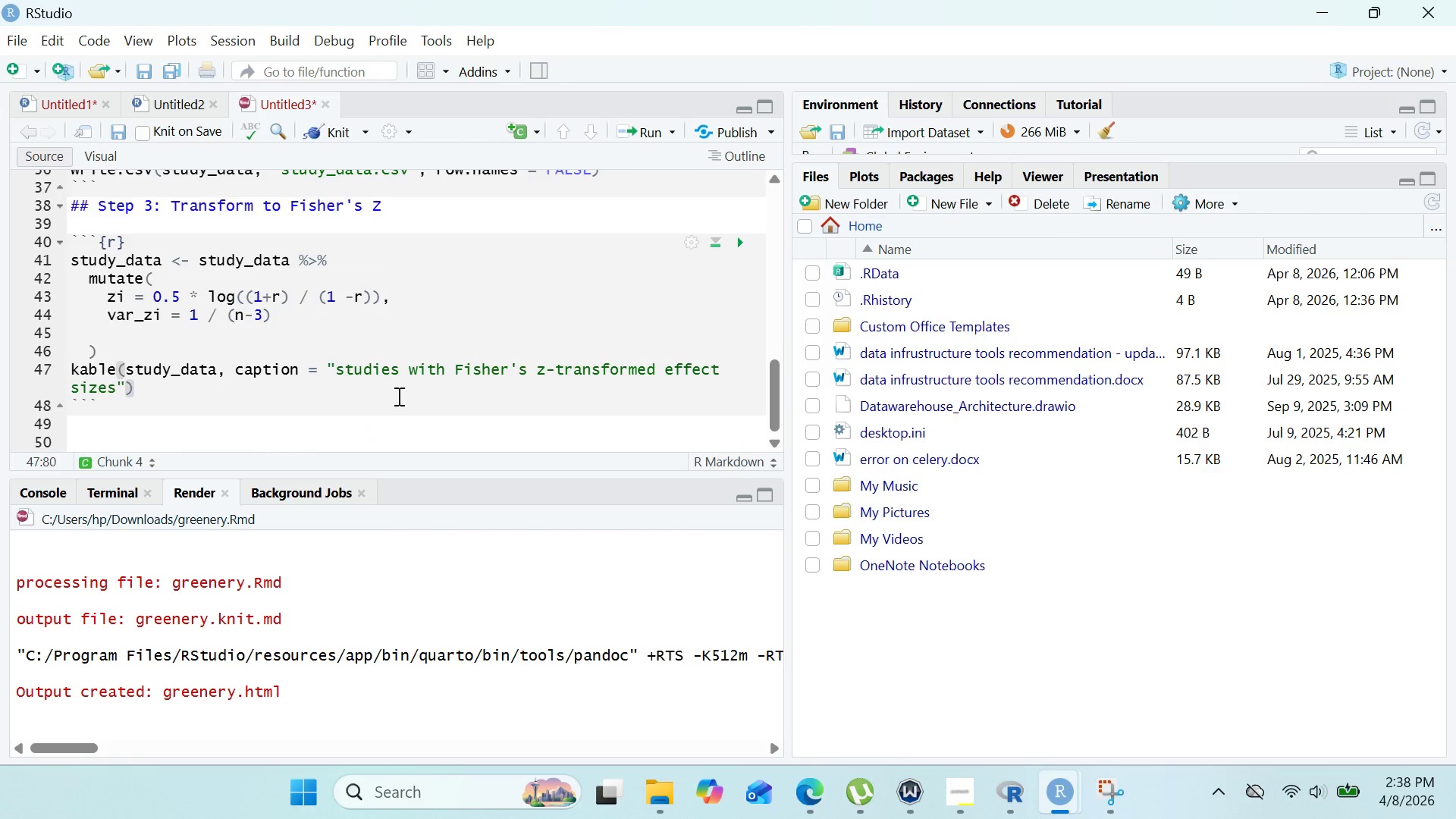 
left_click([392, 424])
 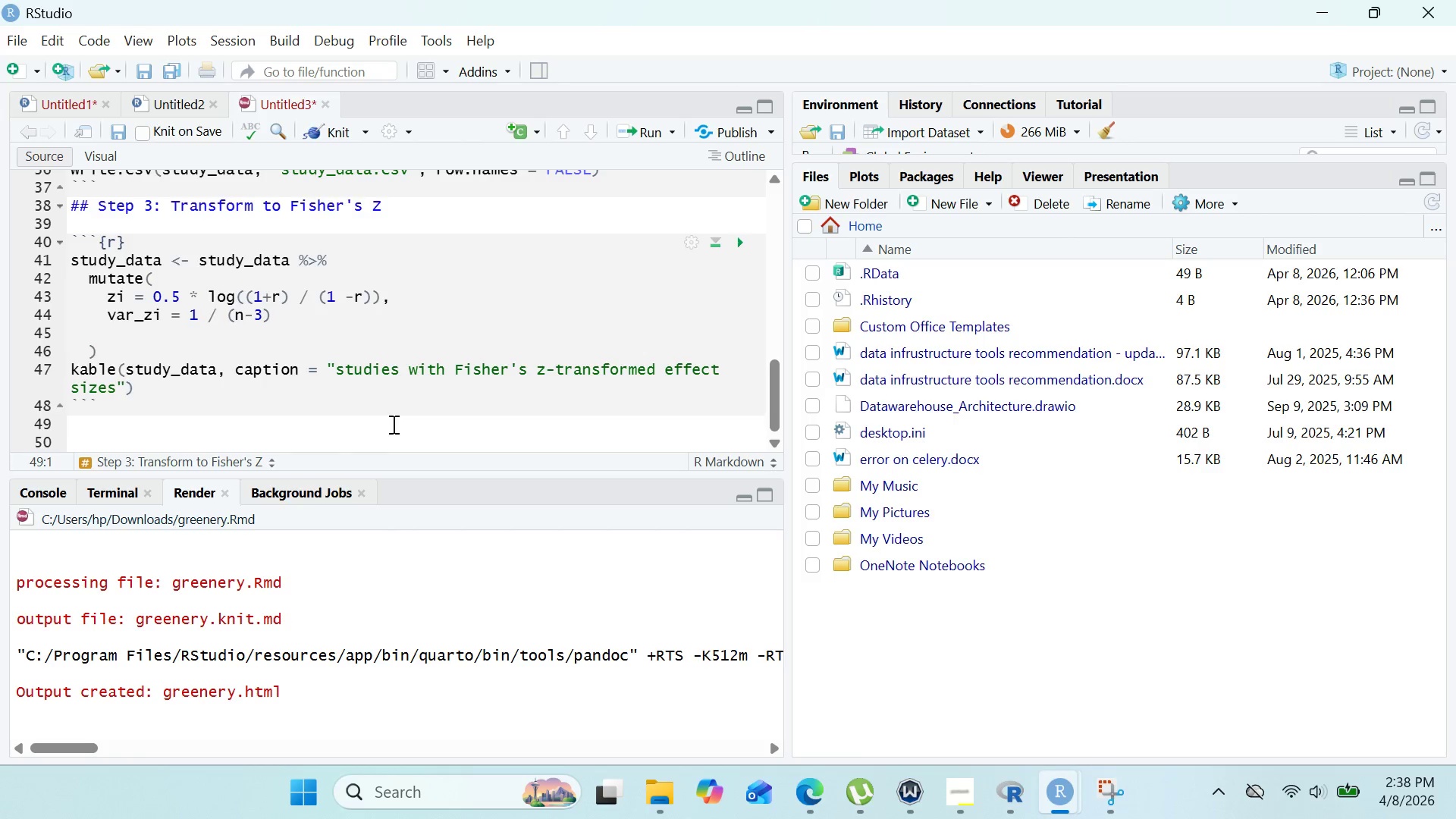 
key(Enter)
 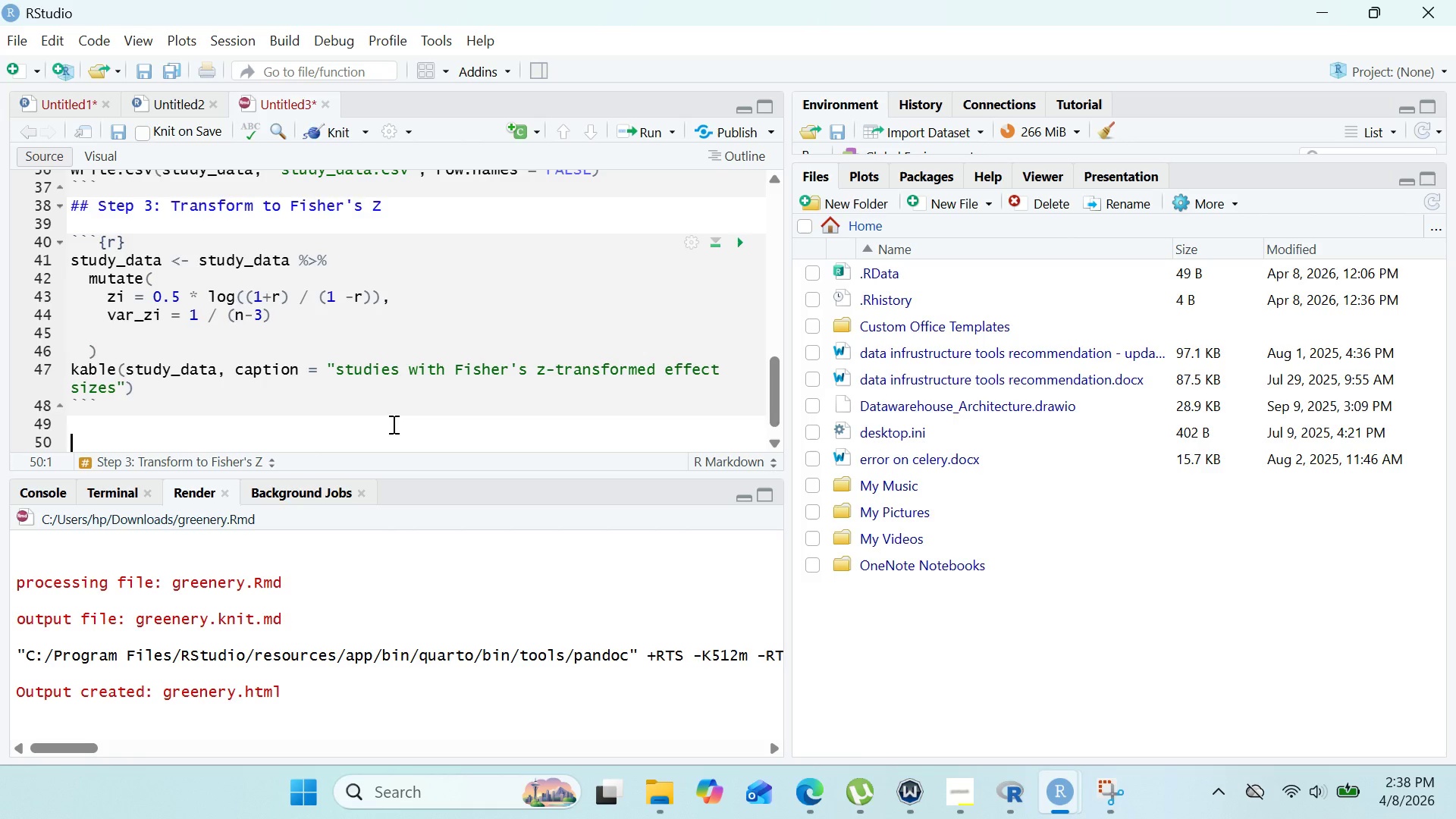 
type(## )
 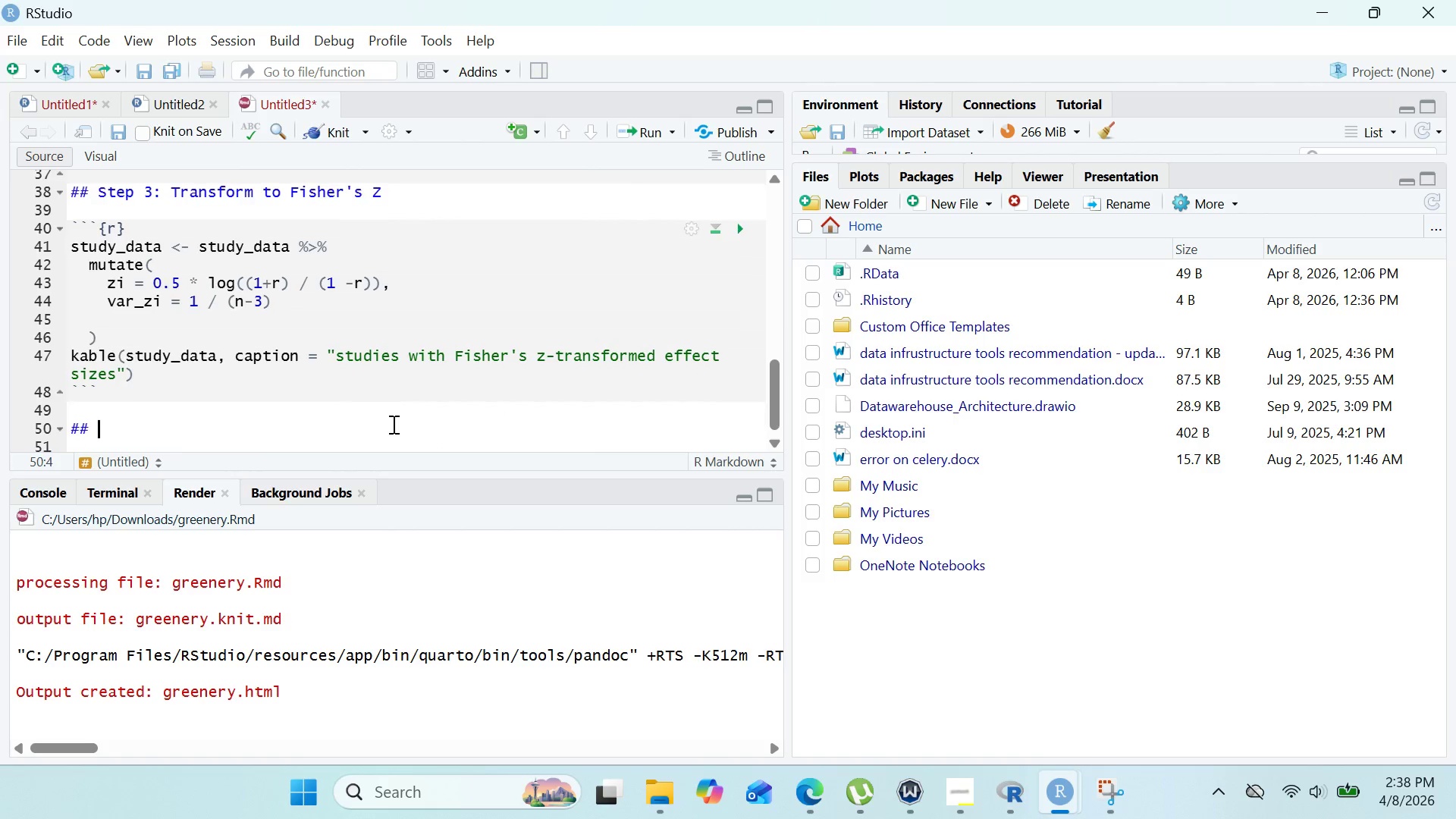 
wait(5.52)
 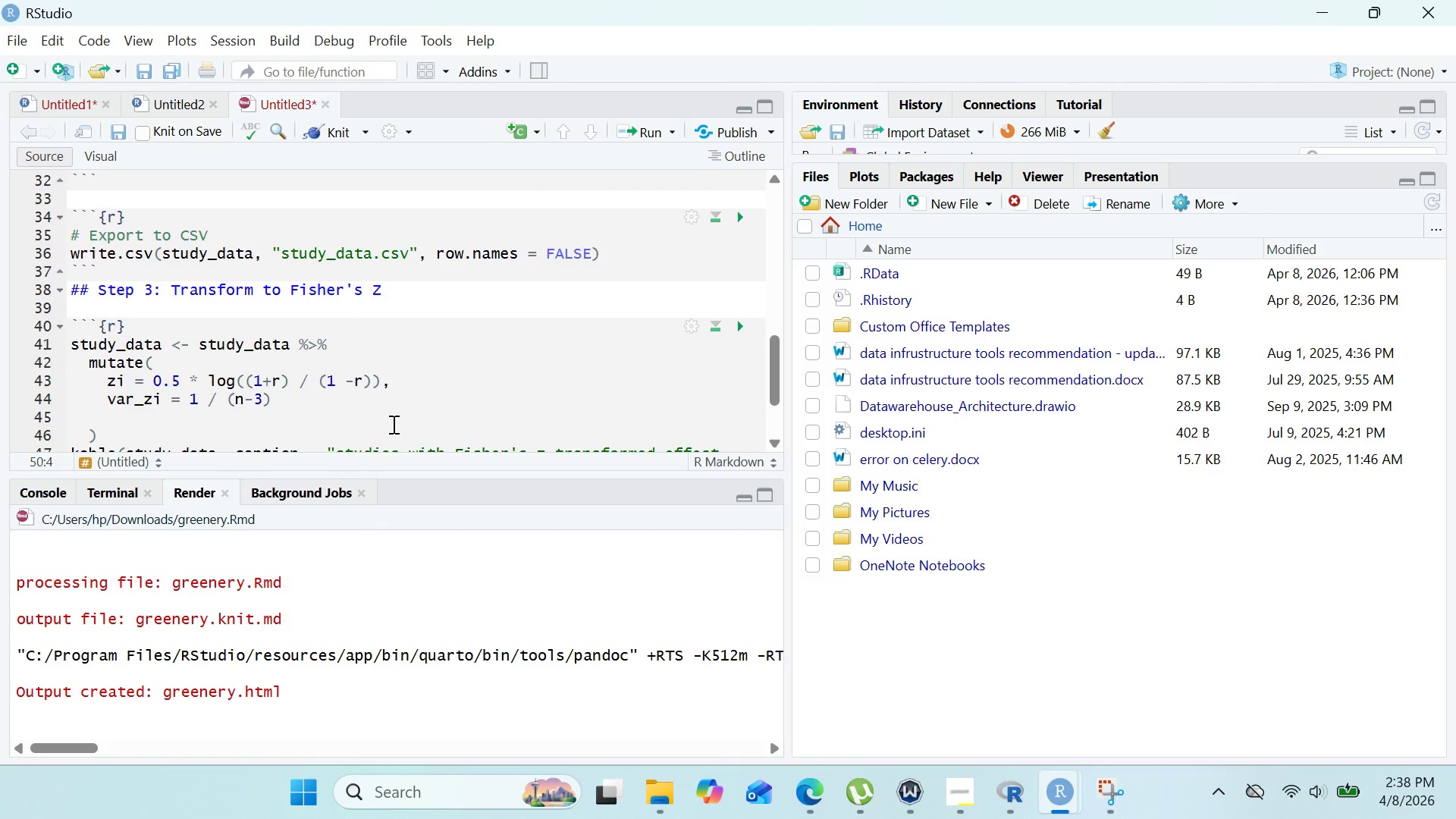 
type(Step 4: Meta )
key(Backspace)
type(- )
key(Backspace)
type(Analysis)
 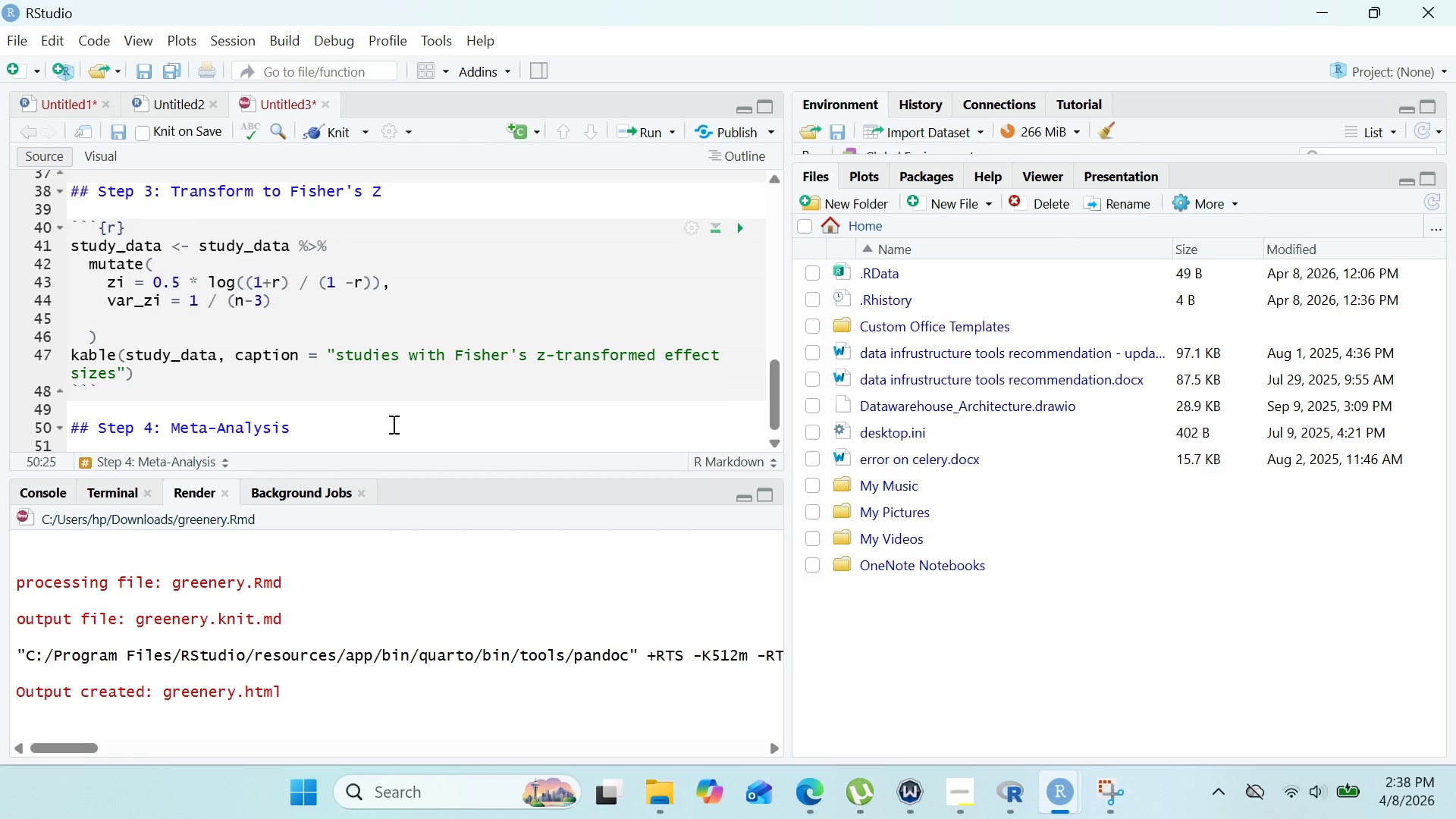 
key(Enter)
 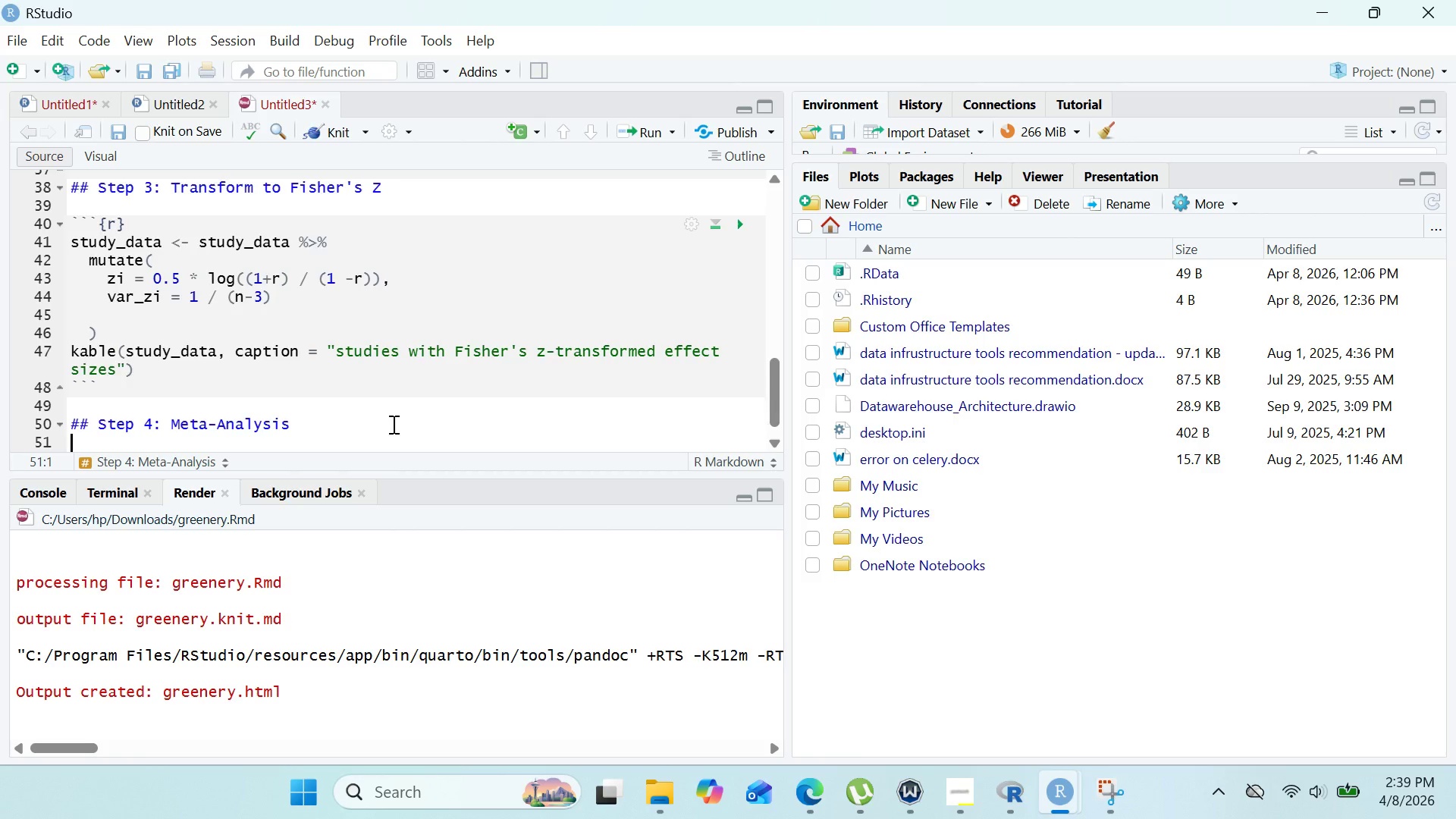 
wait(7.12)
 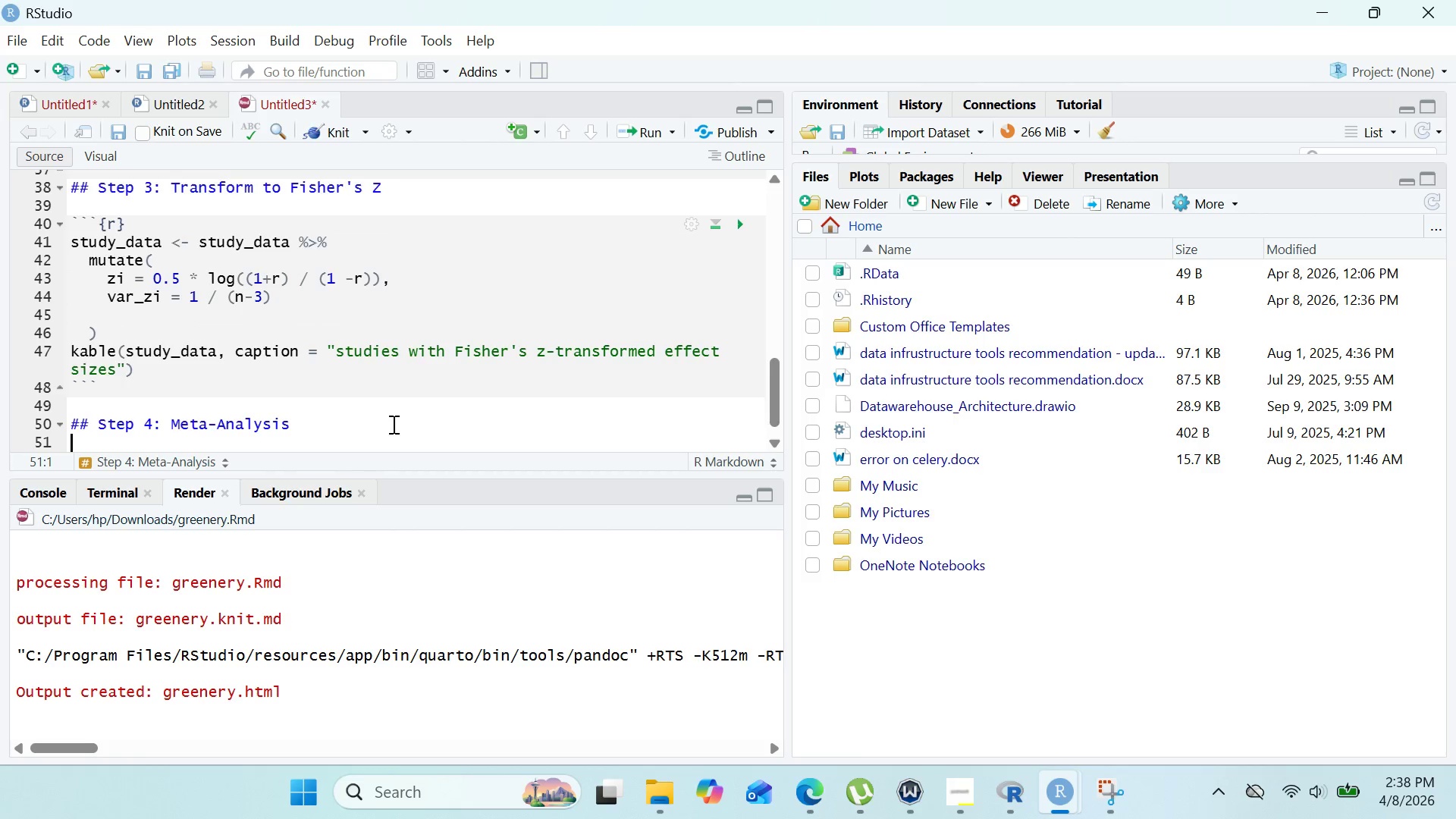 
left_click([535, 135])
 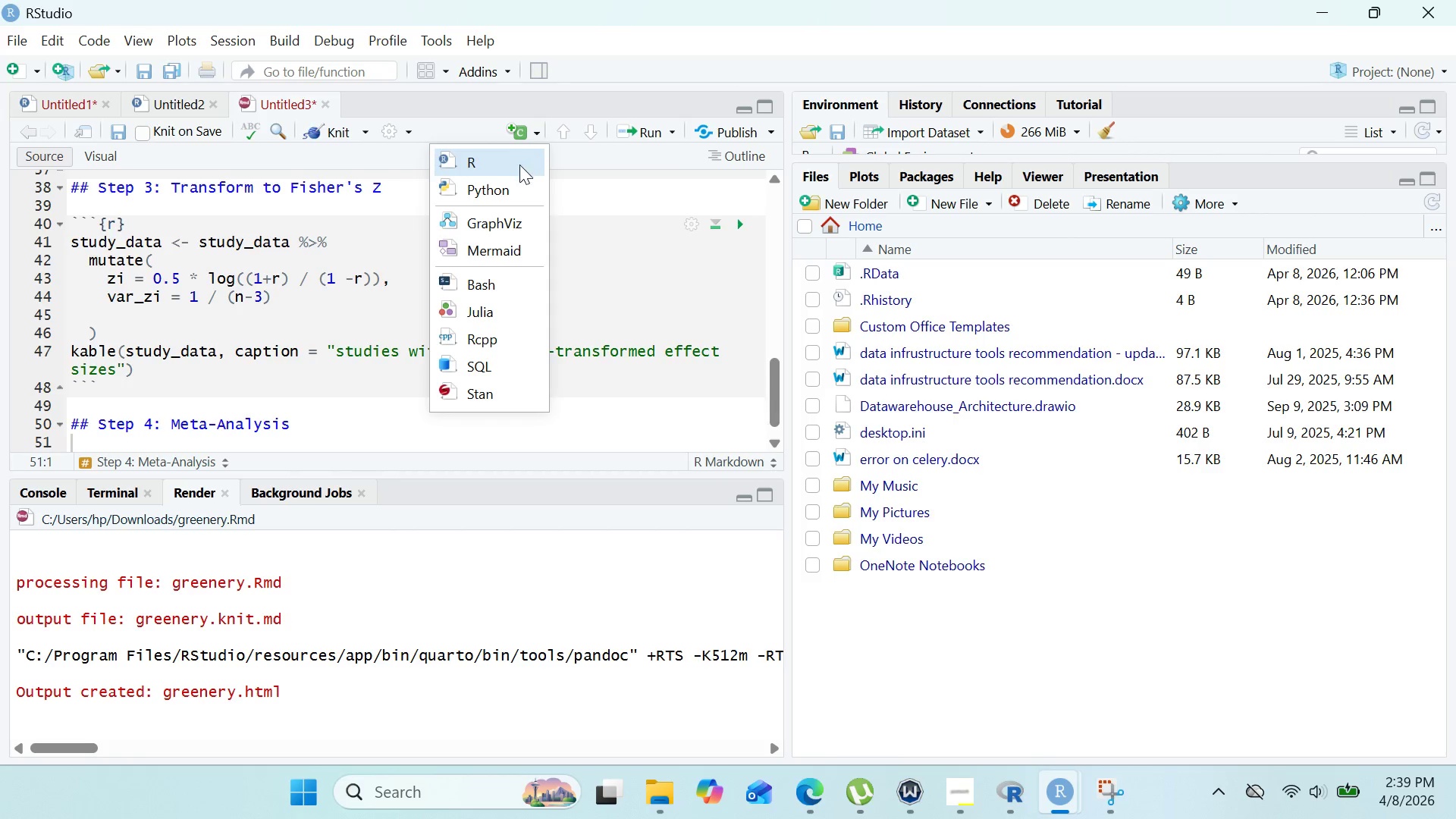 
left_click([519, 165])
 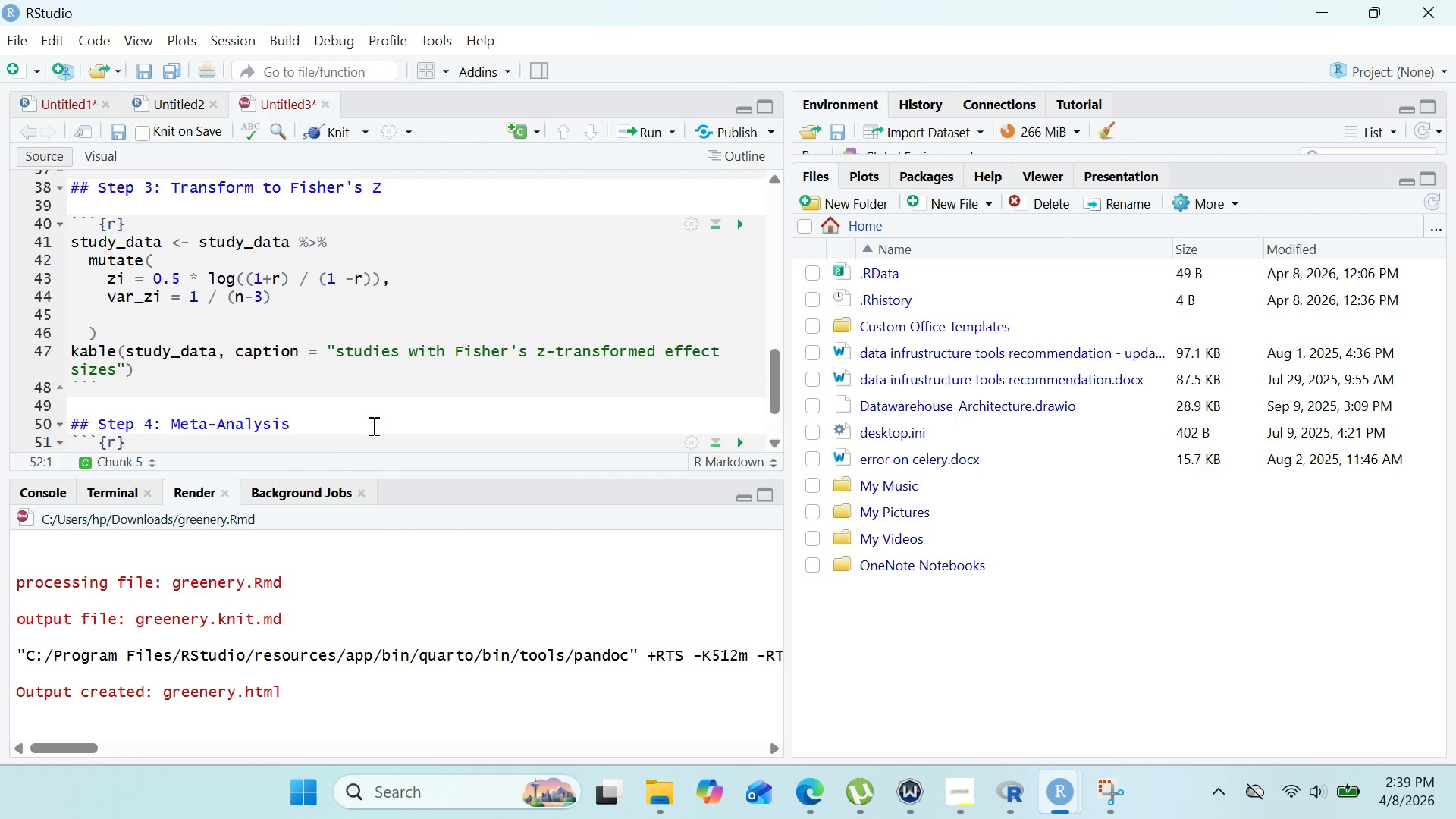 
left_click([372, 425])
 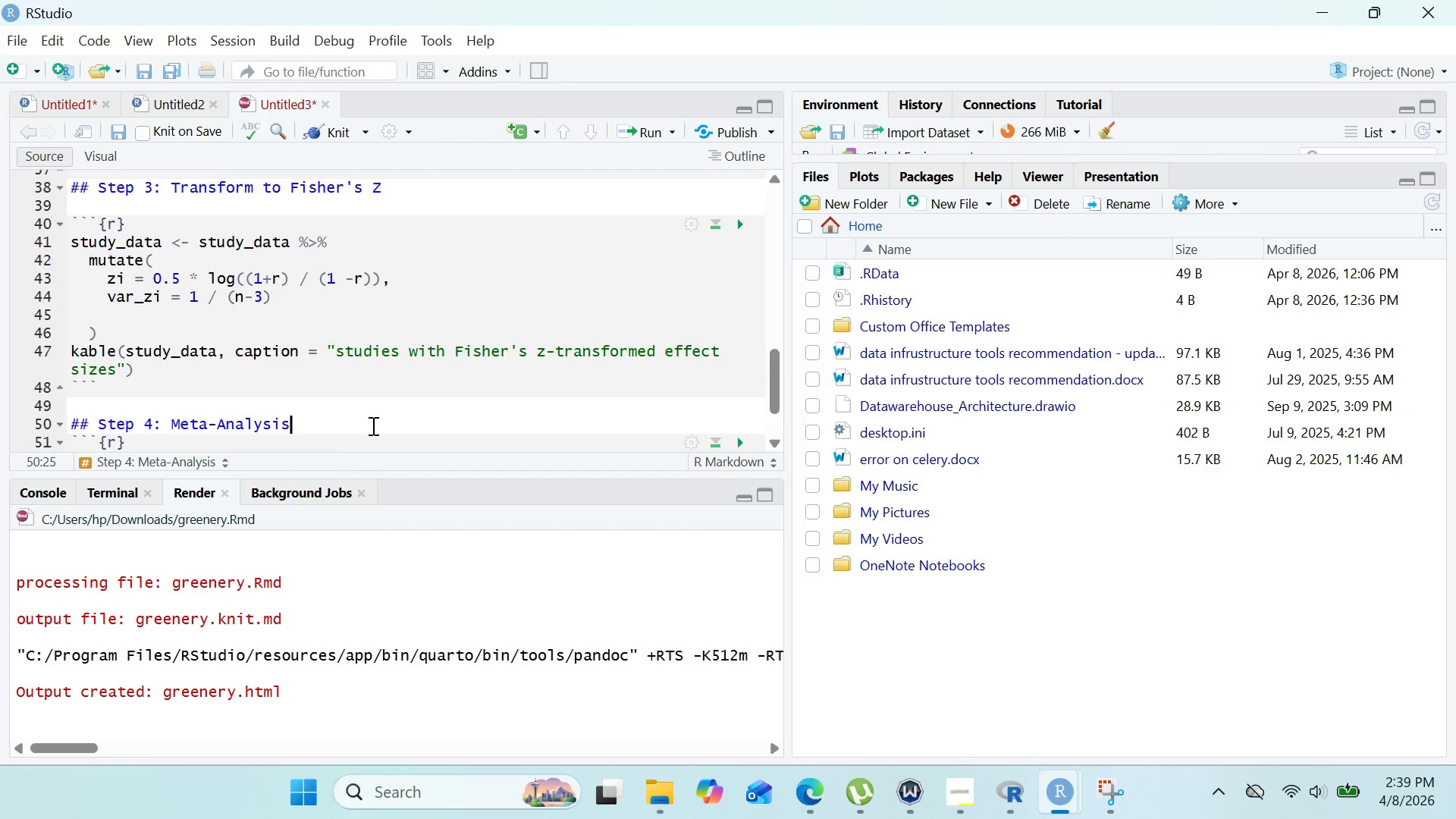 
key(Enter)
 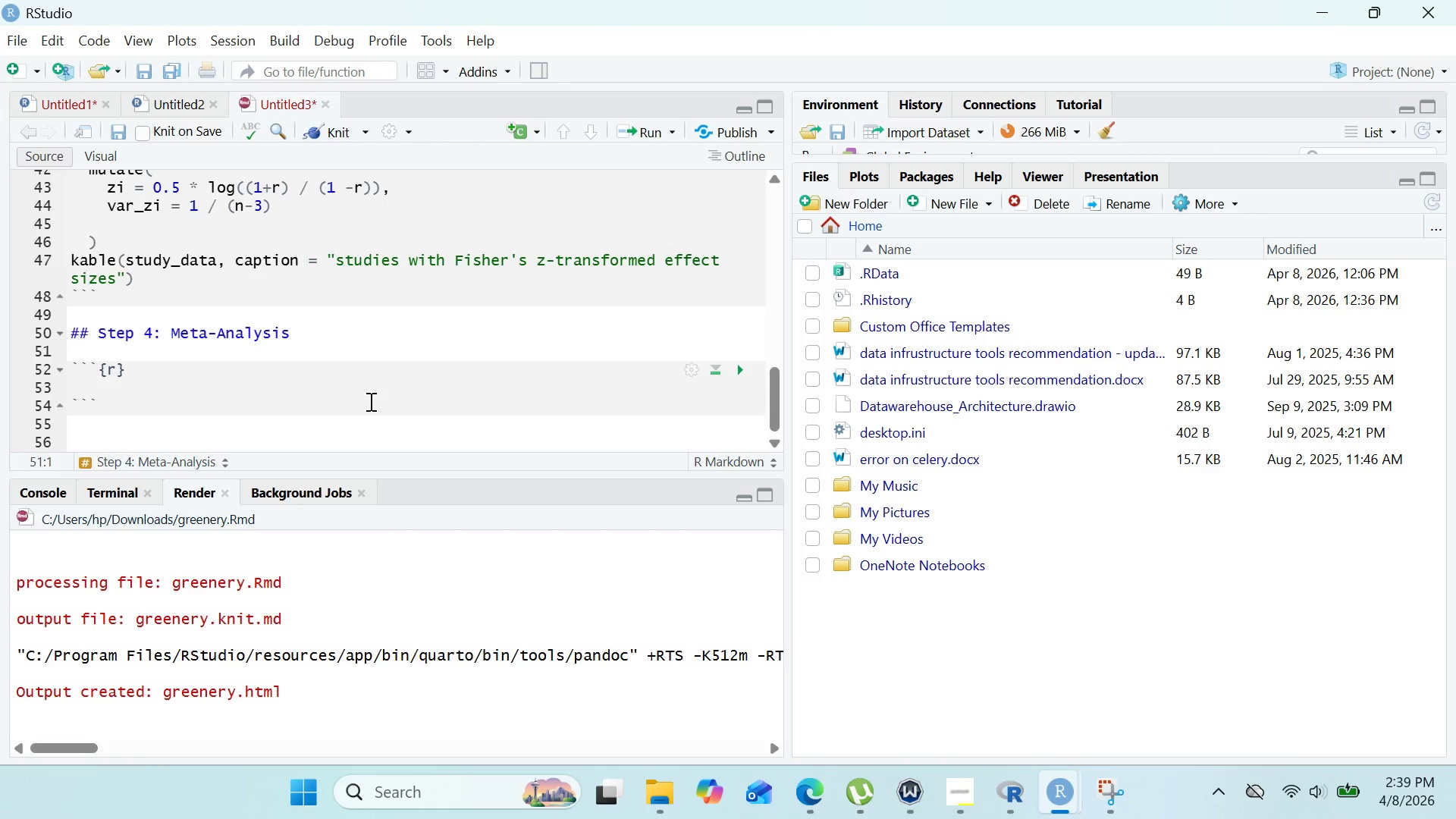 
left_click([370, 383])
 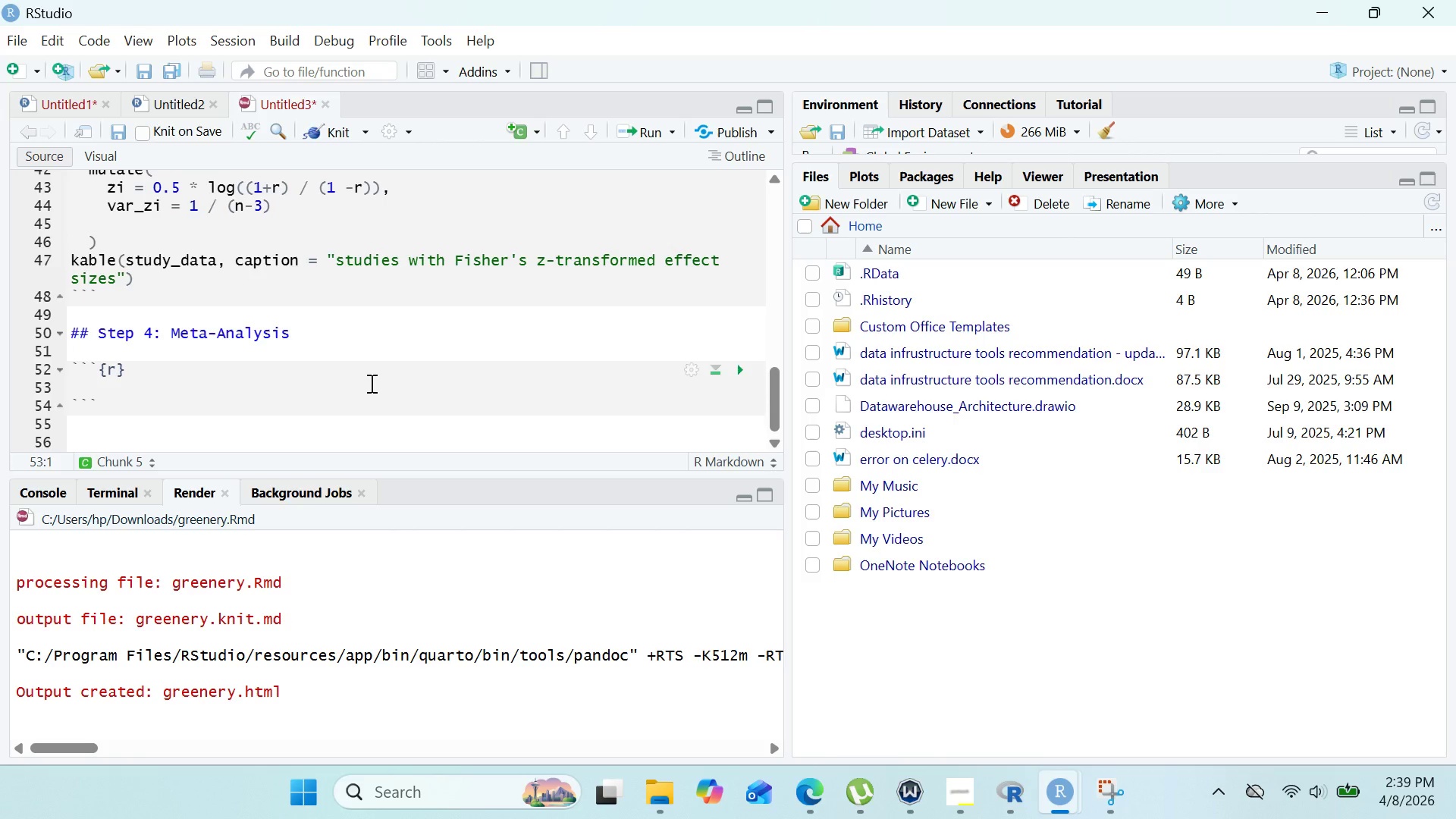 
type(meta_result <- metacor()
 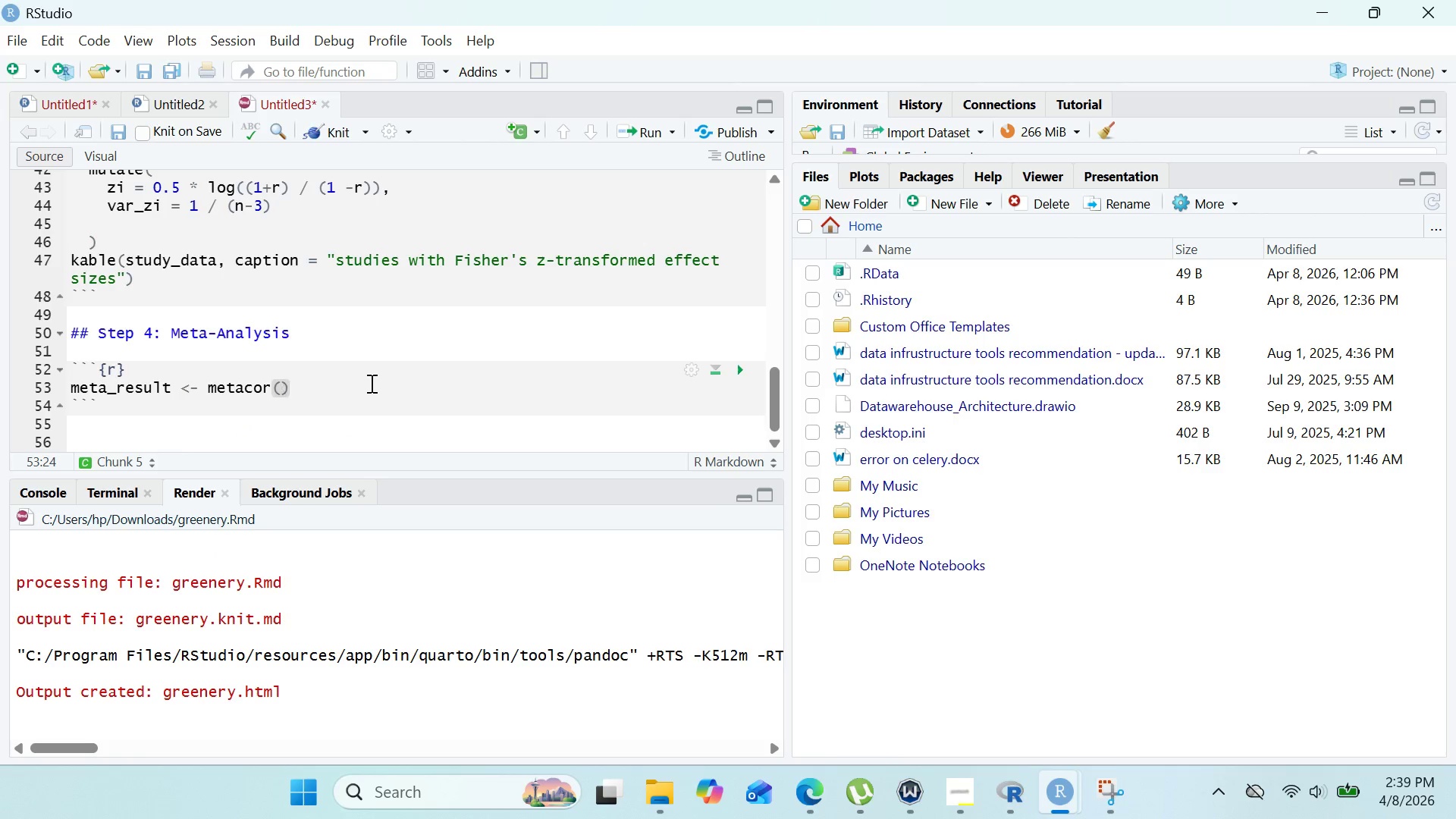 
key(Enter)
 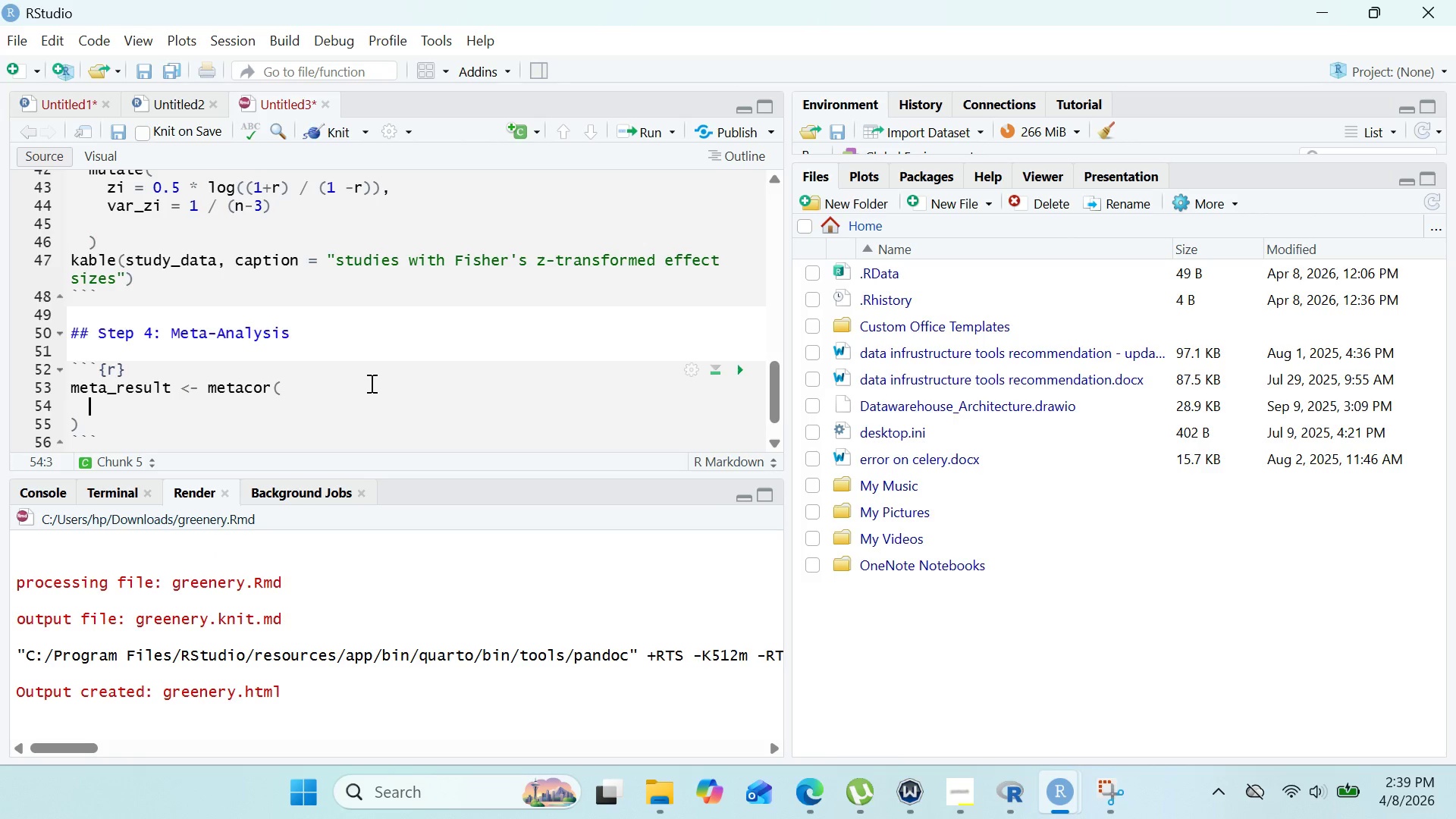 
type(cor = r,)
 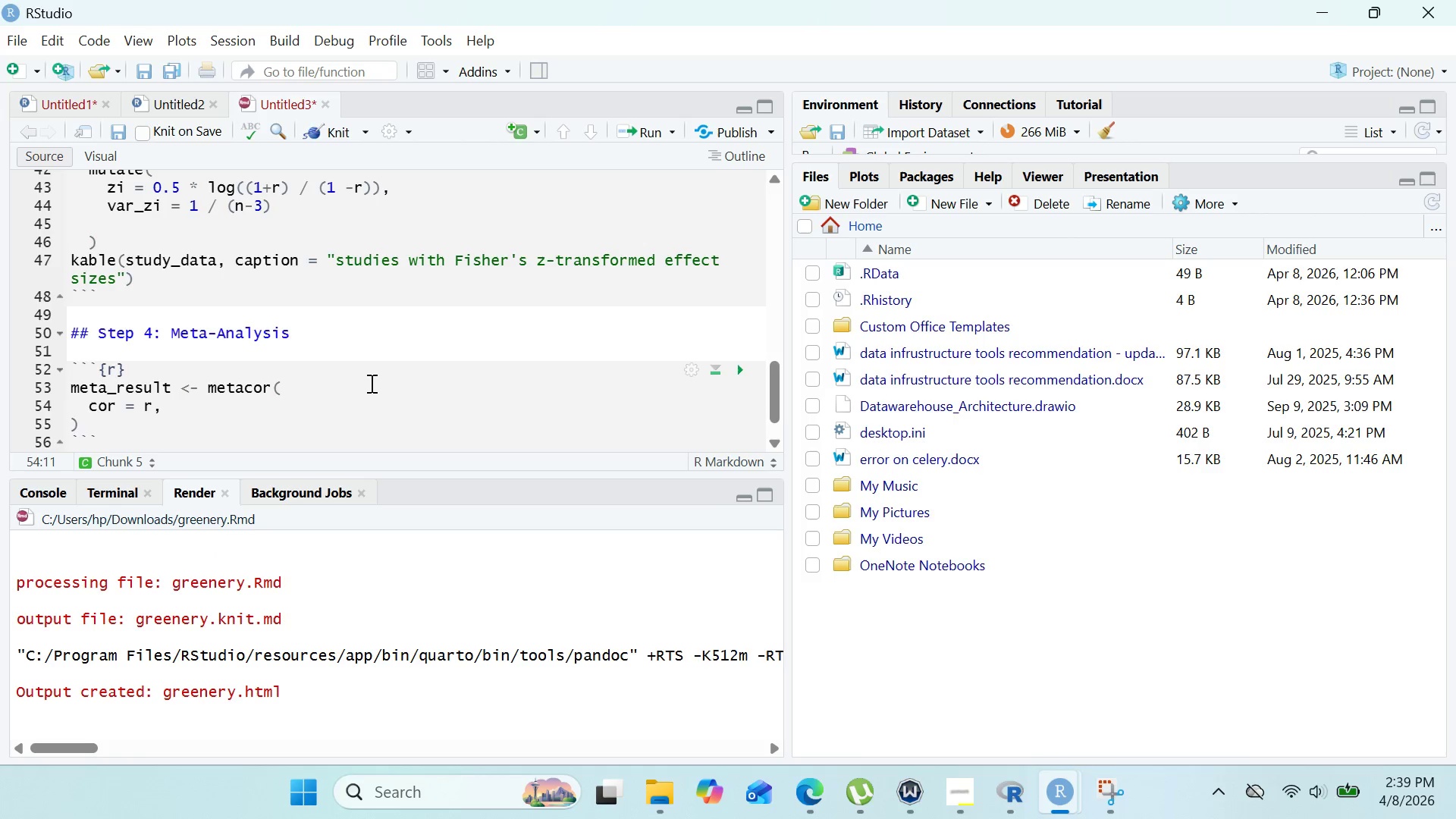 
key(Enter)
 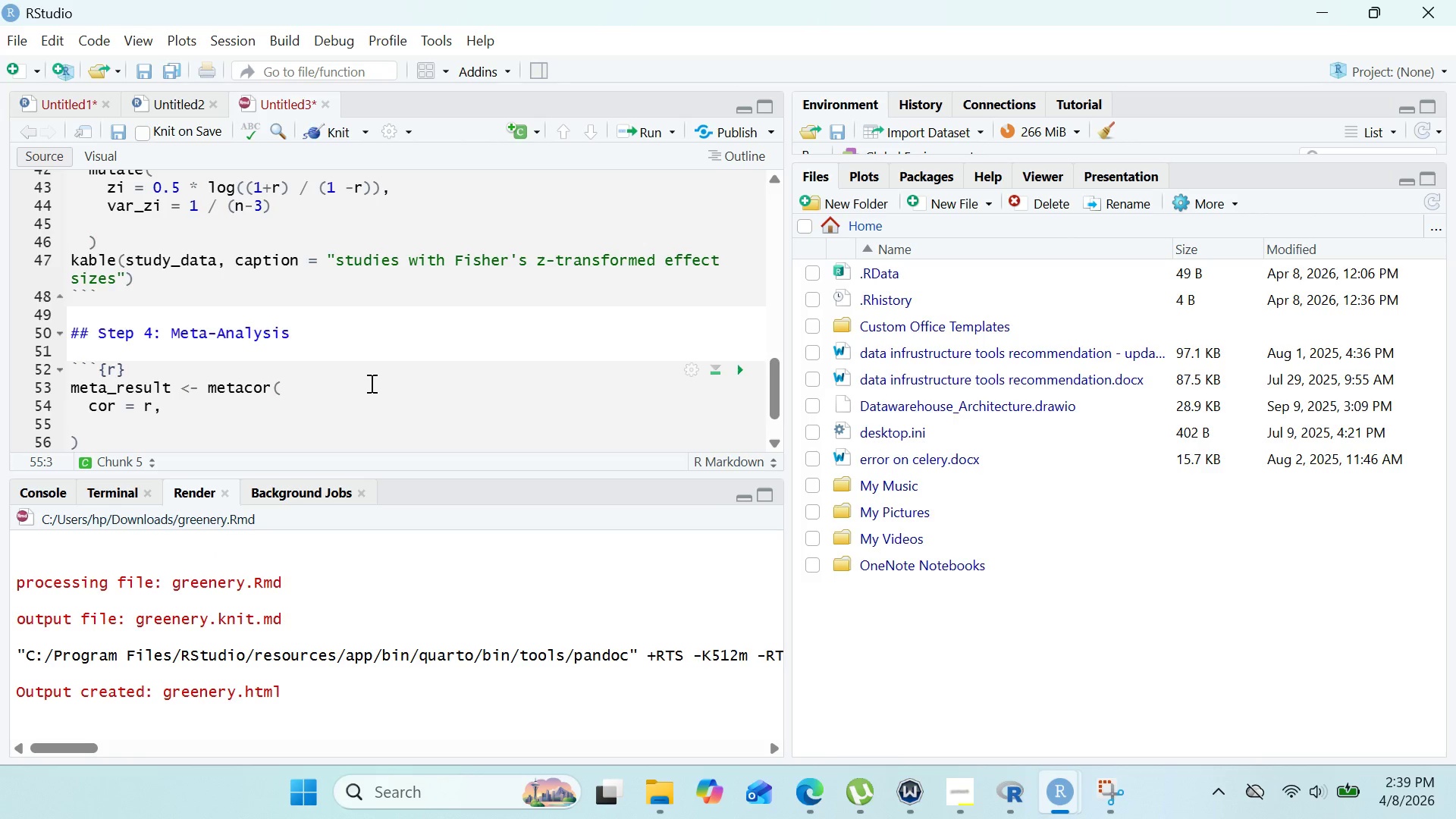 
key(N)
 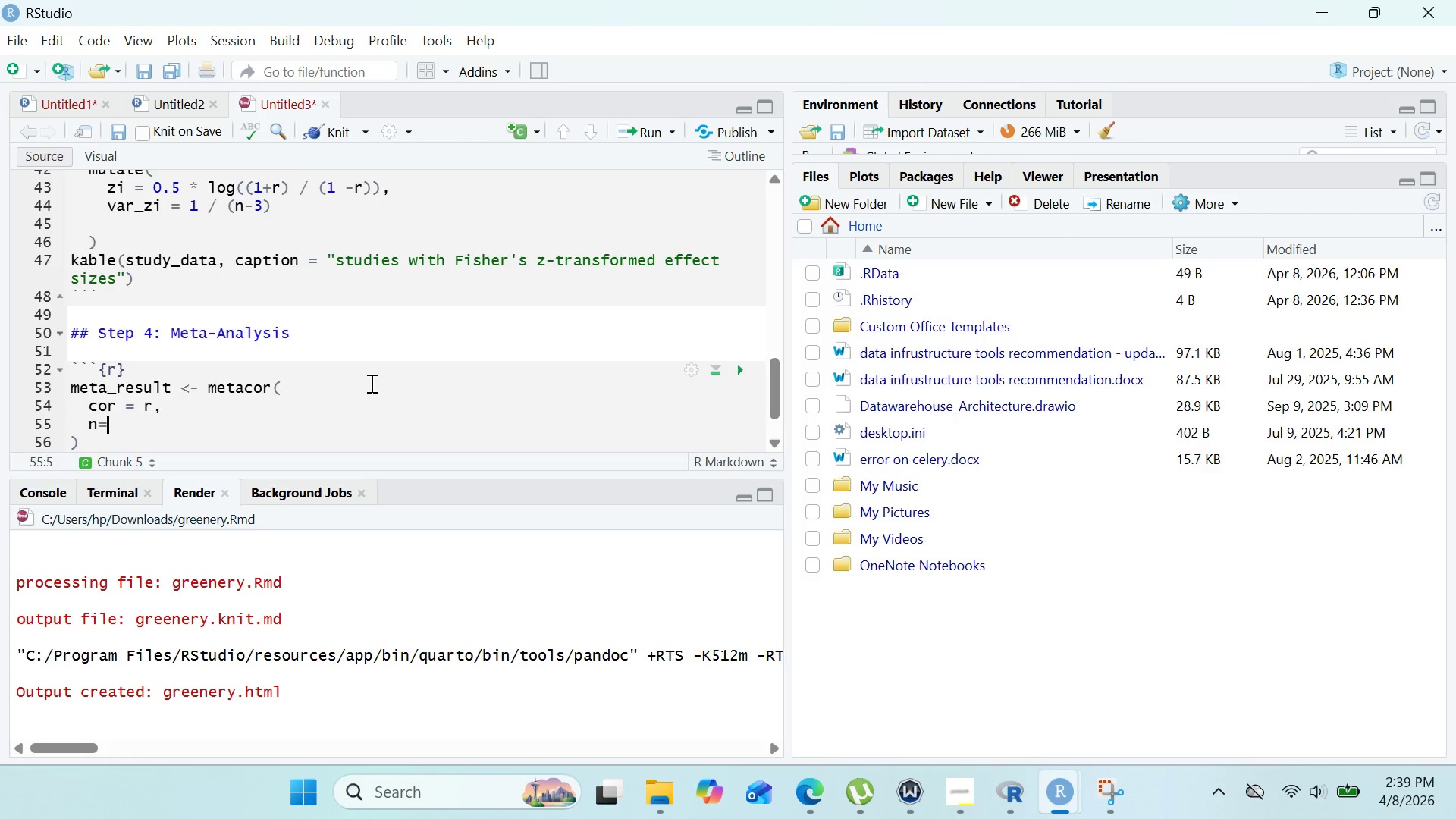 
key(Equal)
 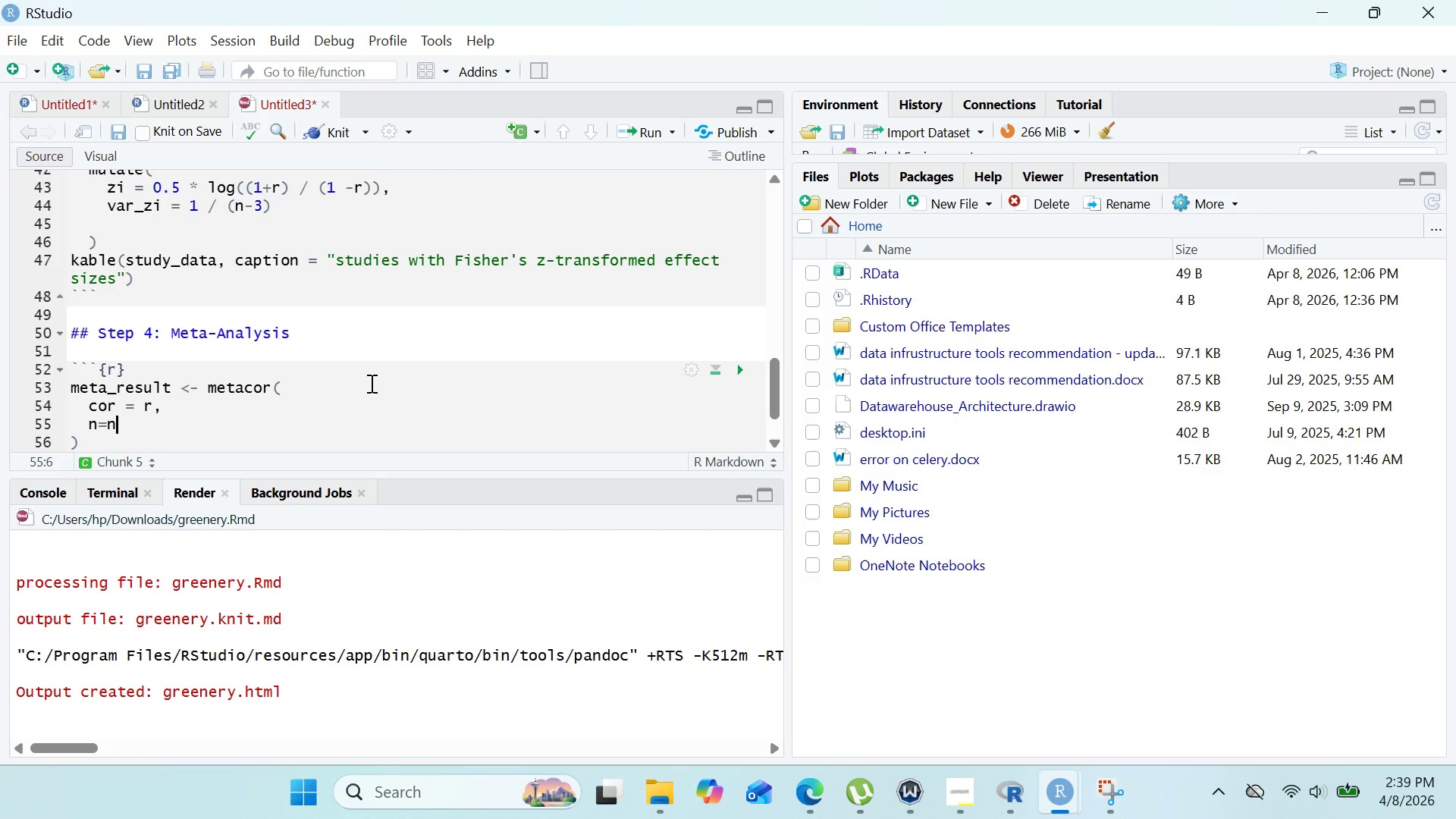 
key(N)
 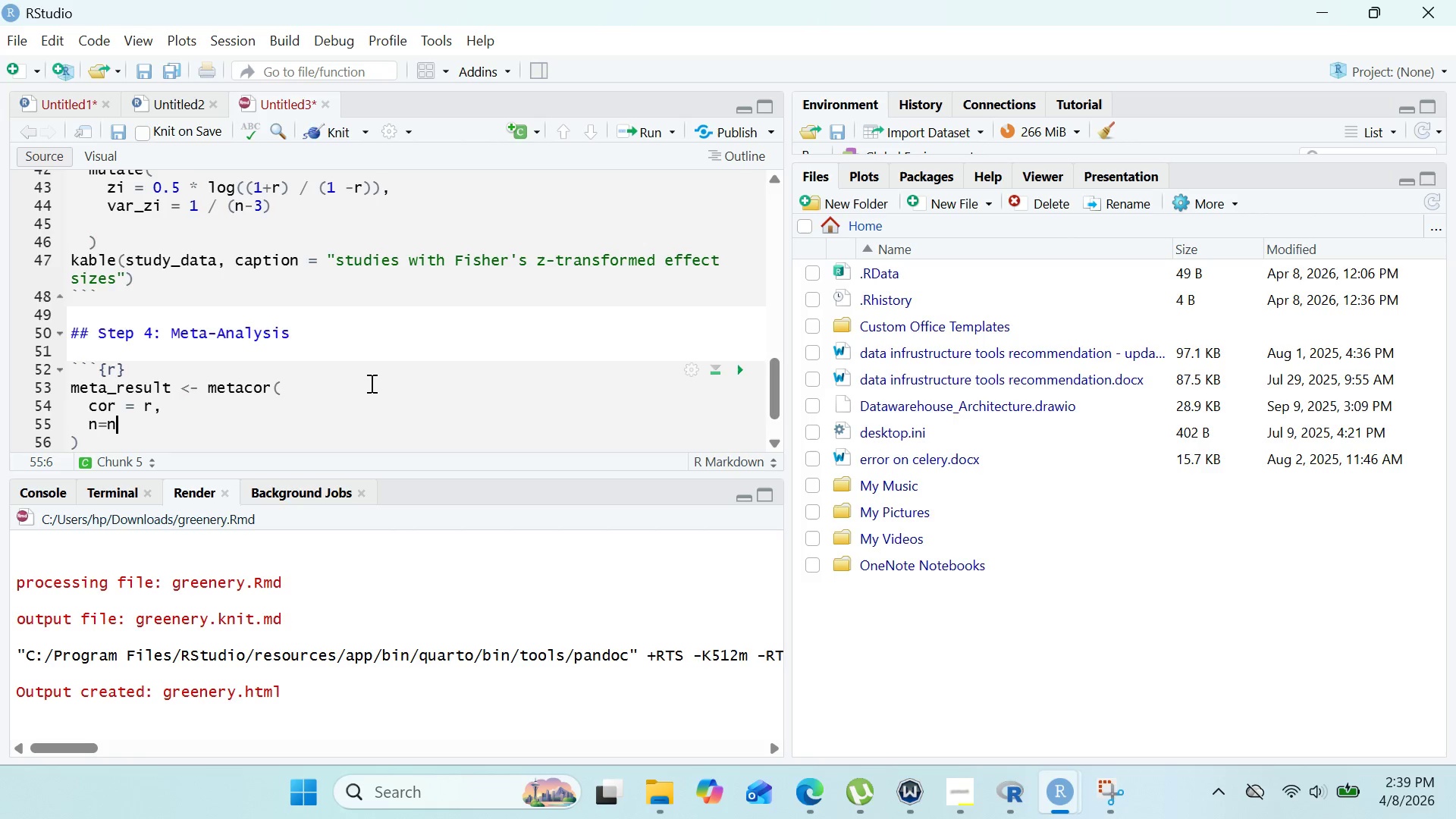 
key(Comma)
 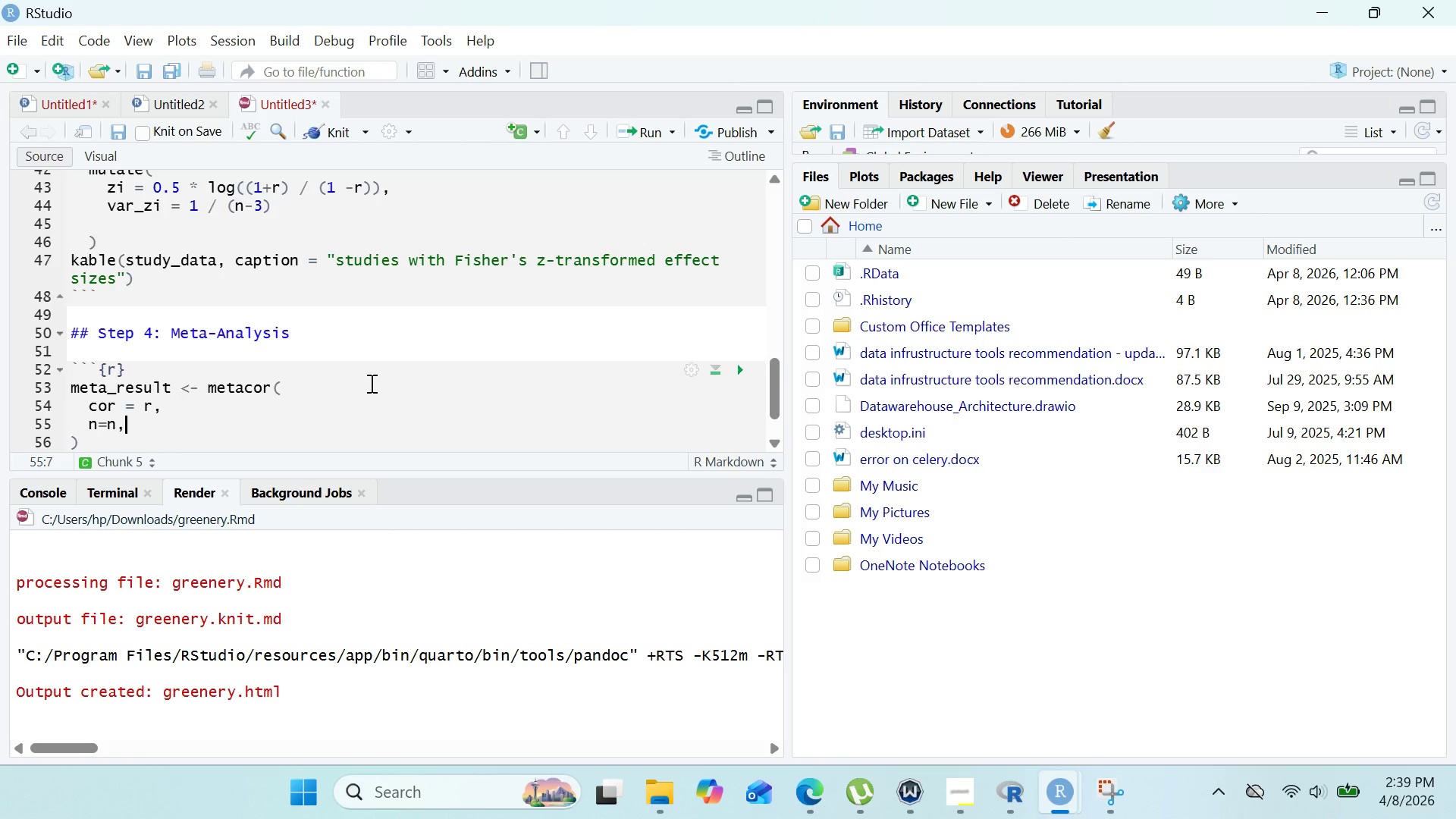 
key(Enter)
 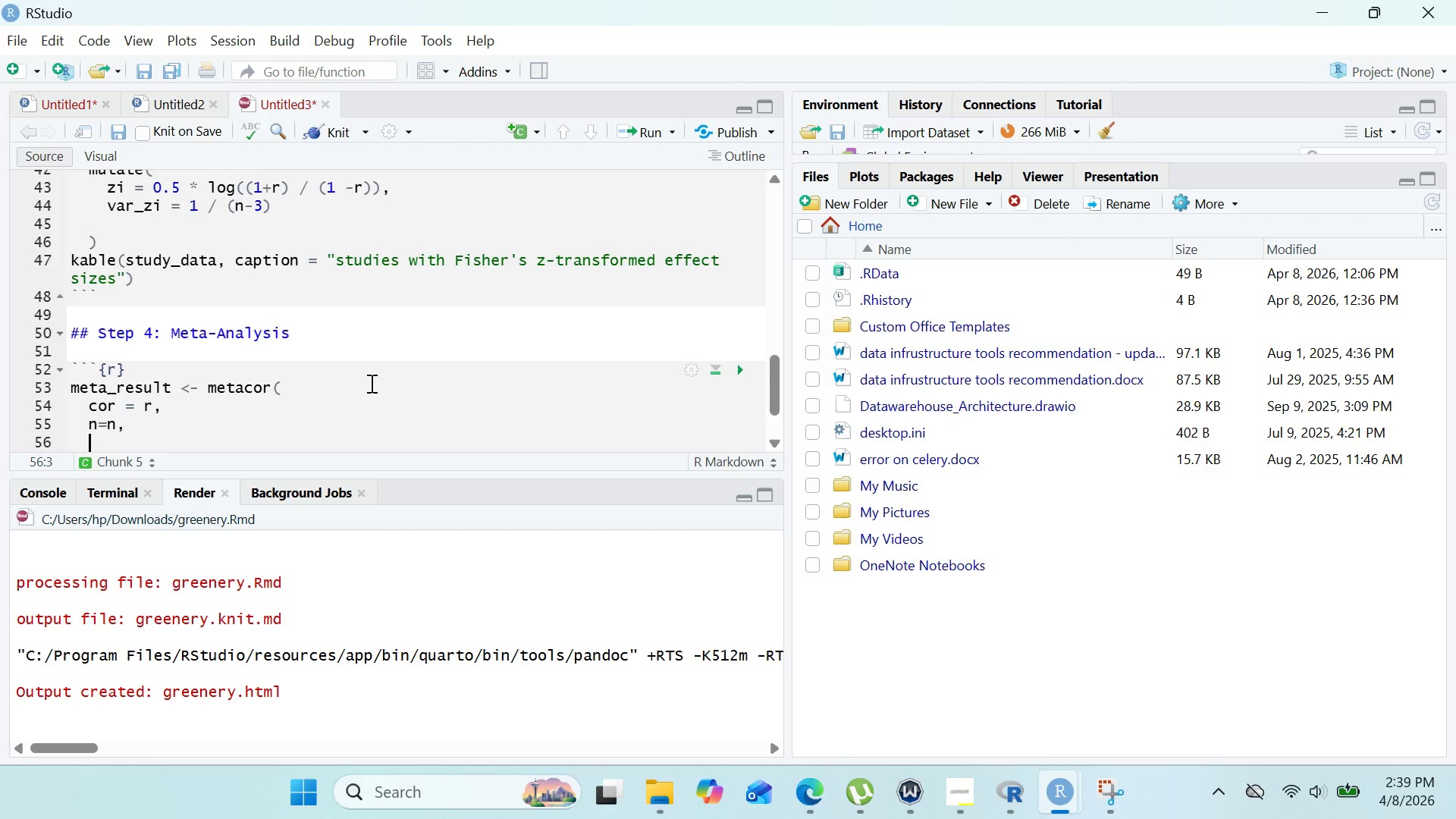 
wait(5.45)
 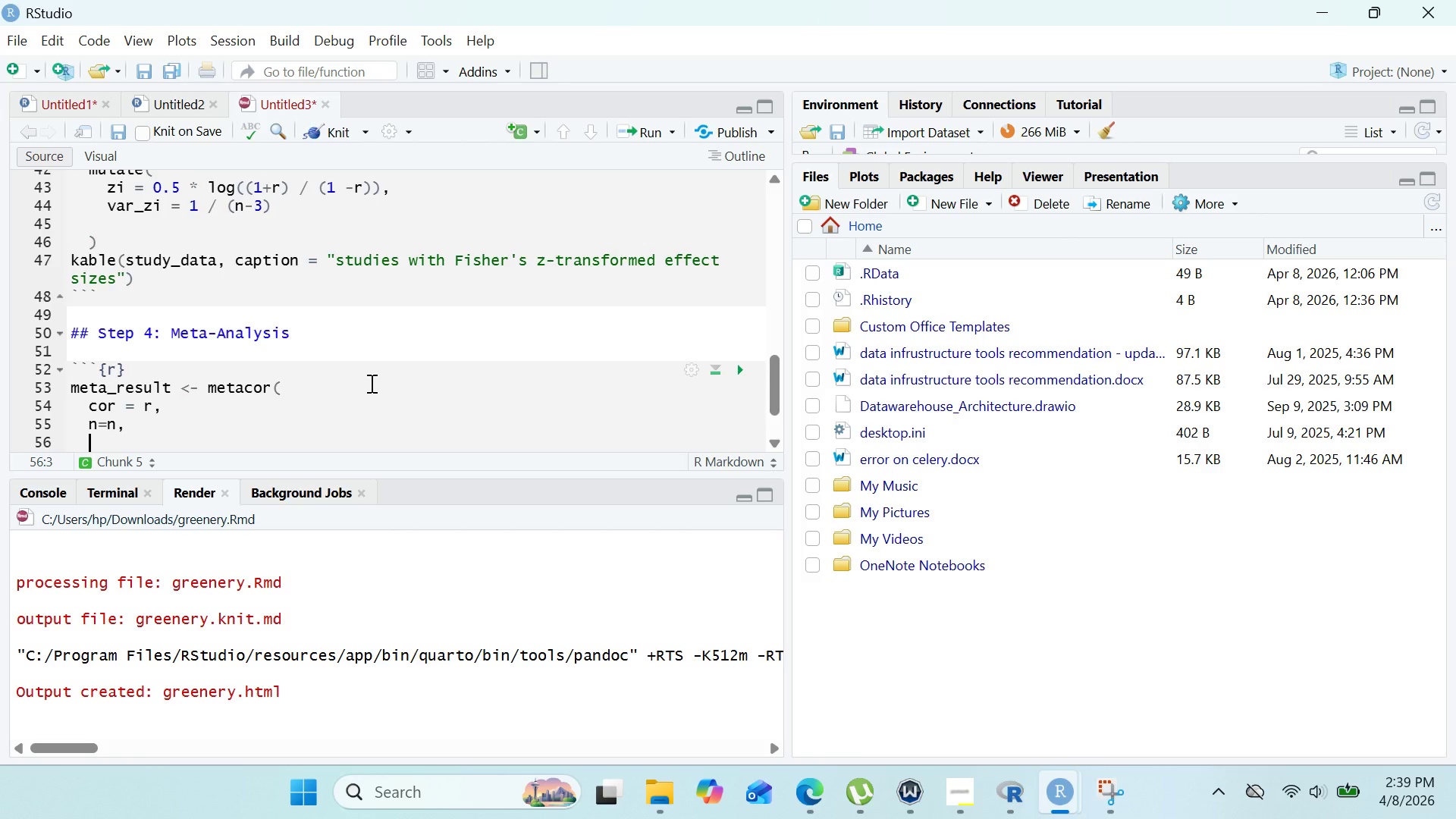 
type(study)
 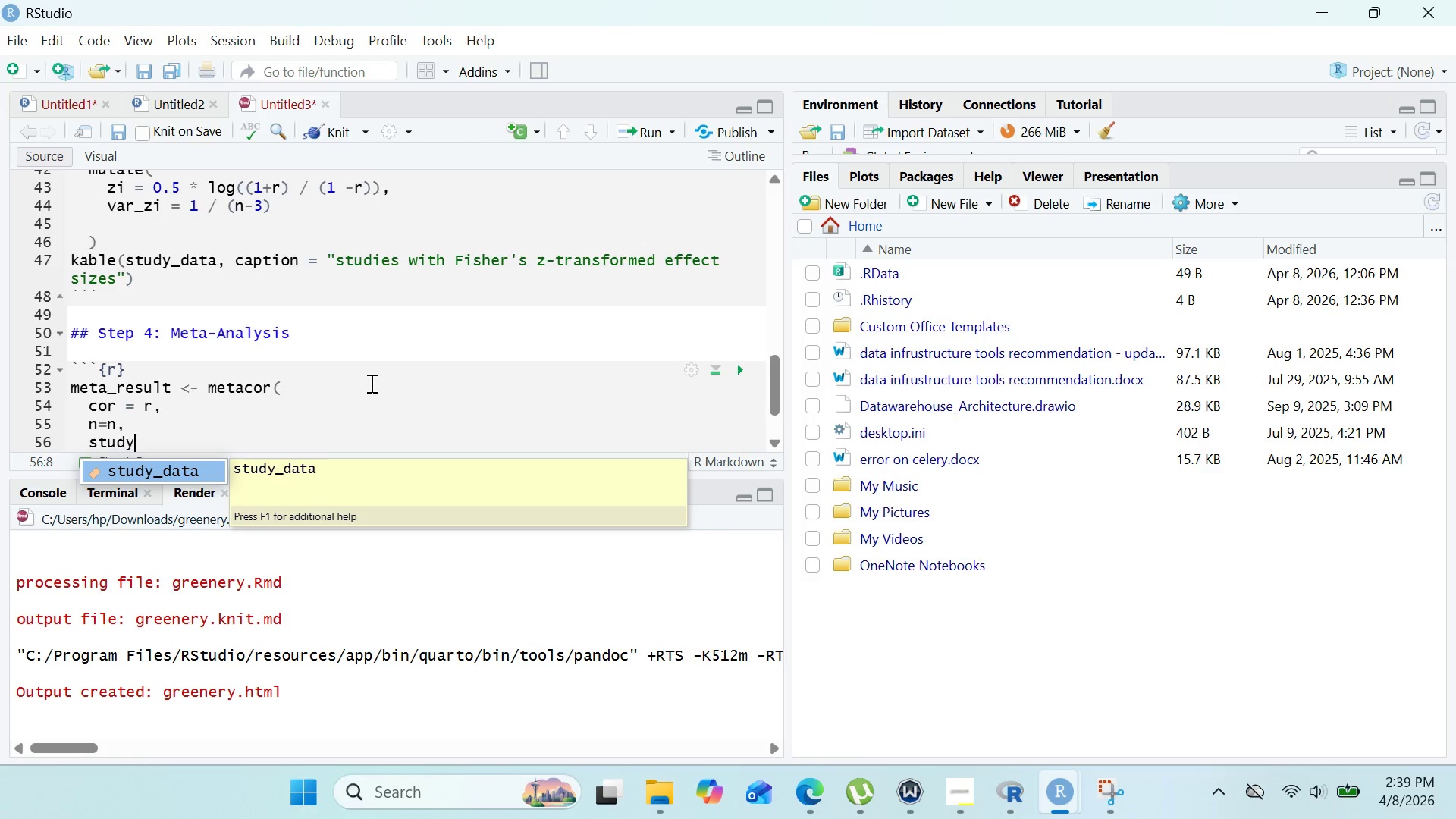 
type( = study,)
 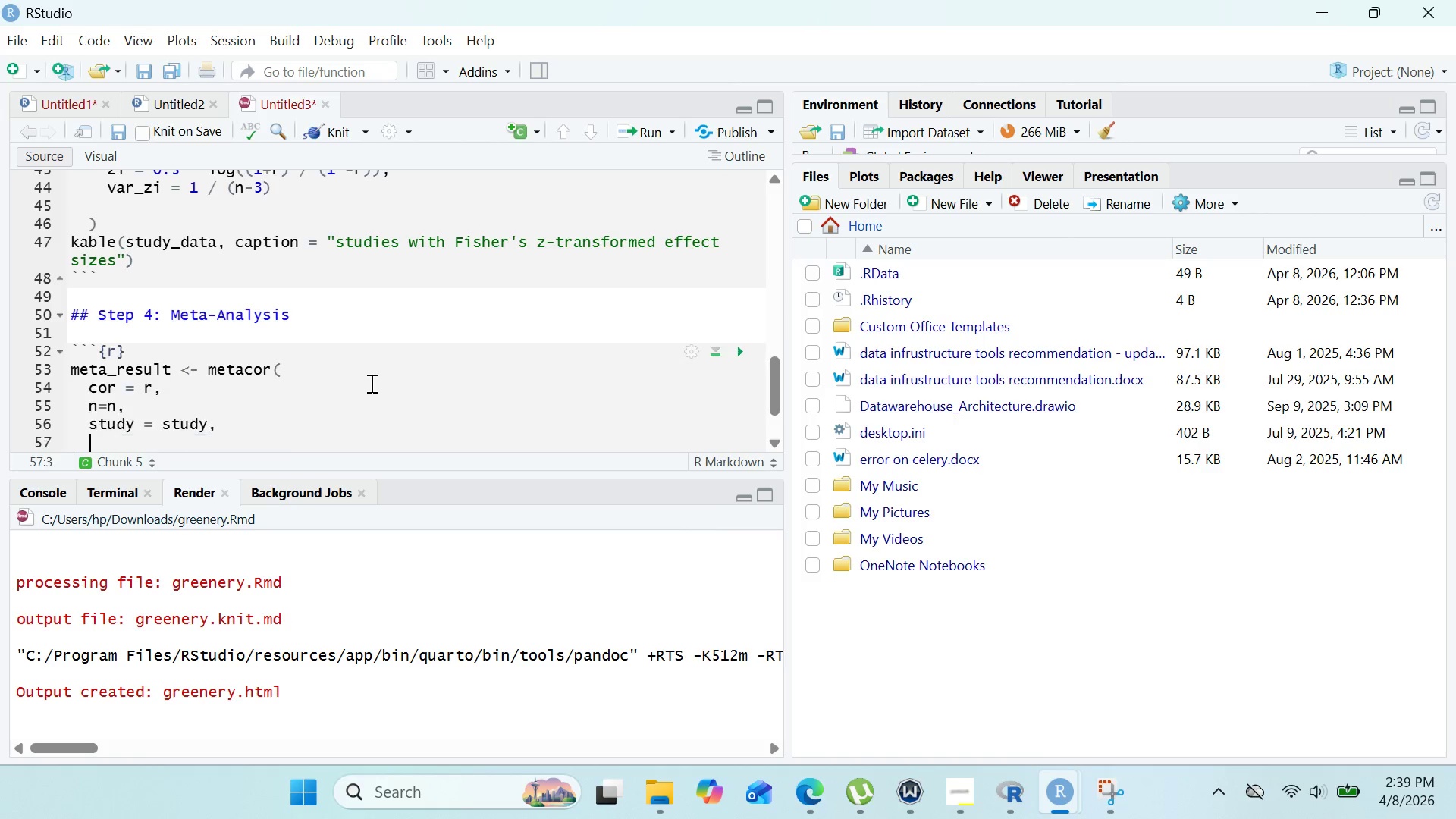 
key(Enter)
 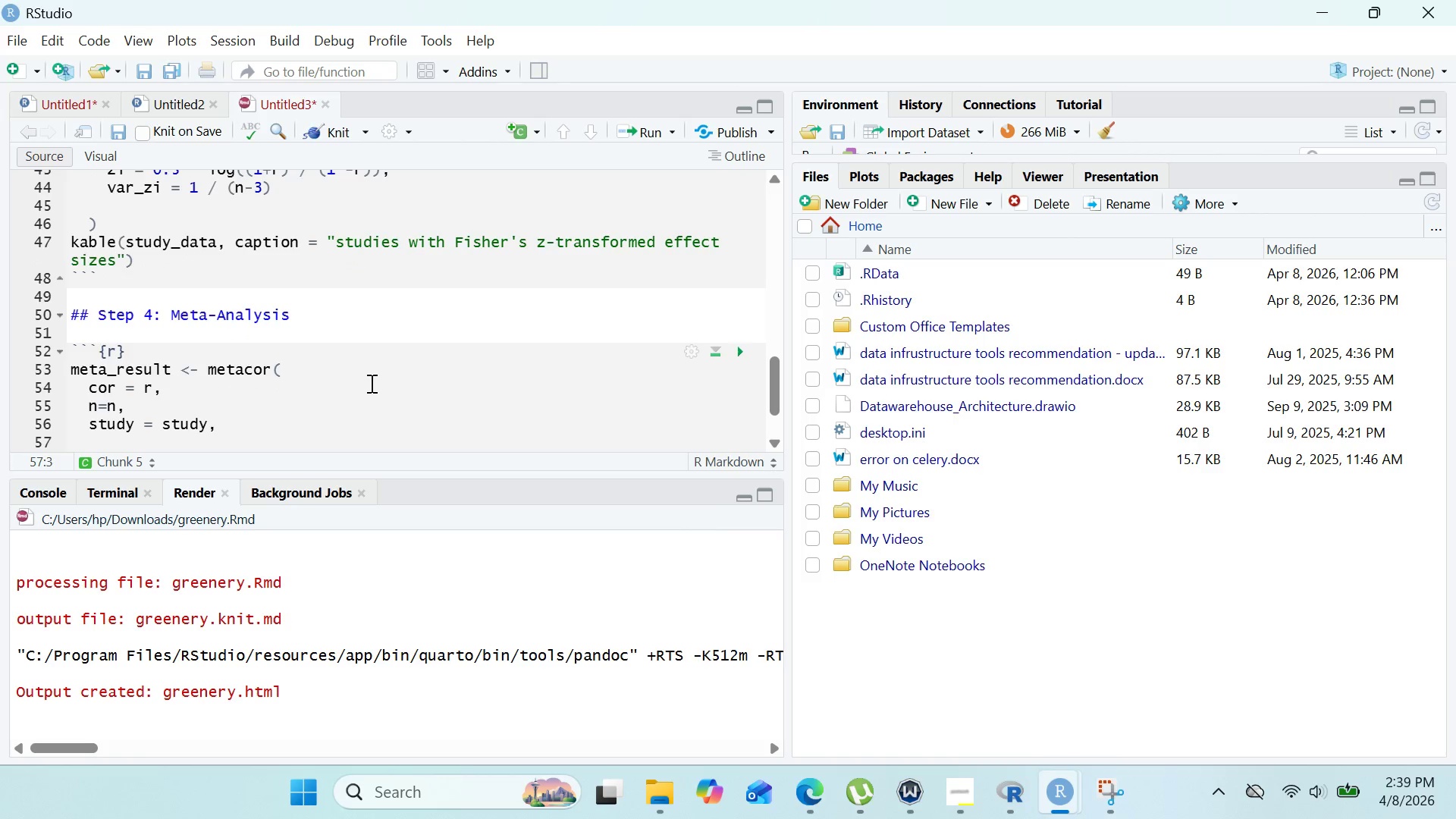 
type(data = stu)
 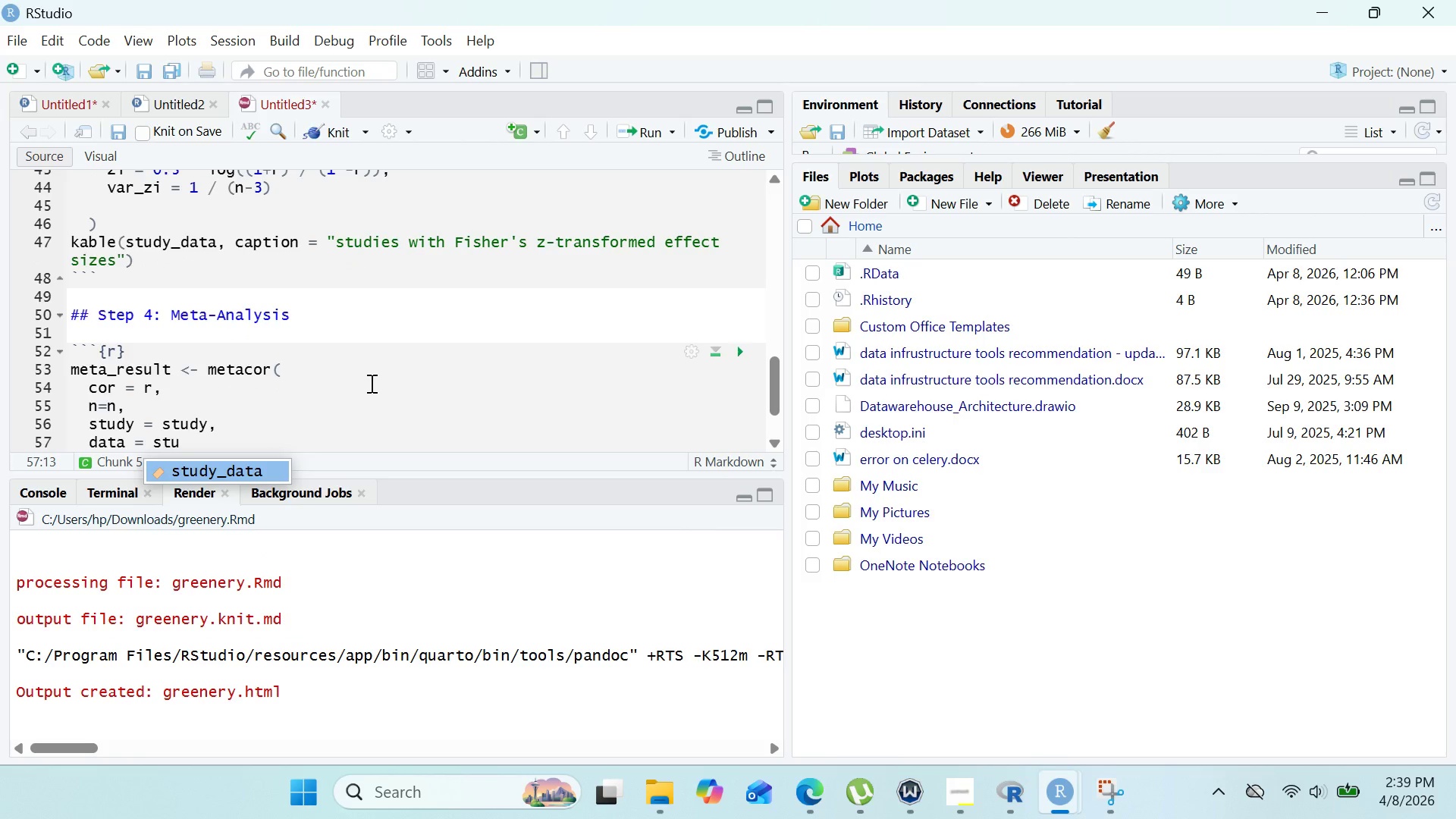 
key(Enter)
 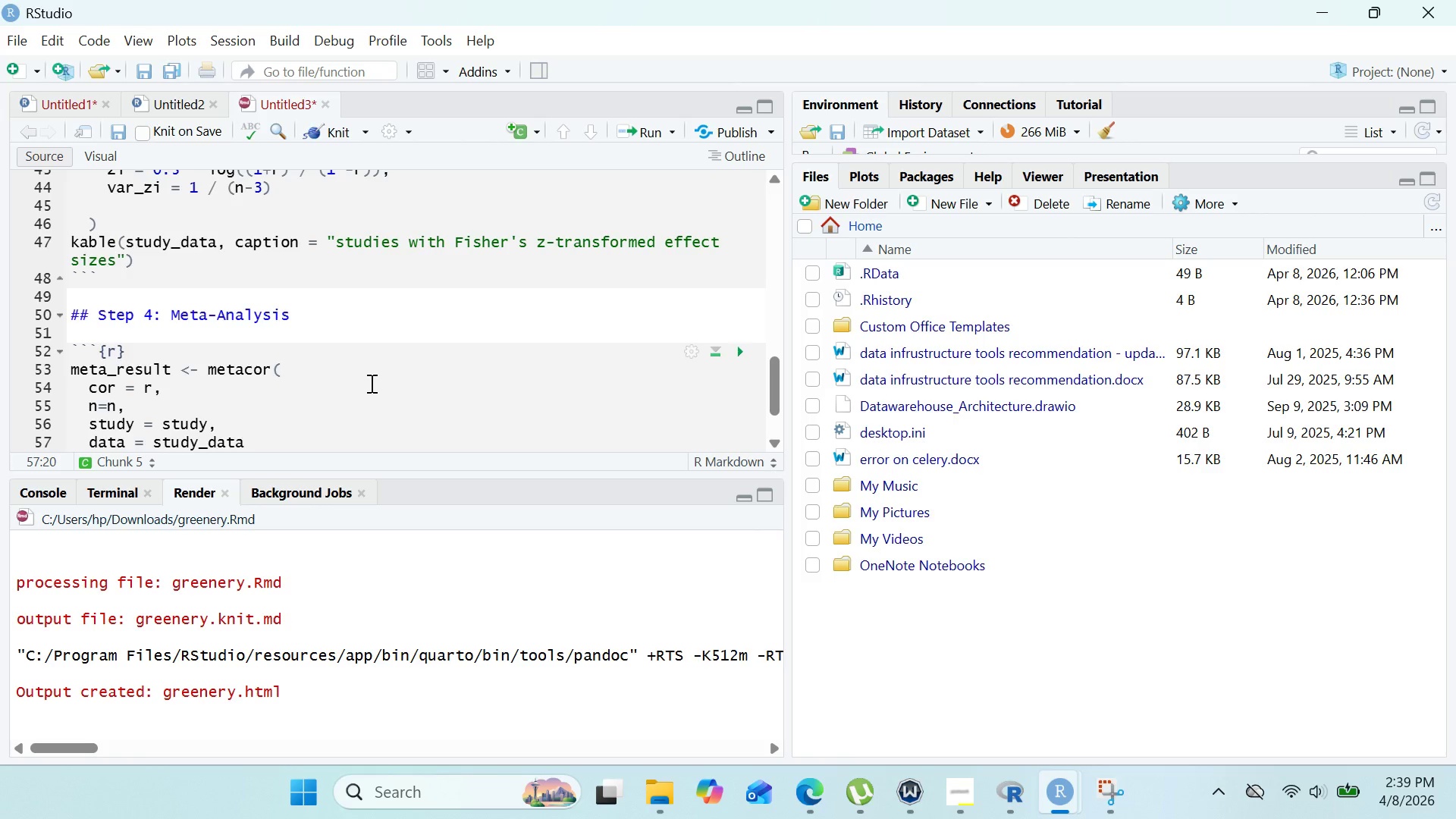 
key(Comma)
 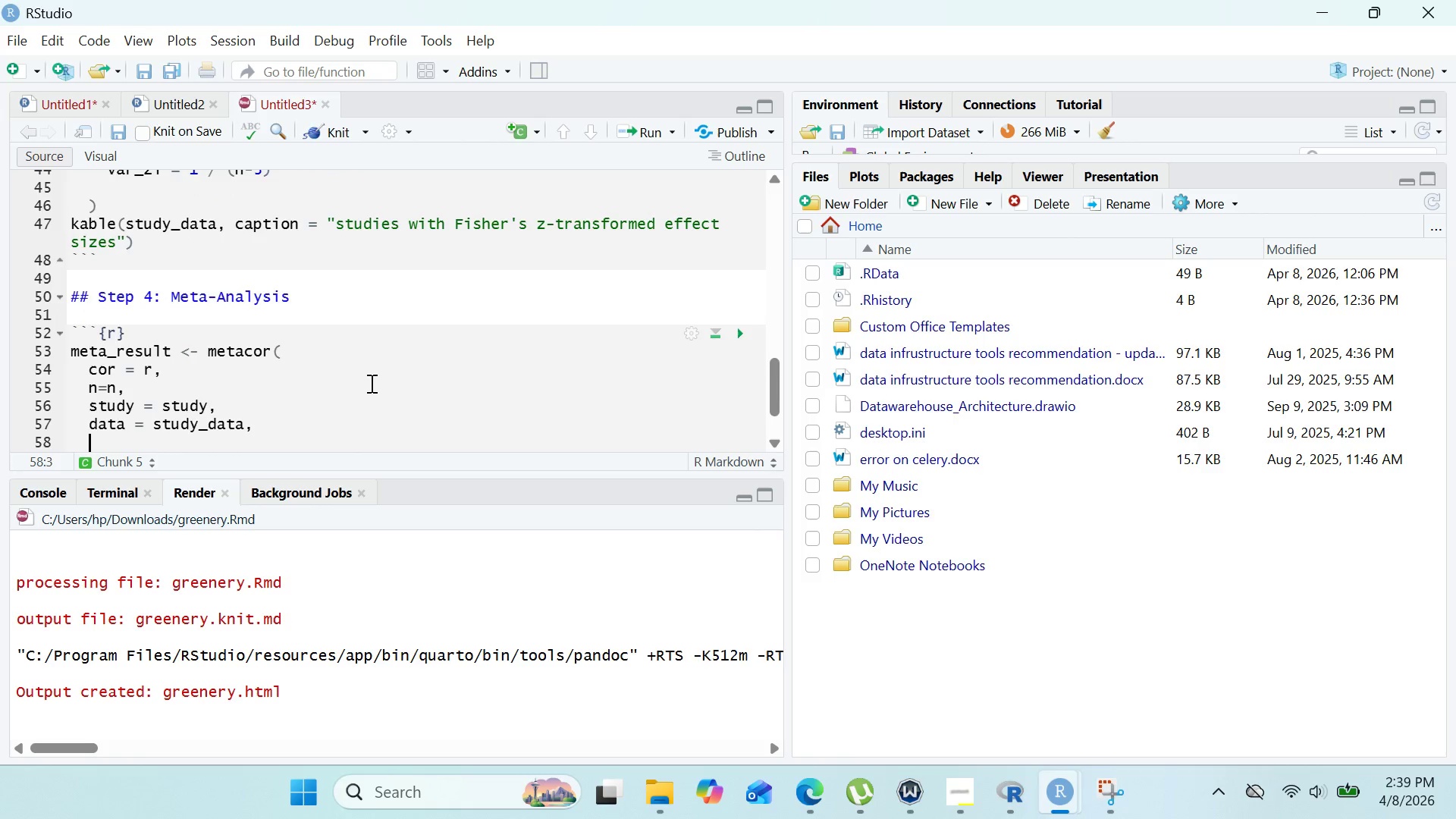 
key(Enter)
 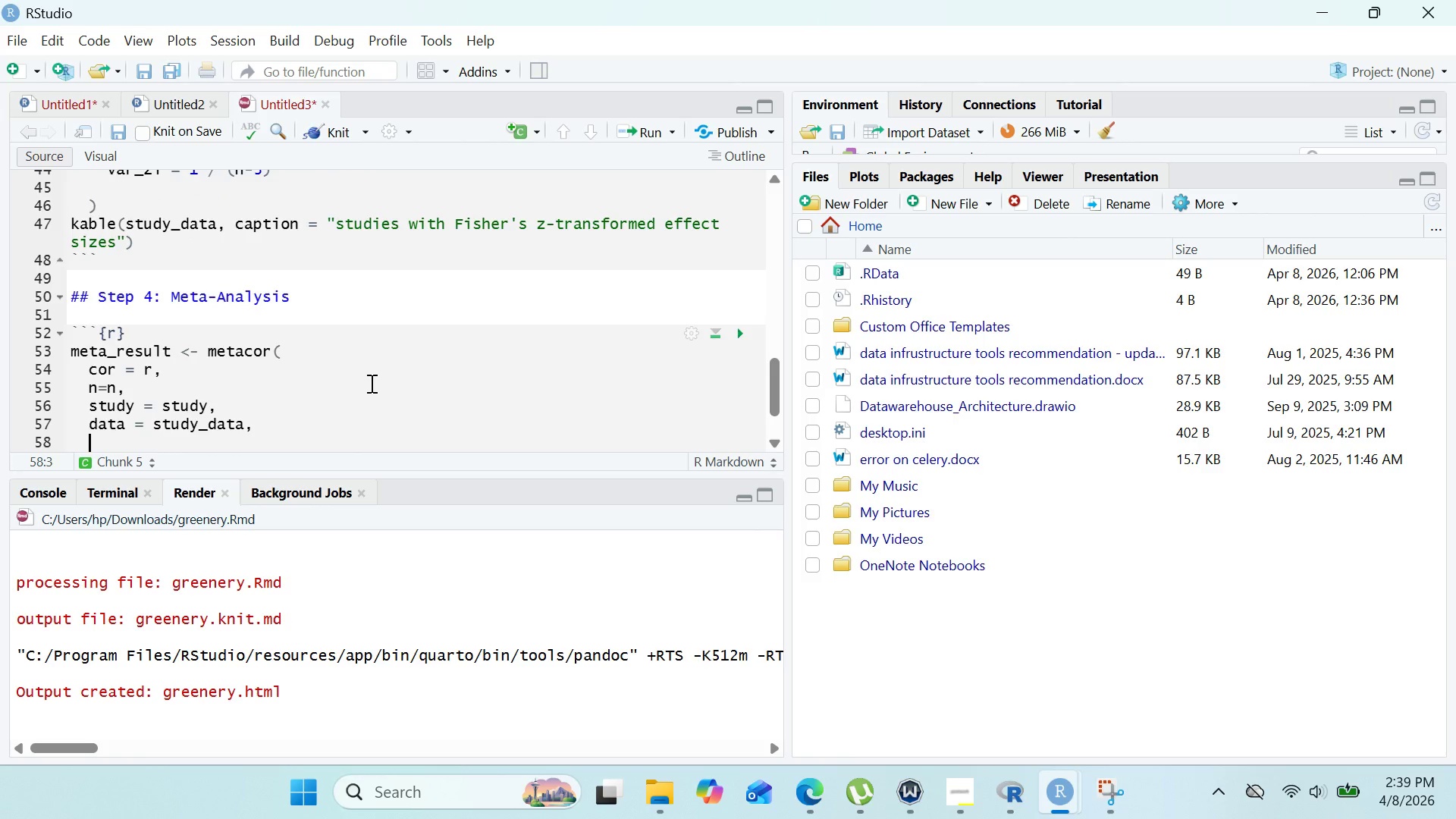 
type(sm = "ZCOR)
 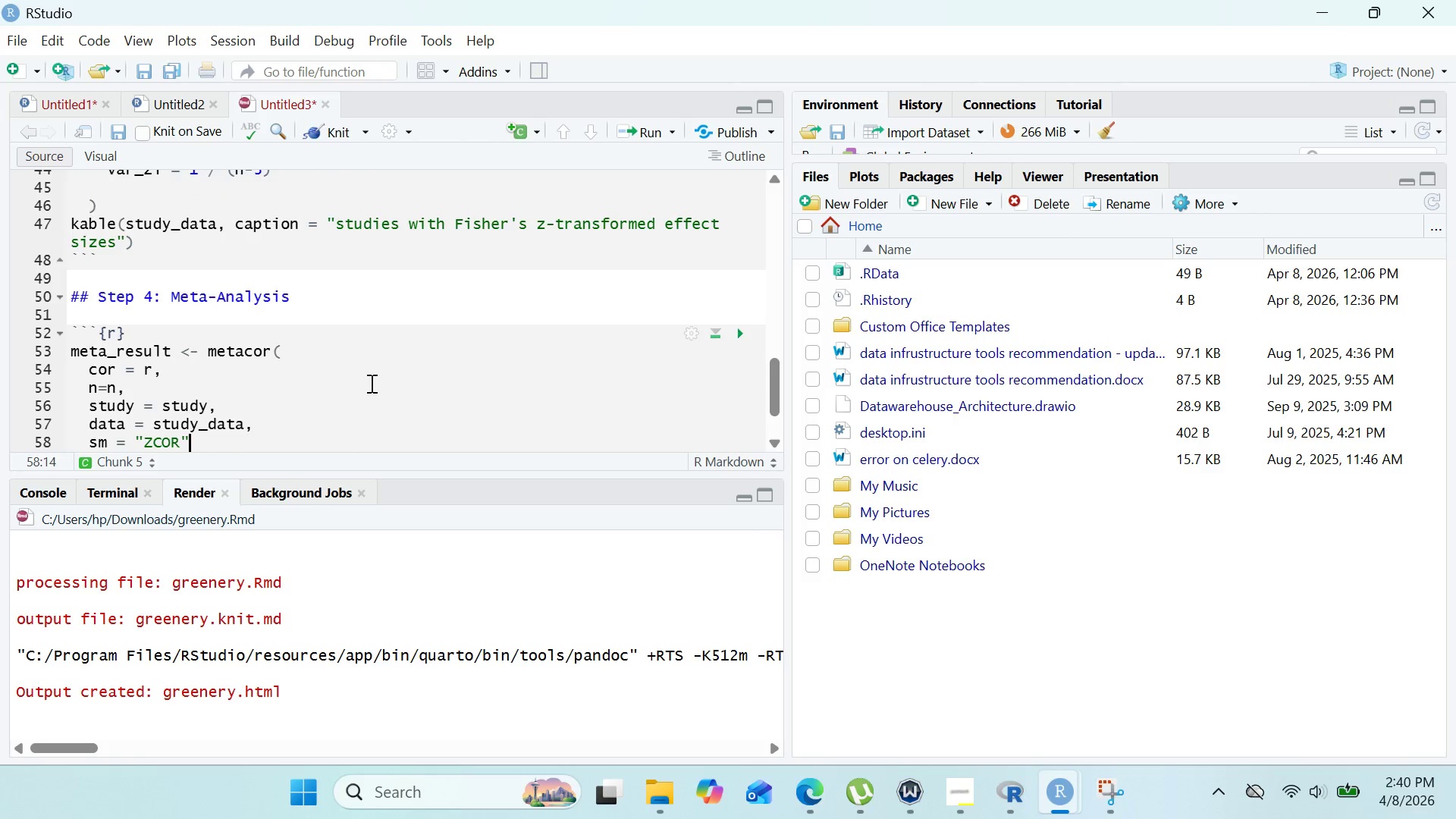 
 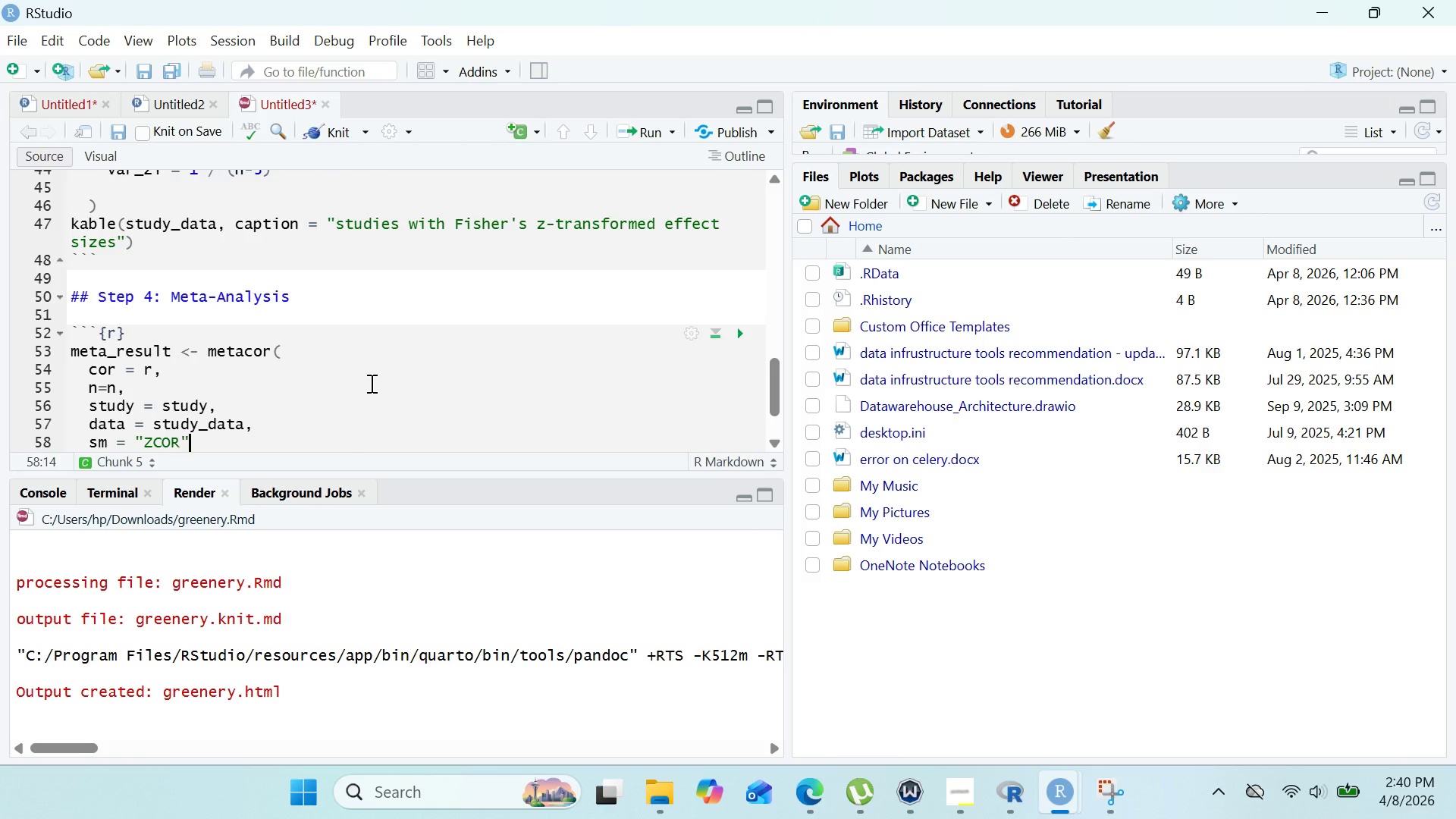 
key(ArrowRight)
 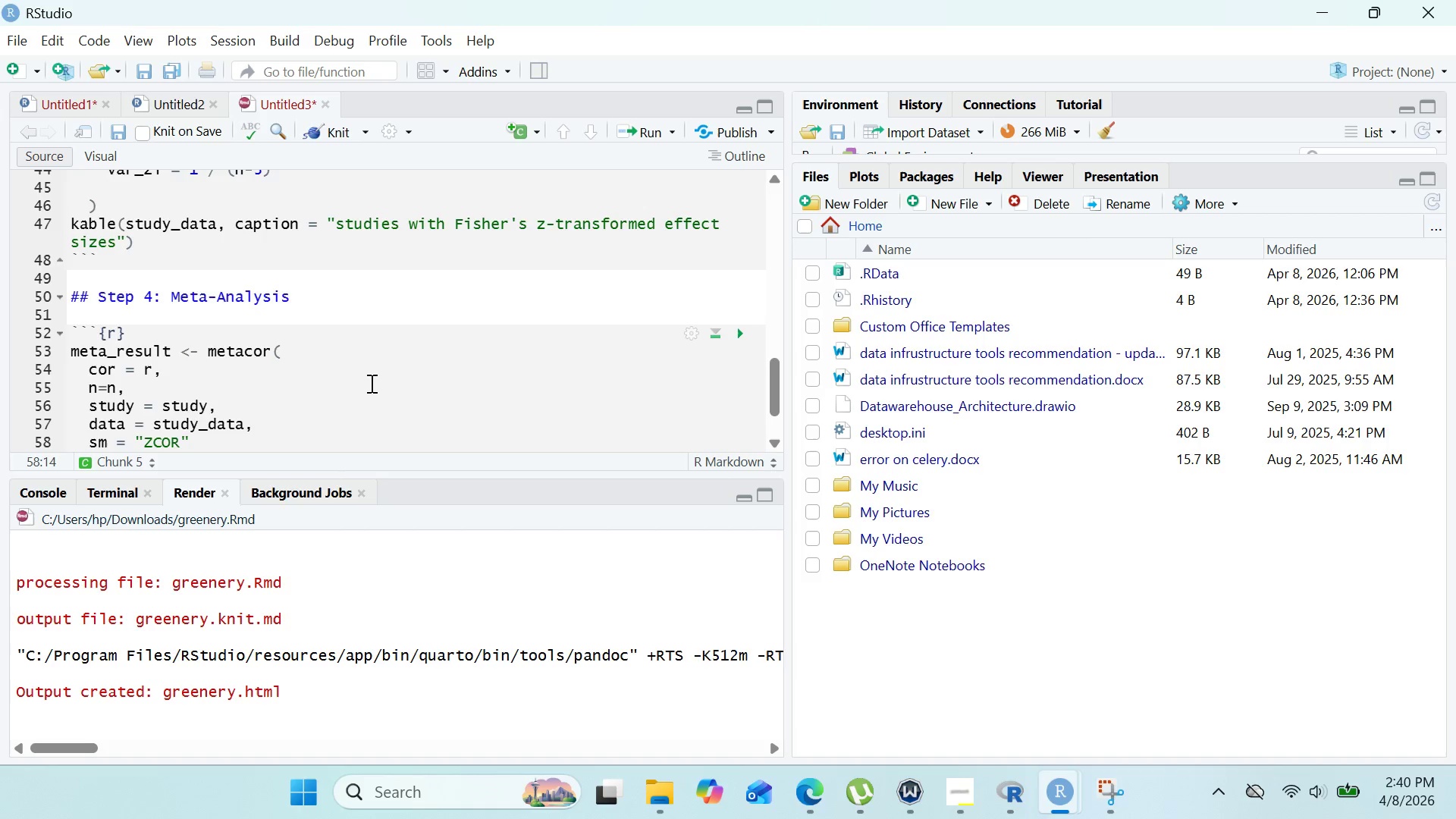 
key(Comma)
 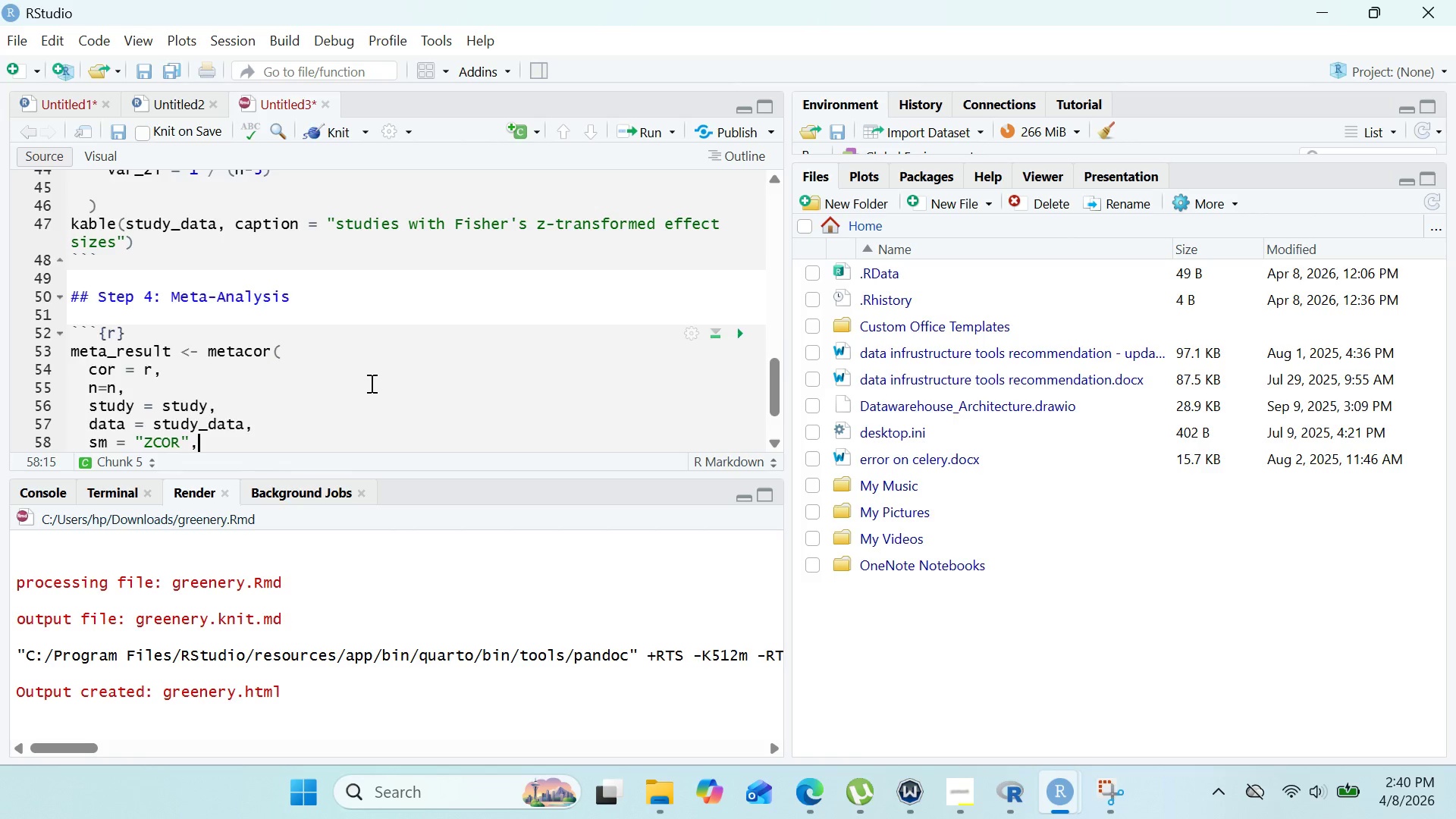 
key(Enter)
 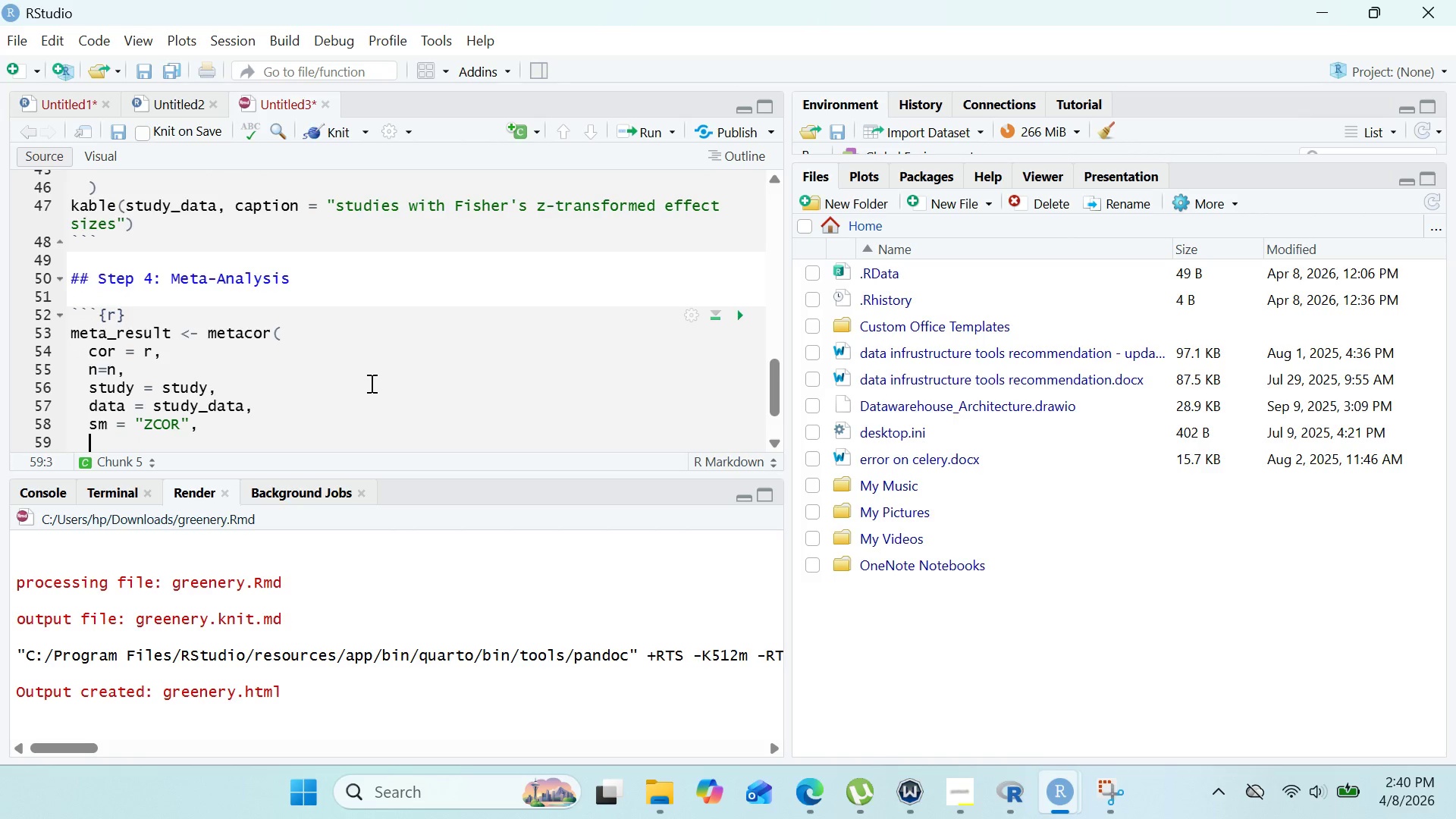 
wait(6.8)
 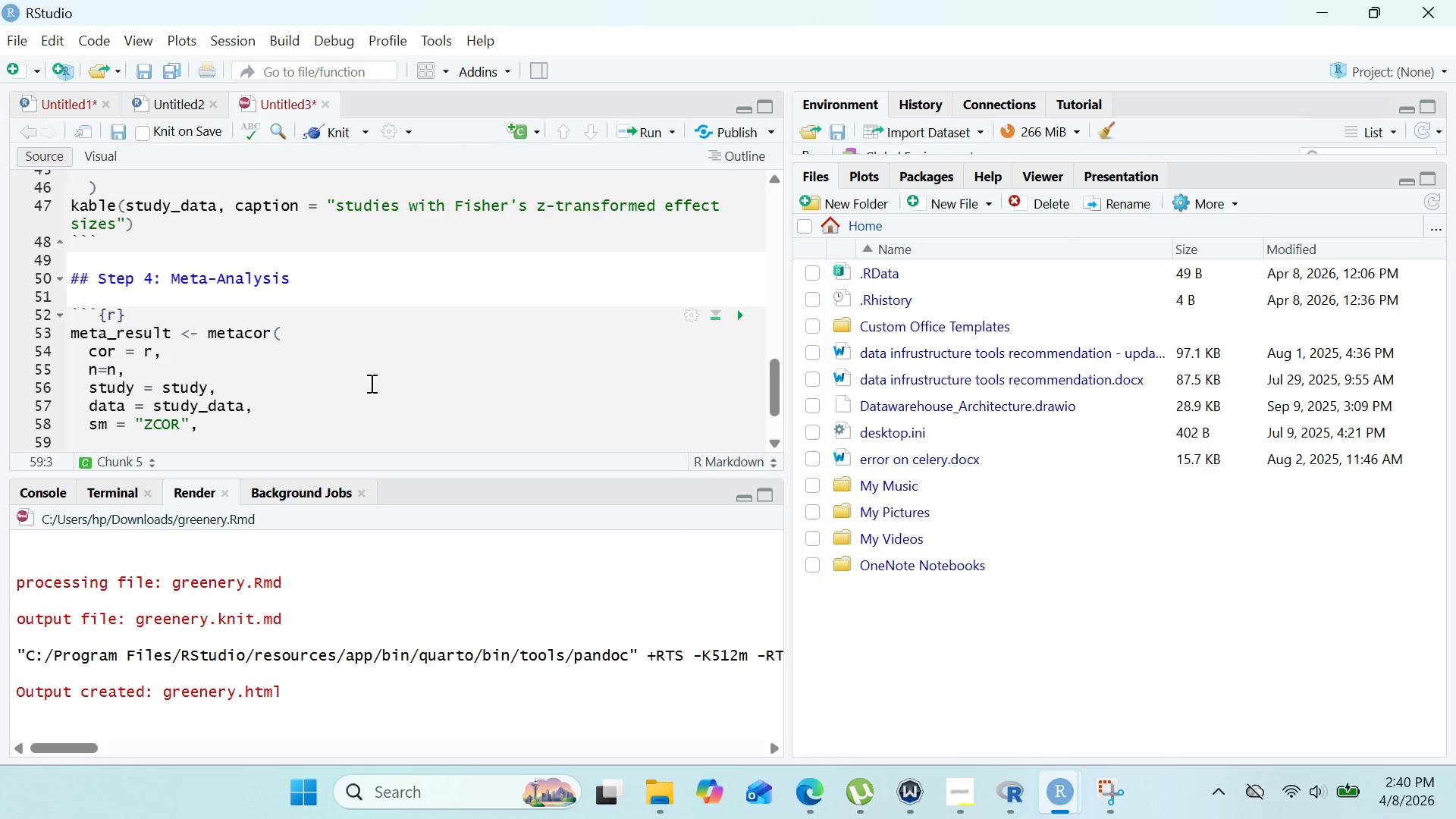 
type(fixed= false)
 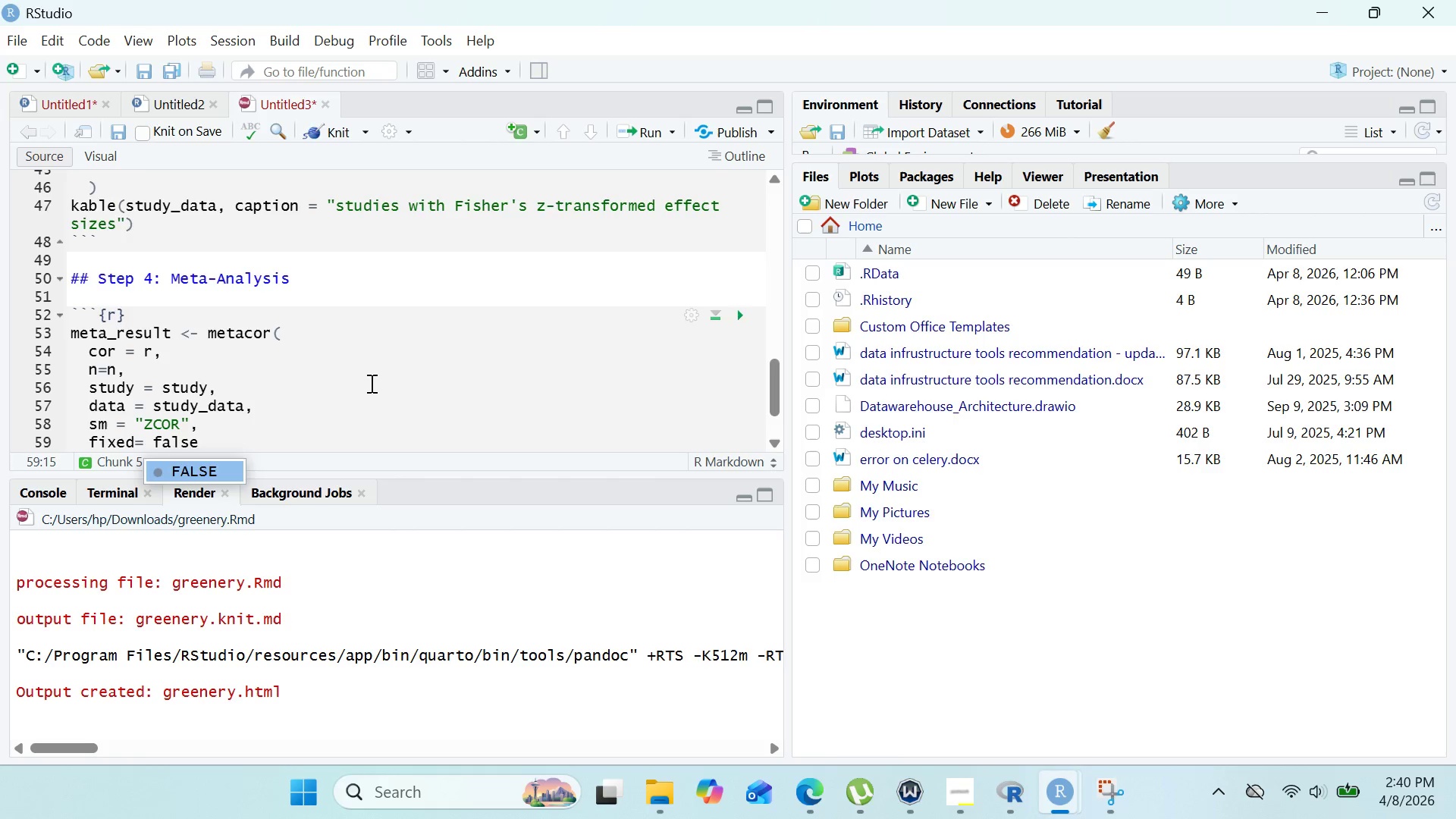 
key(Enter)
 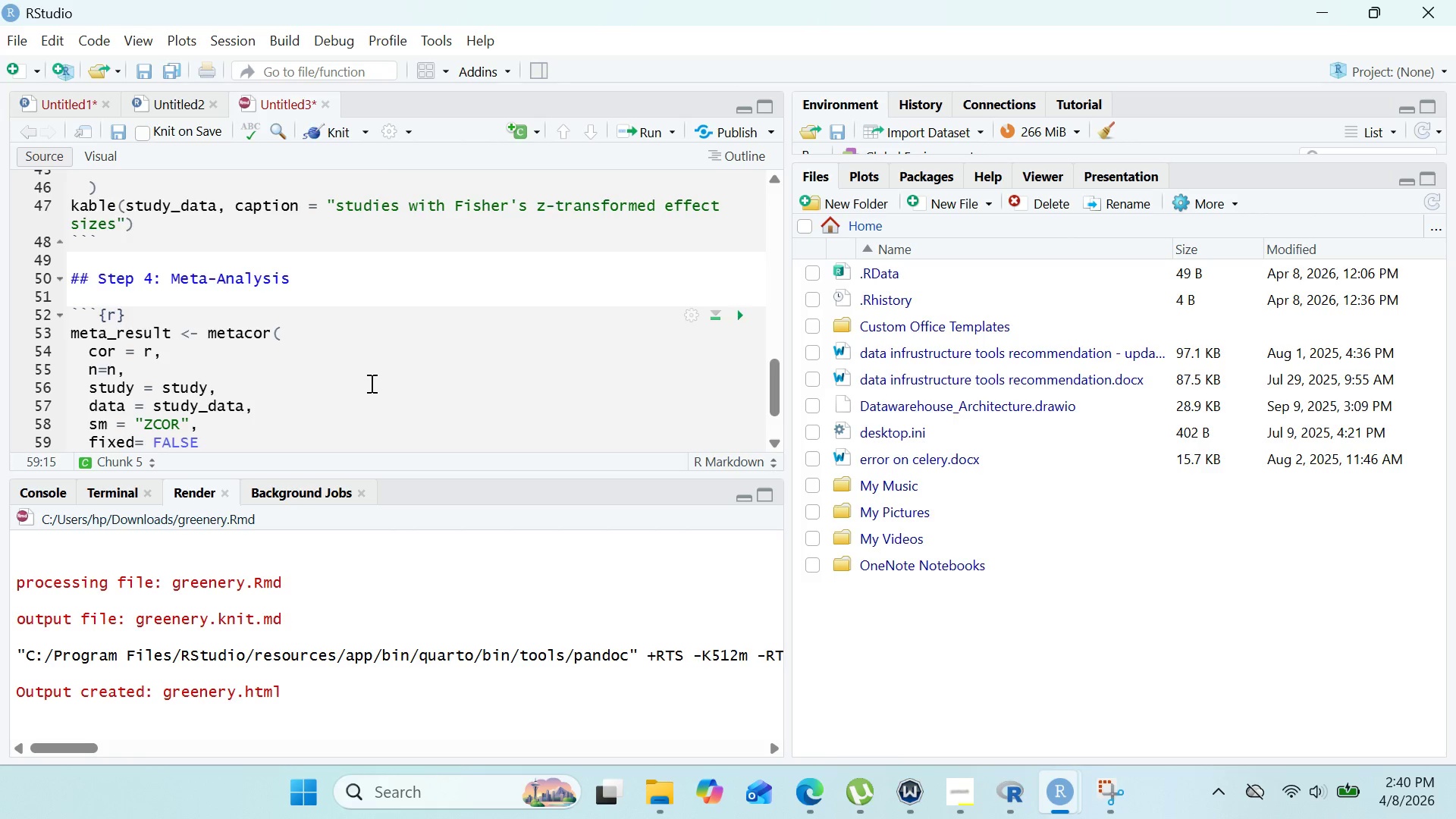 
key(Comma)
 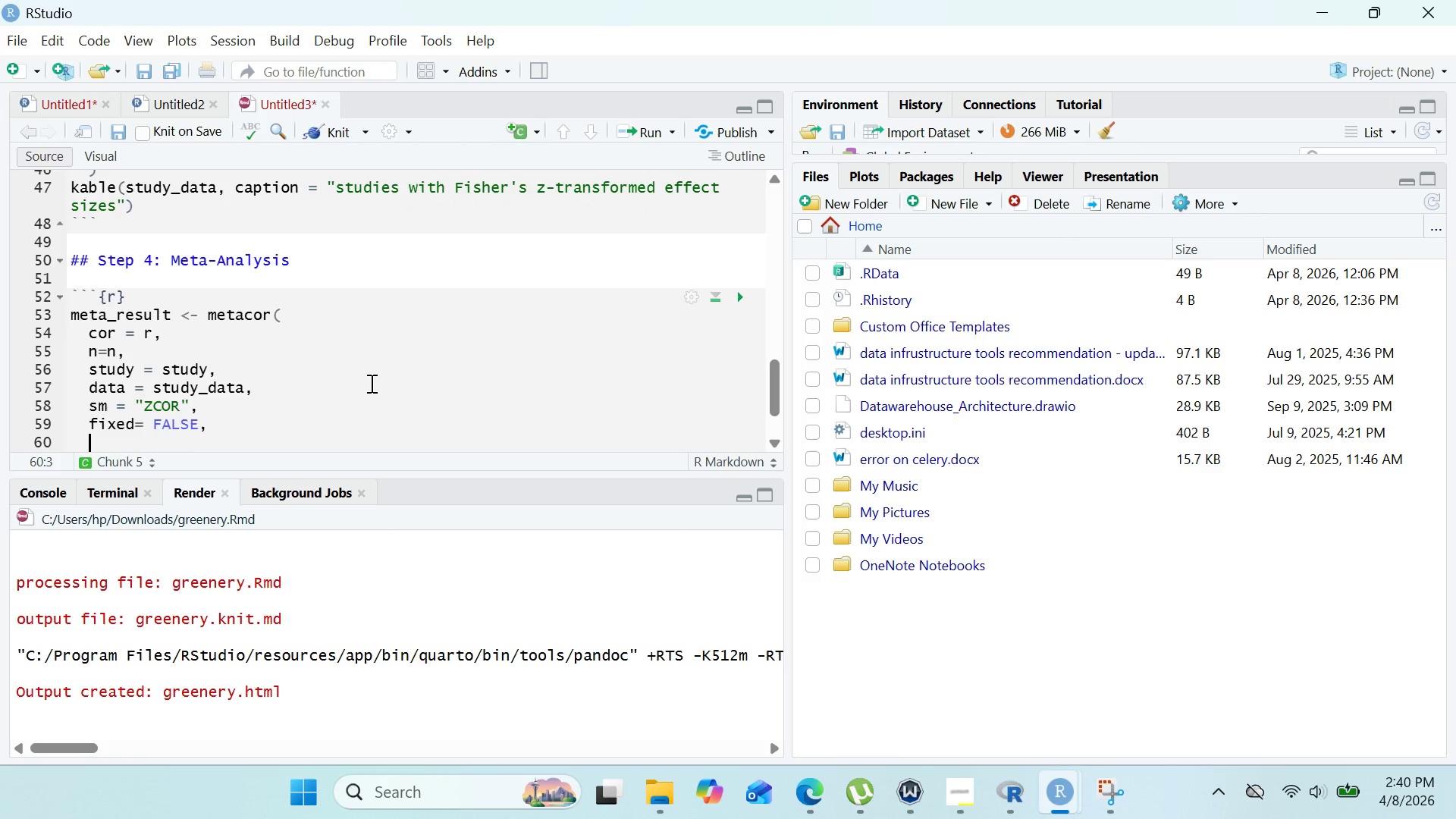 
key(Enter)
 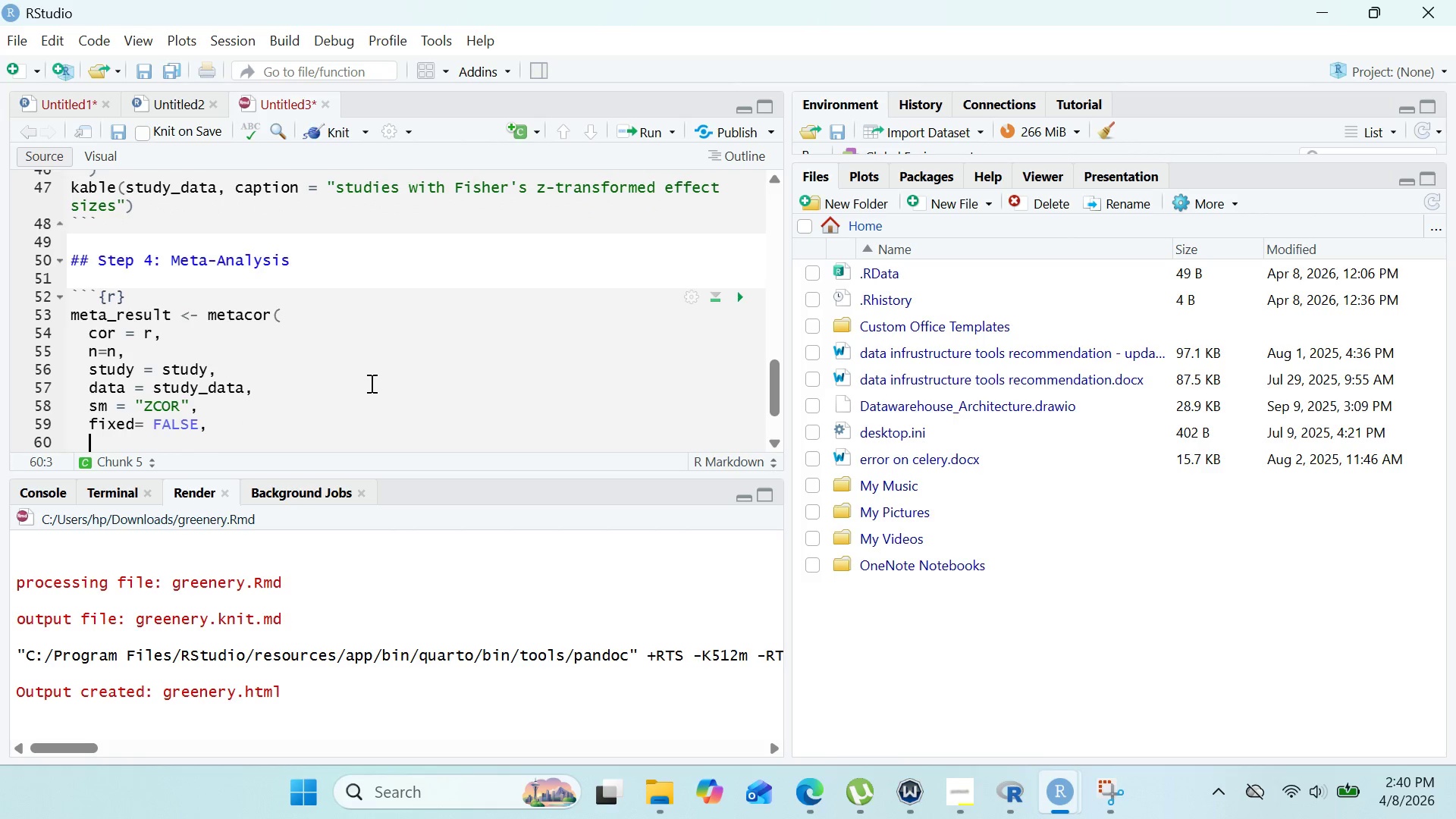 
type(random= true)
 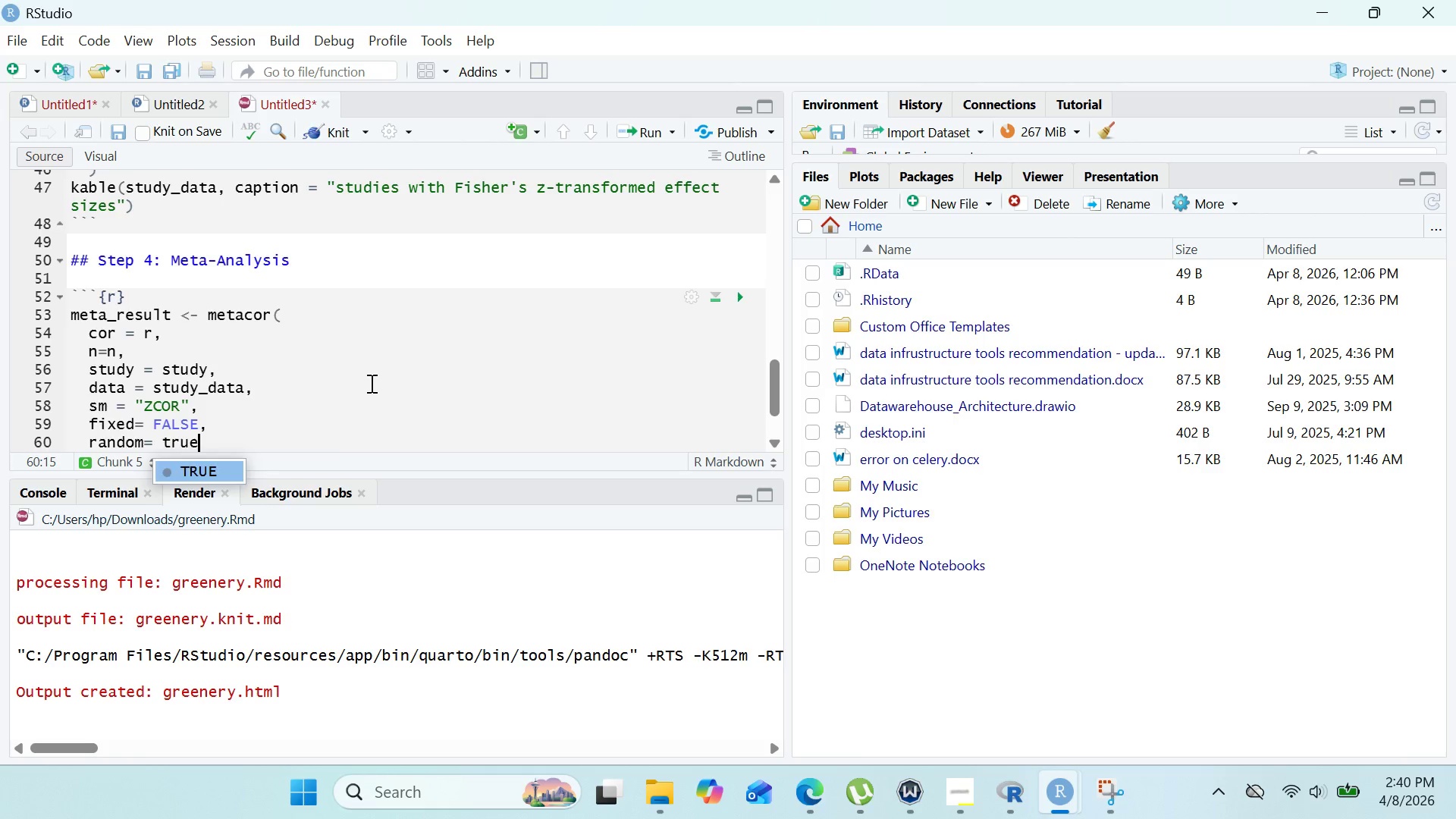 
key(Enter)
 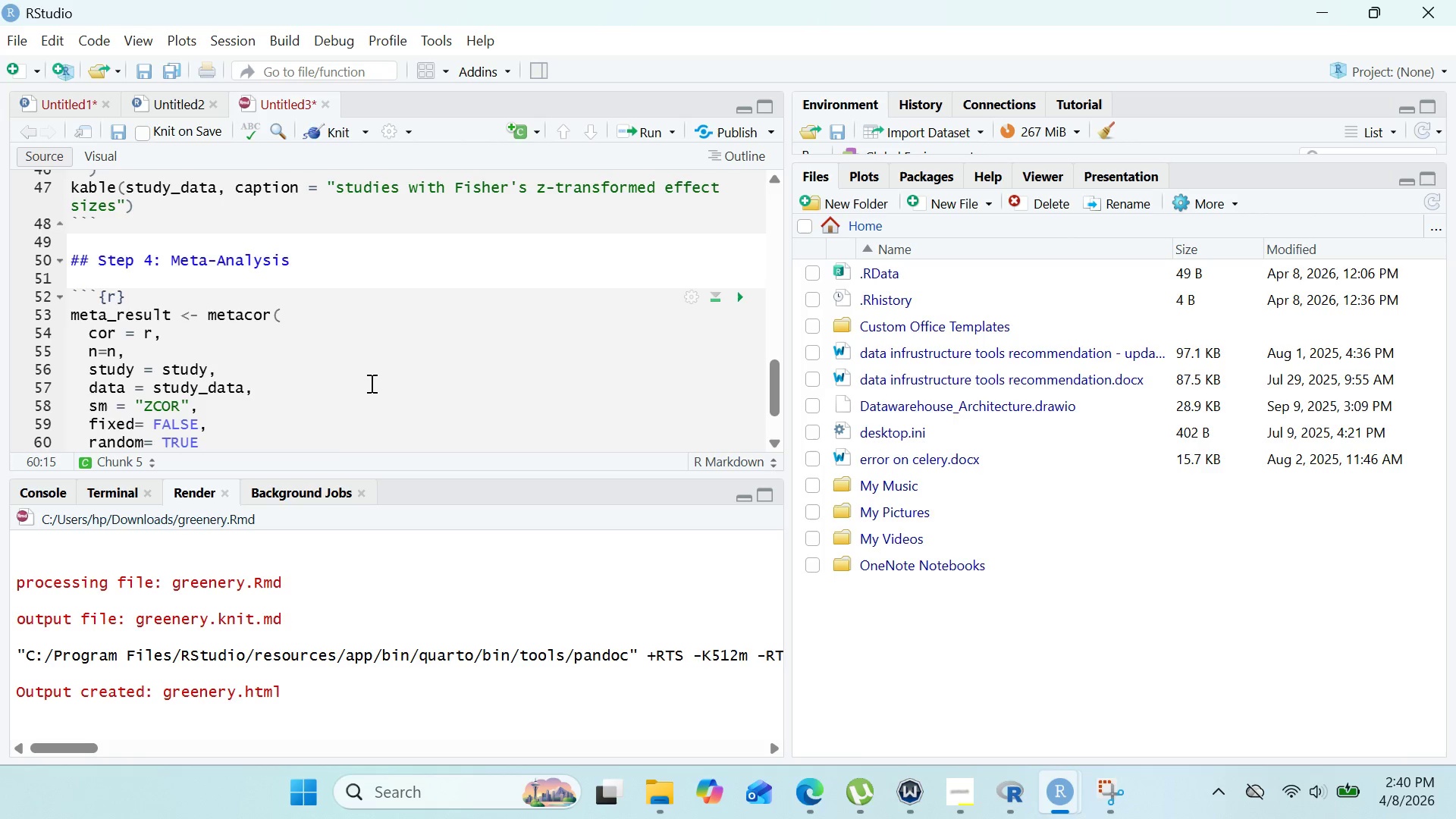 
key(Comma)
 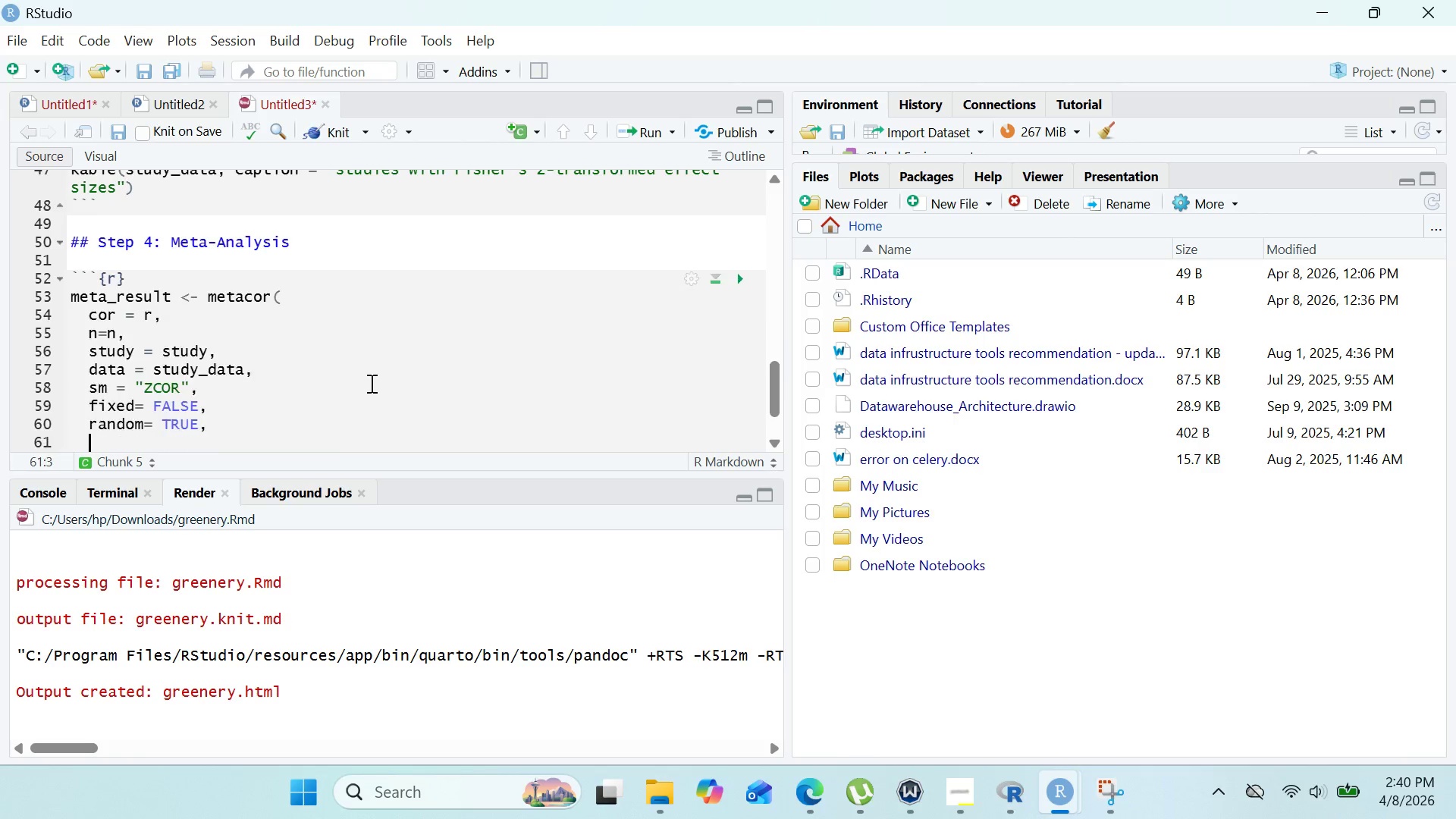 
key(Enter)
 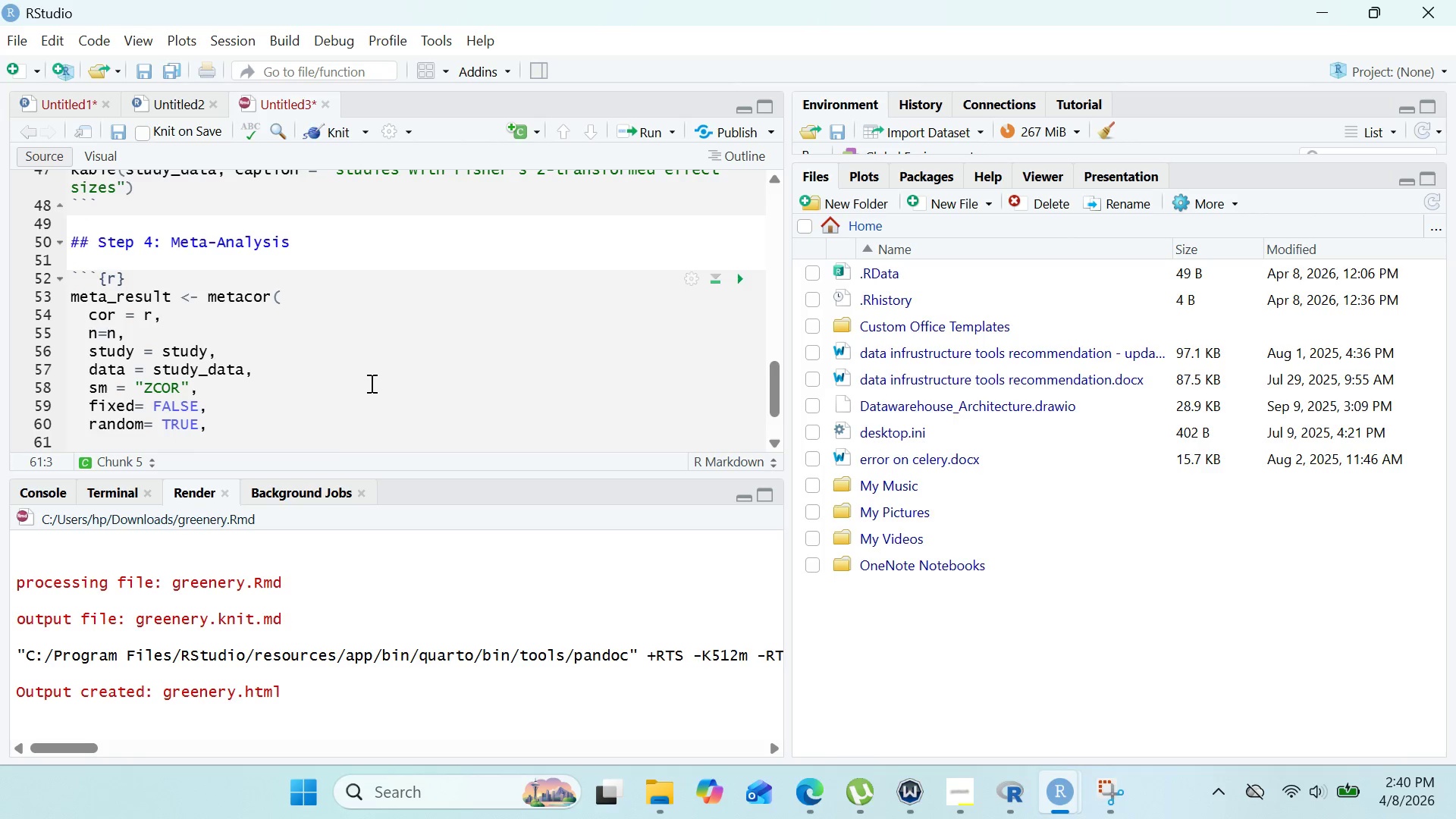 
type(method.tau = "")
 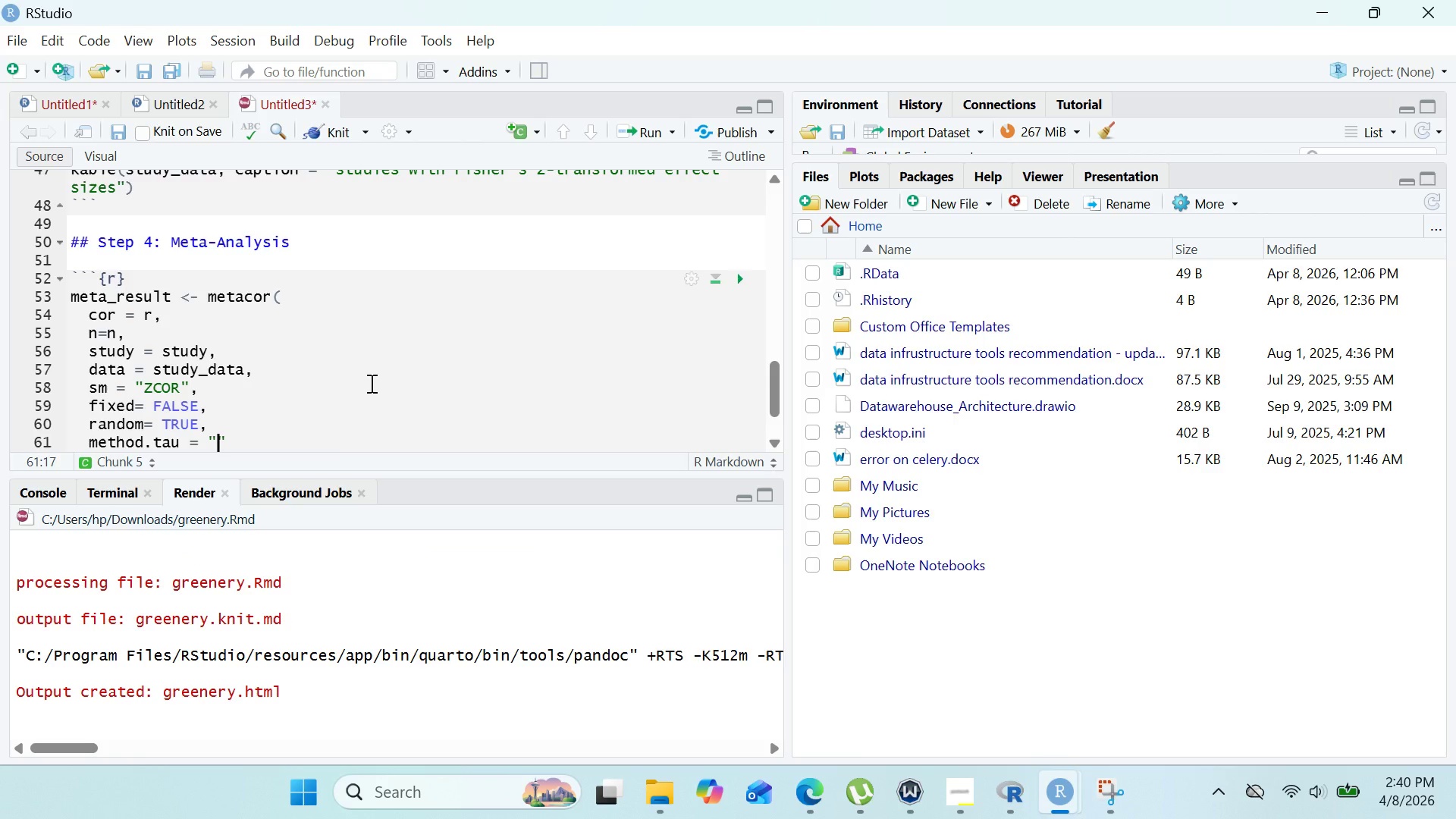 
 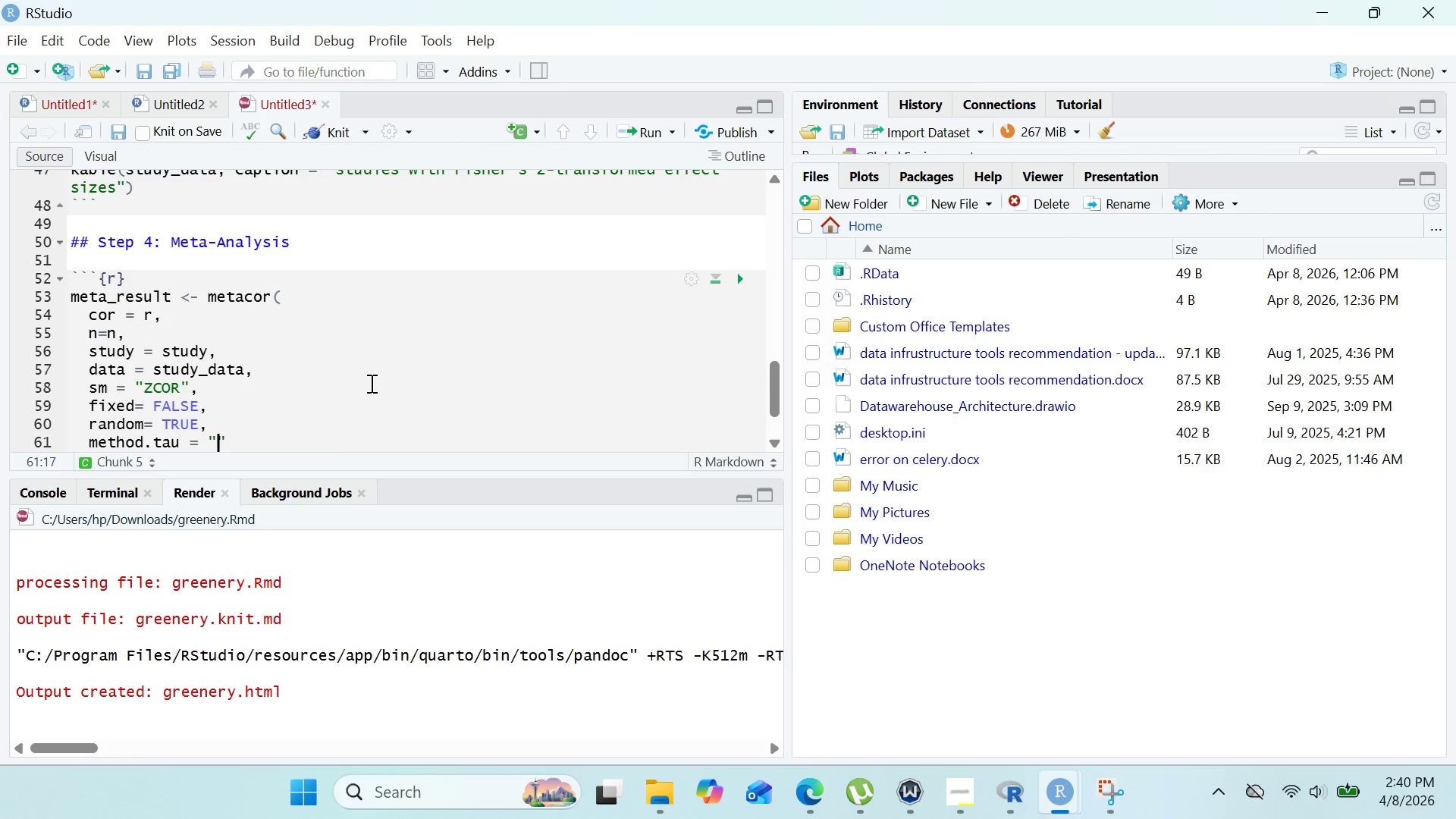 
key(ArrowLeft)
 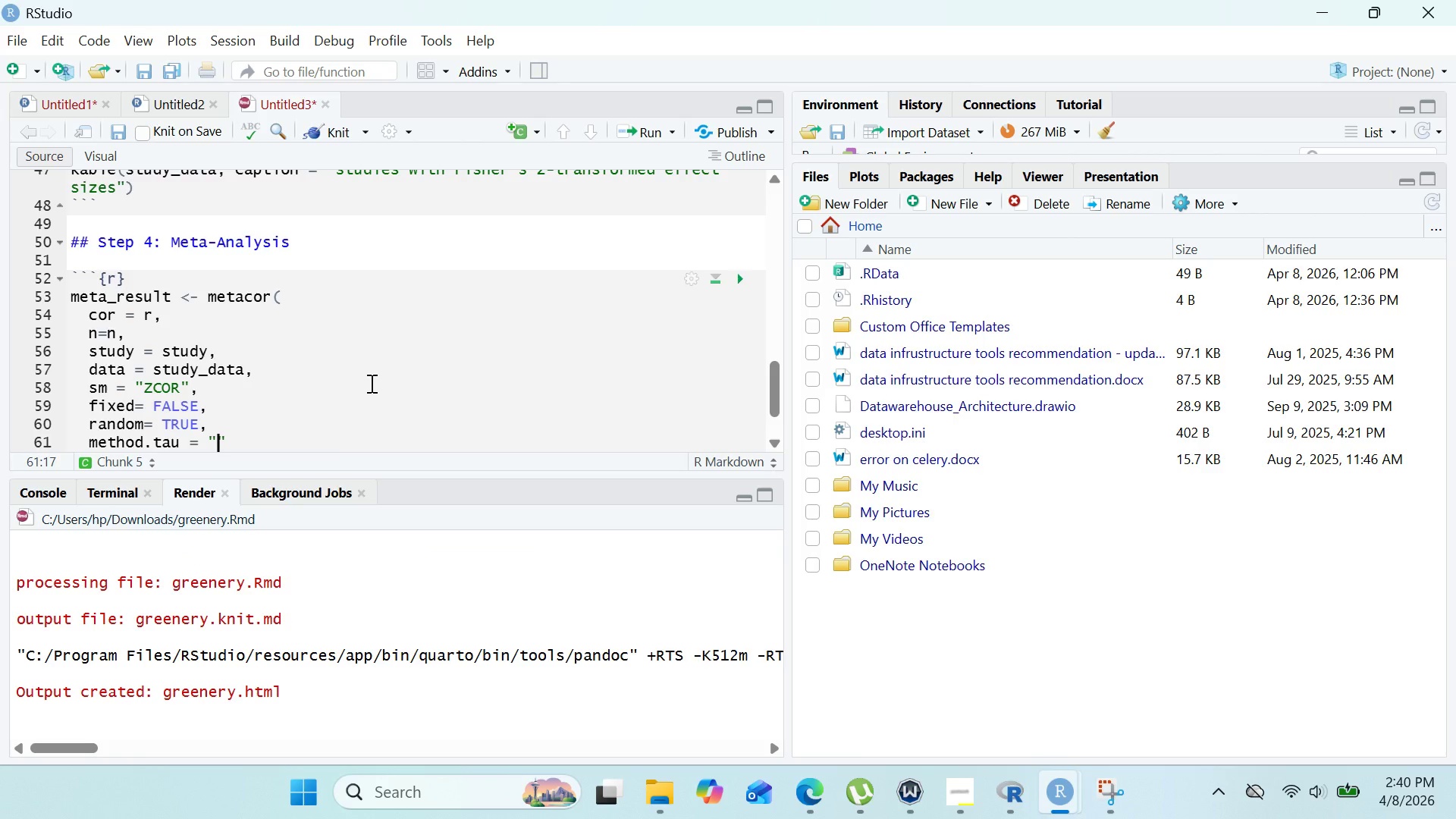 
type(DL)
 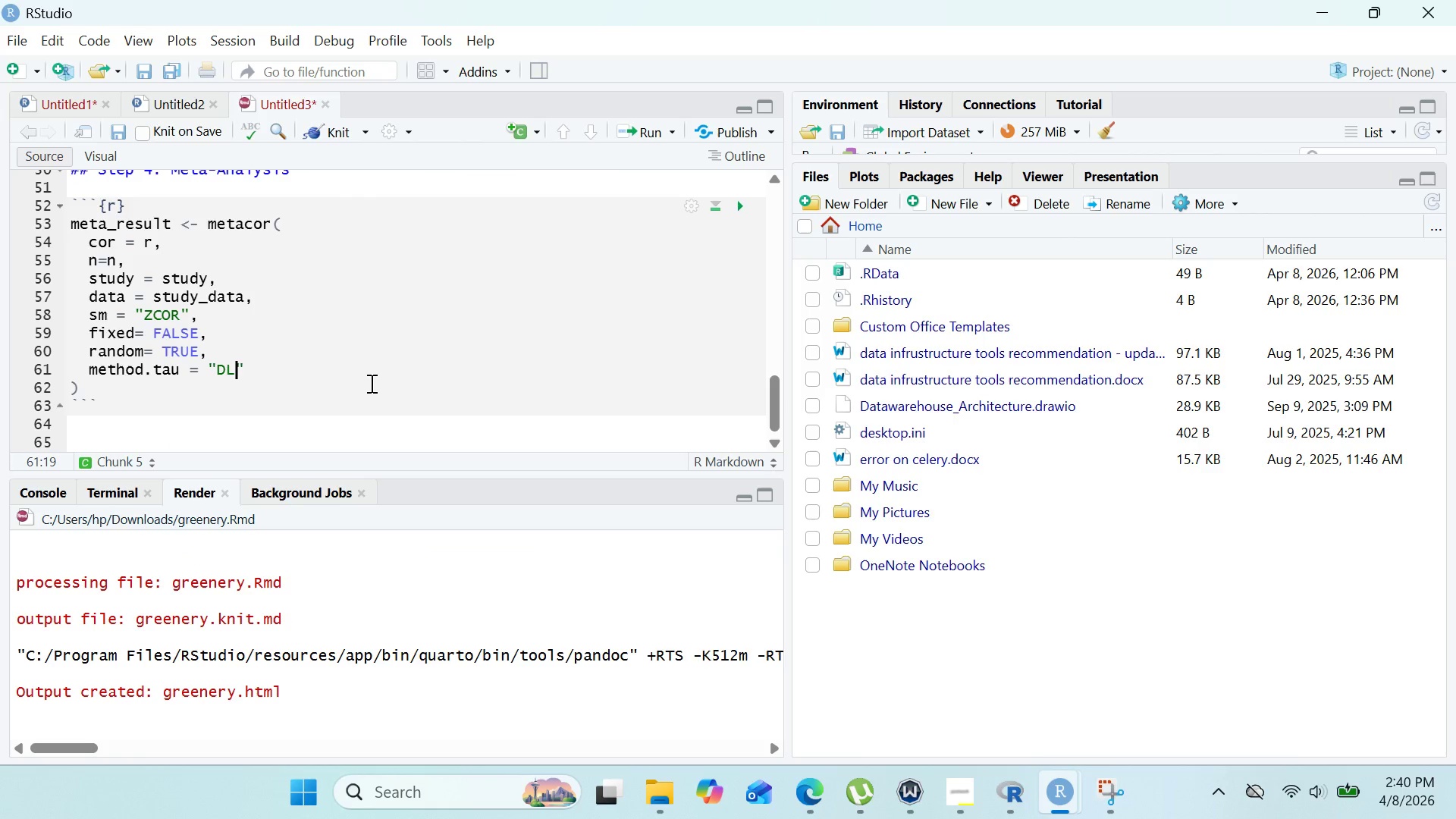 
wait(7.27)
 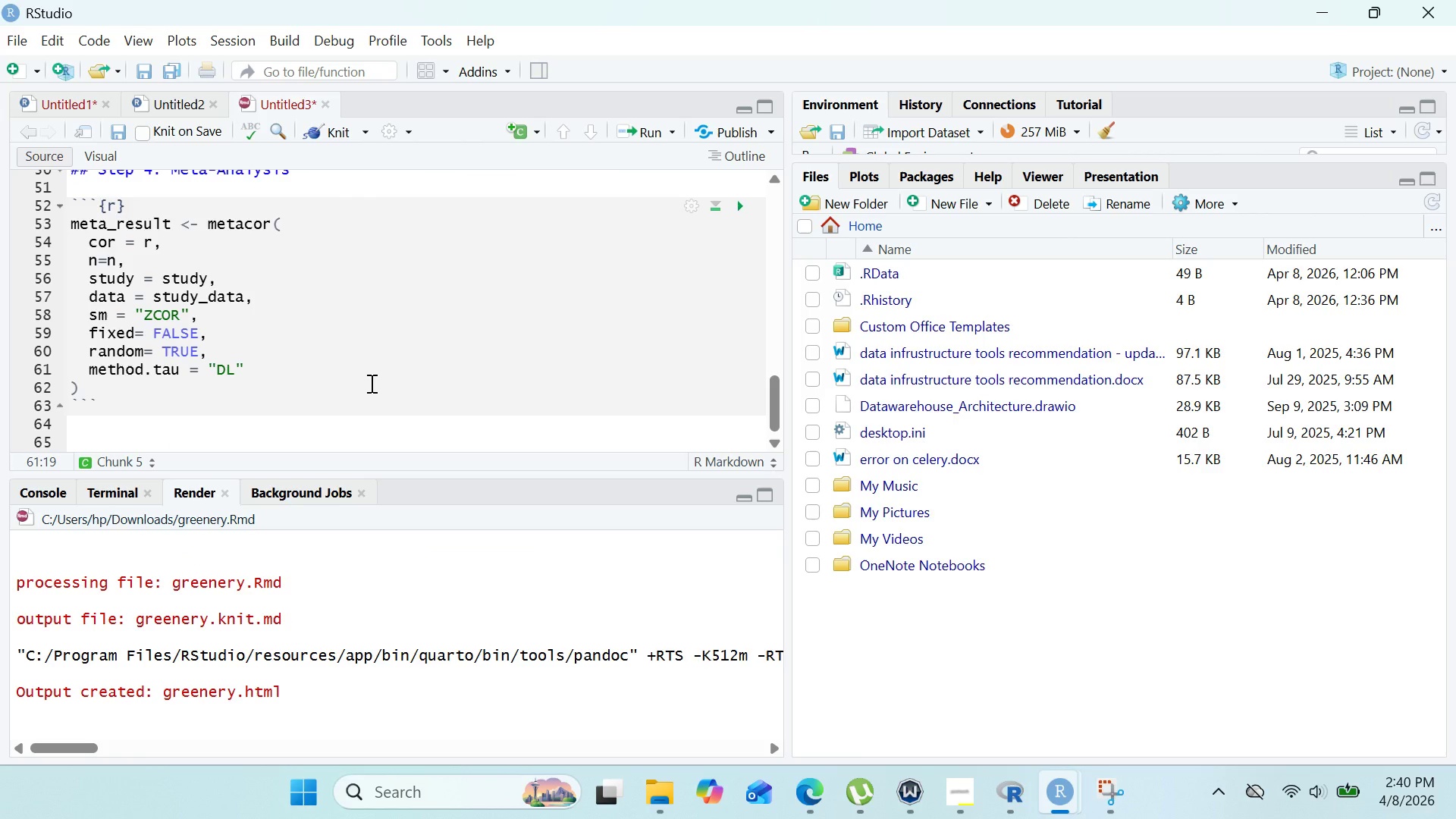 
left_click([331, 375])
 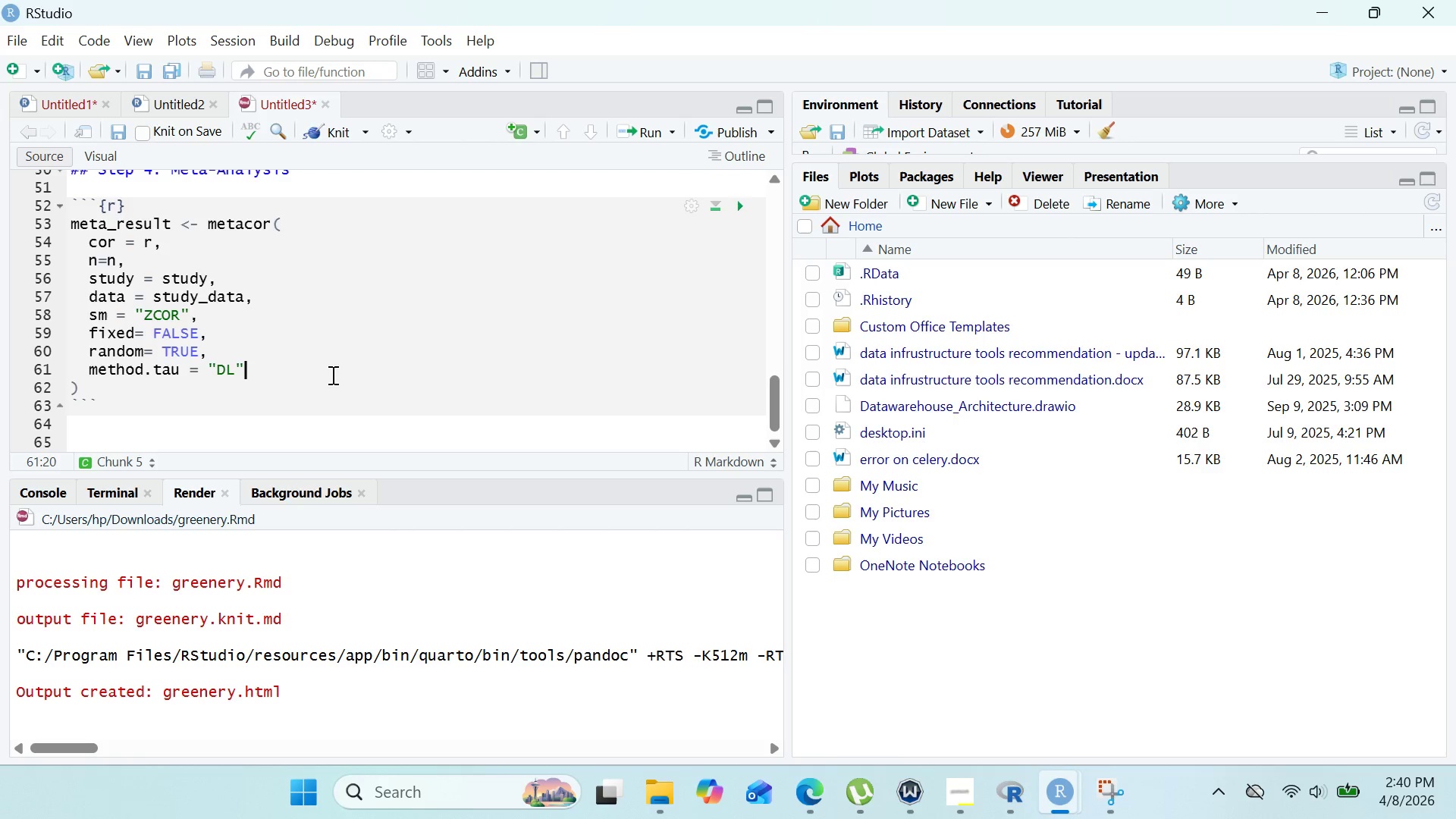 
key(ArrowDown)
 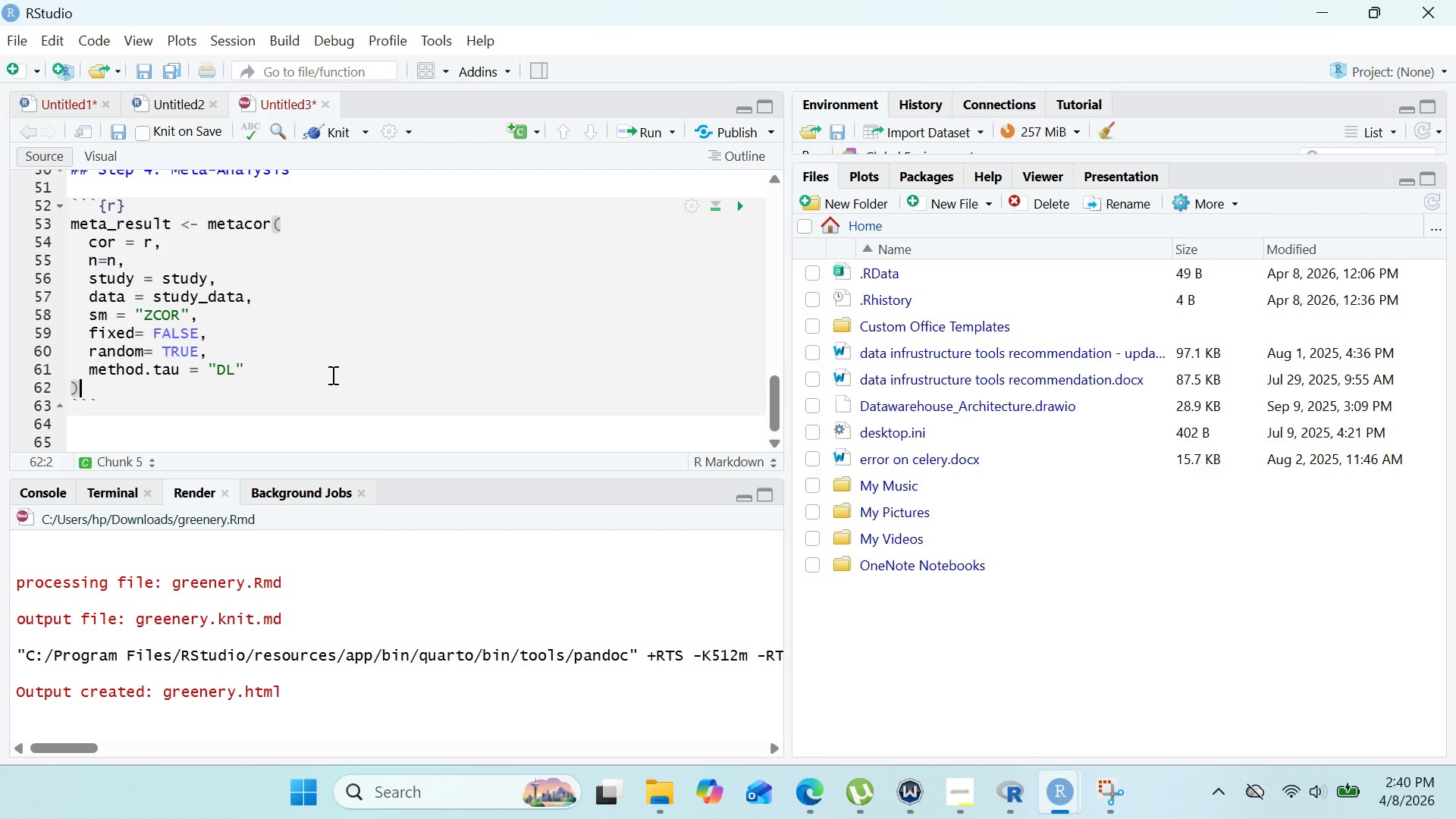 
key(Enter)
 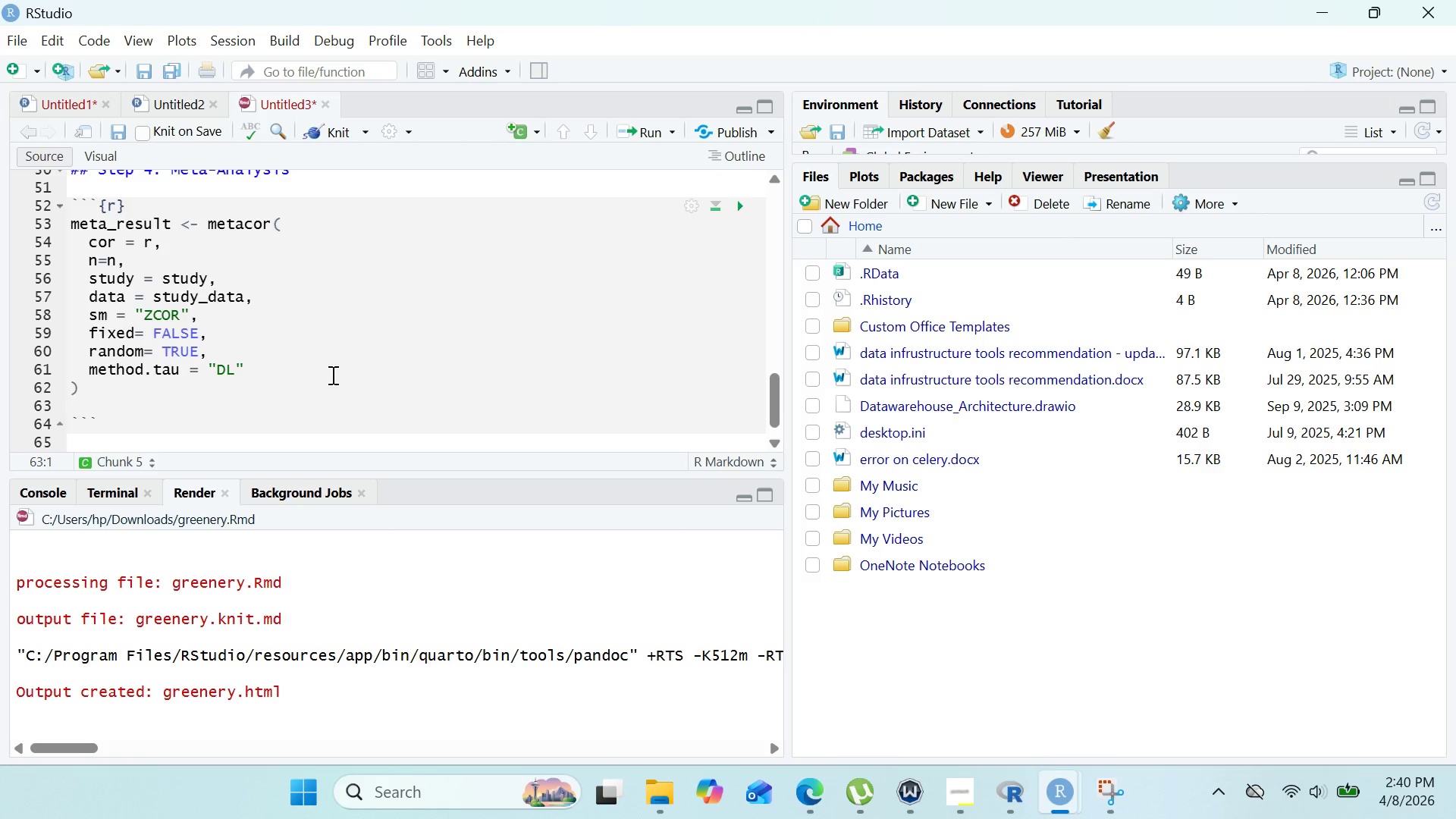 
key(Enter)
 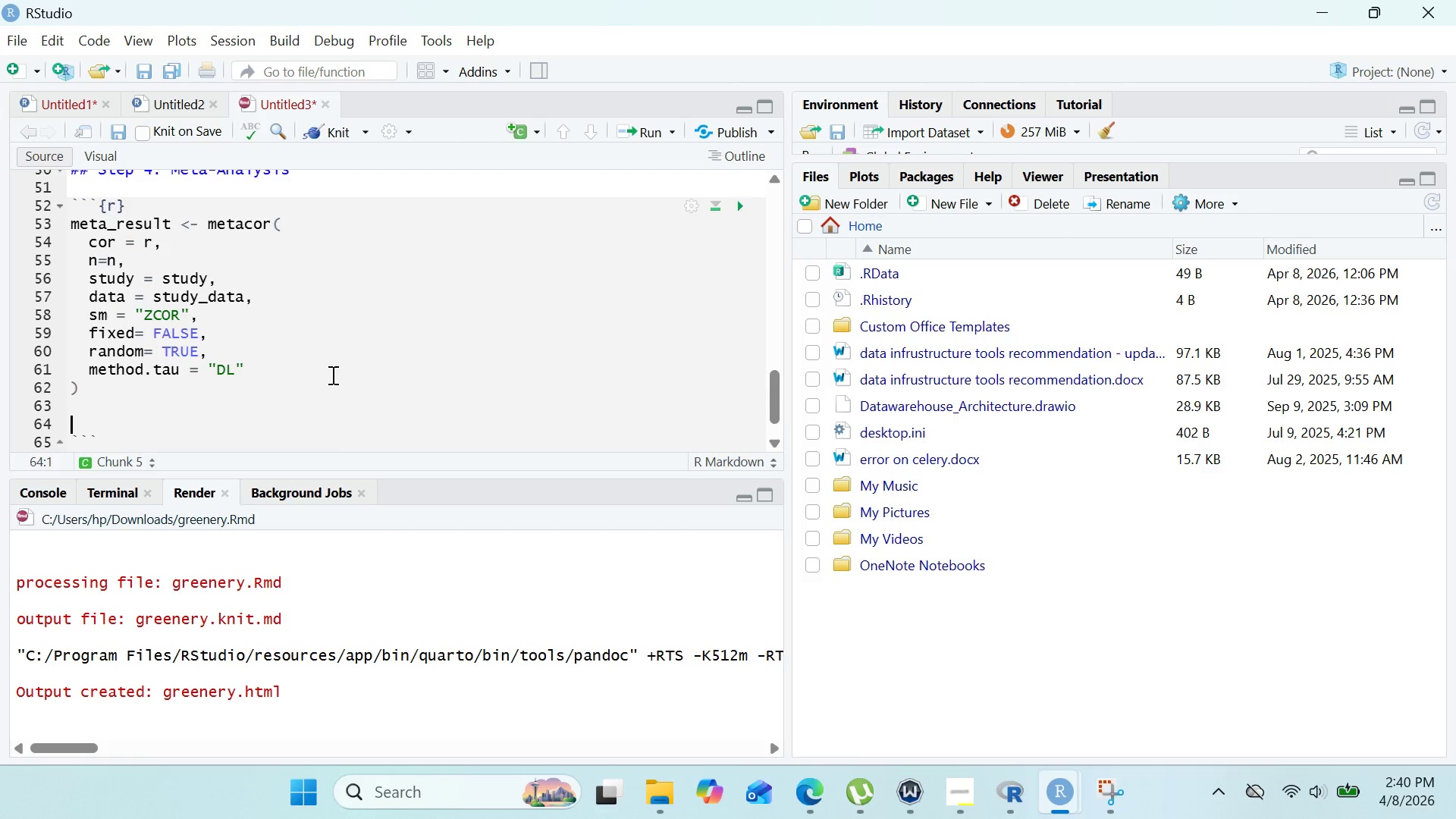 
type(summ)
 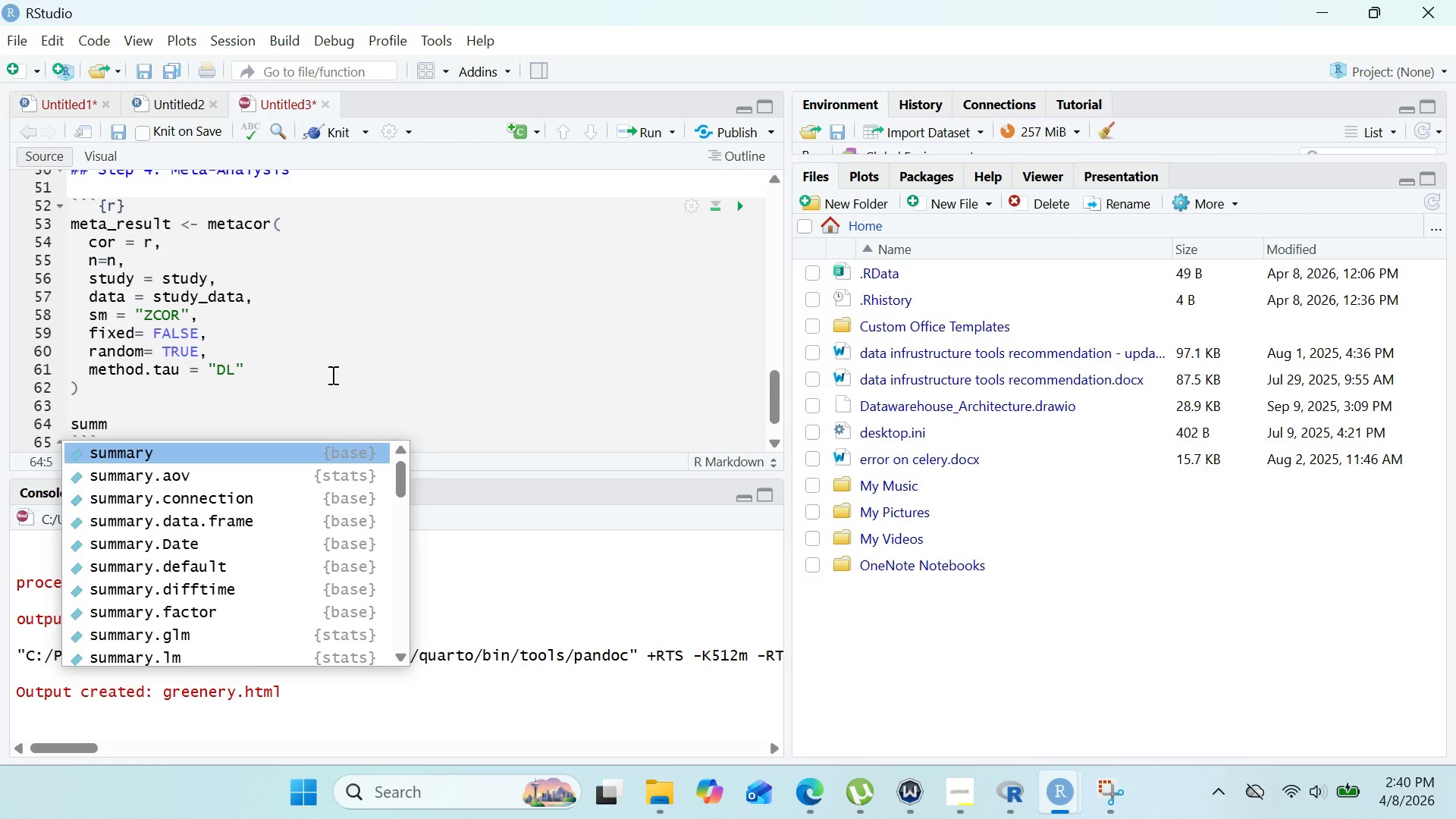 
key(Enter)
 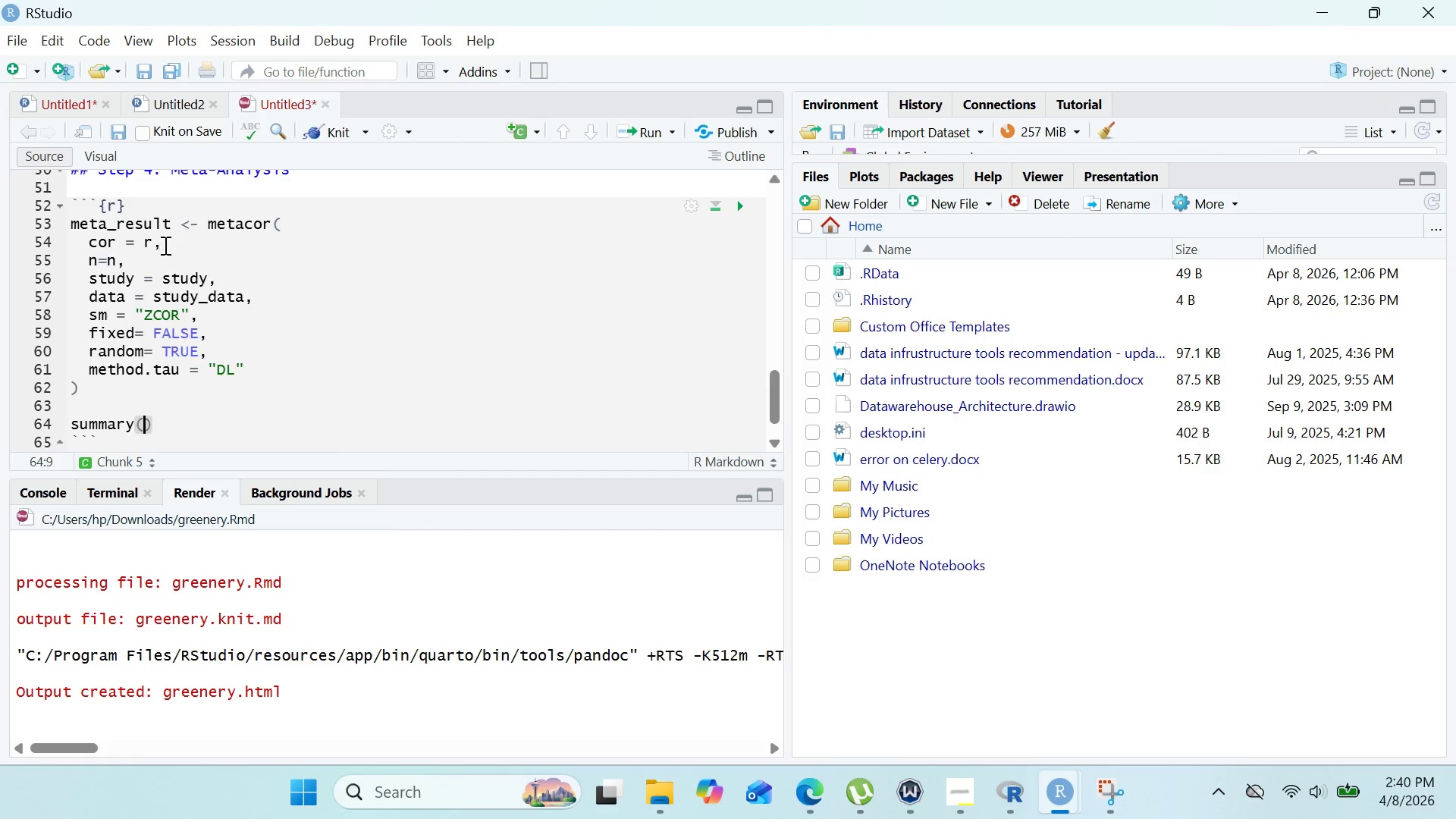 
double_click([155, 228])
 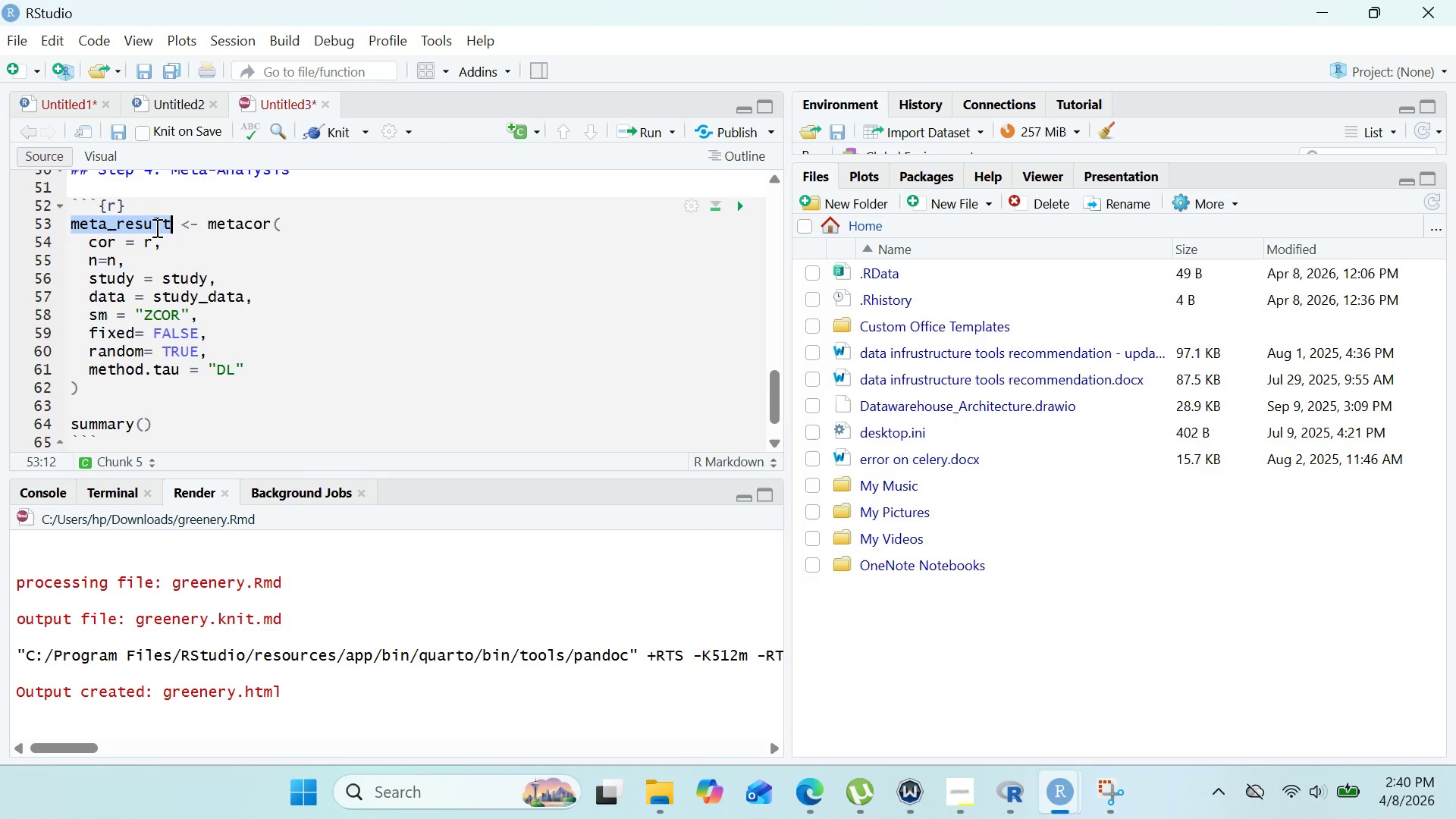 
key(Control+C)
 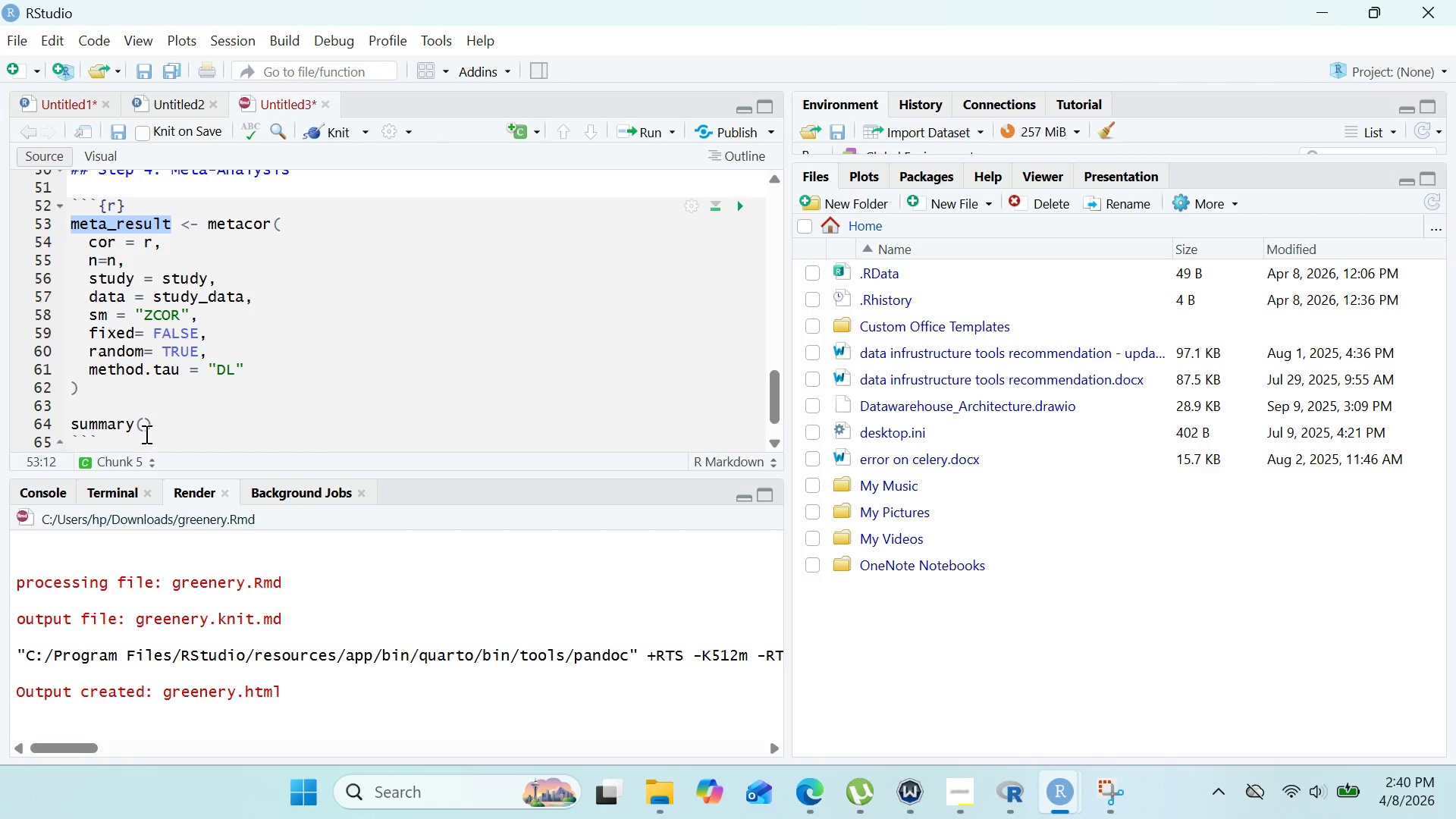 
left_click([144, 431])
 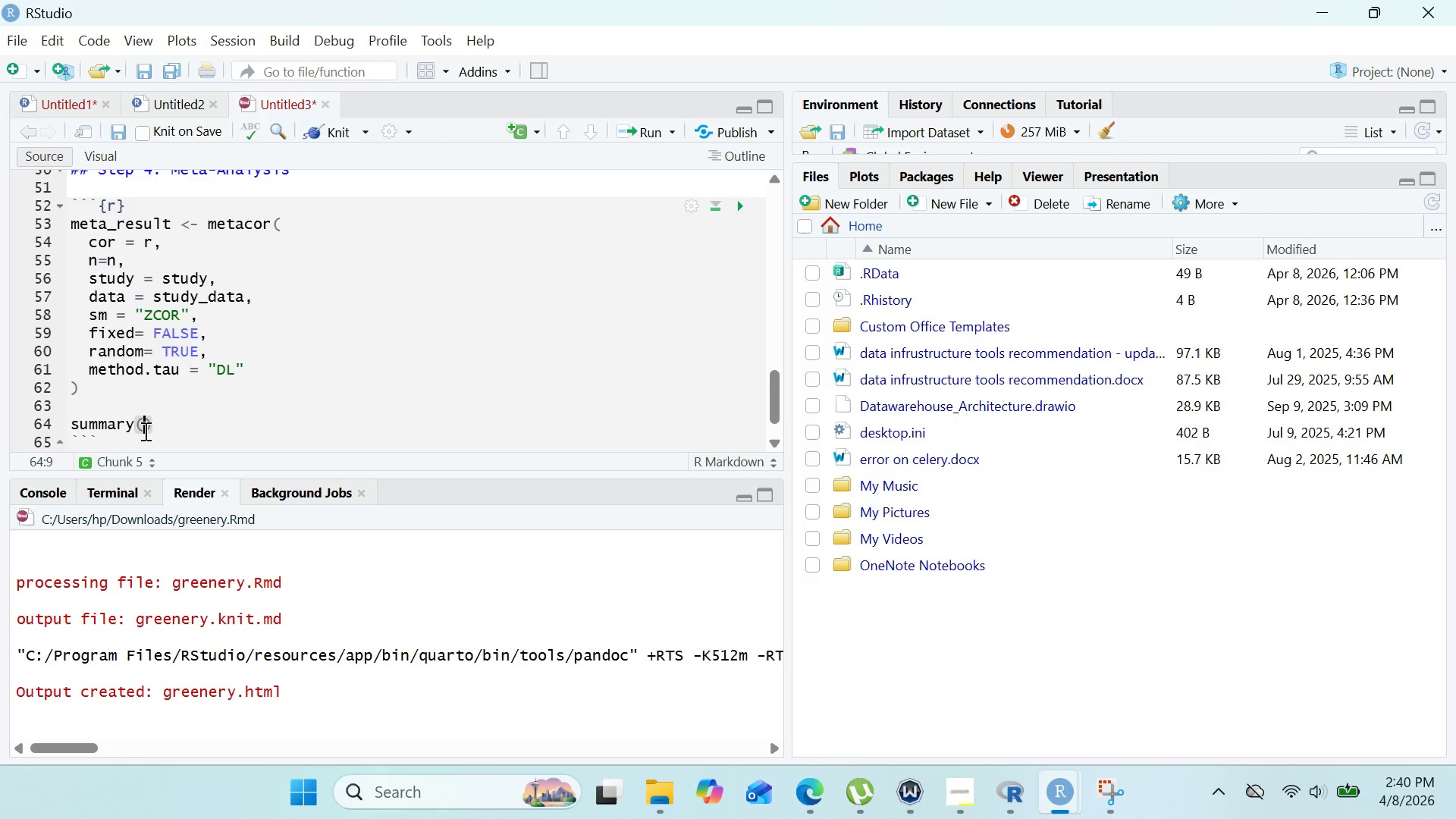 
key(Control+V)
 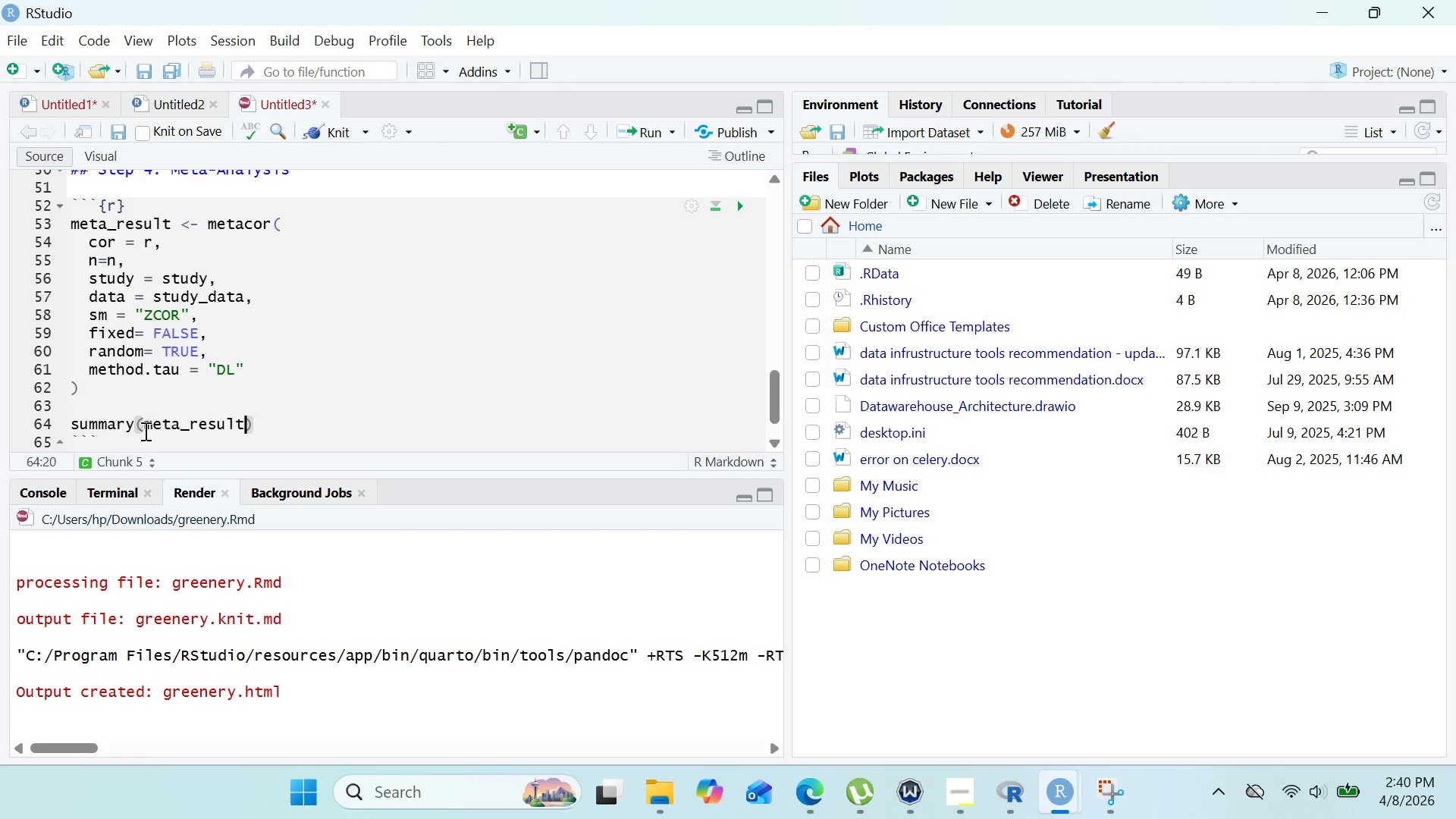 
key(ArrowRight)
 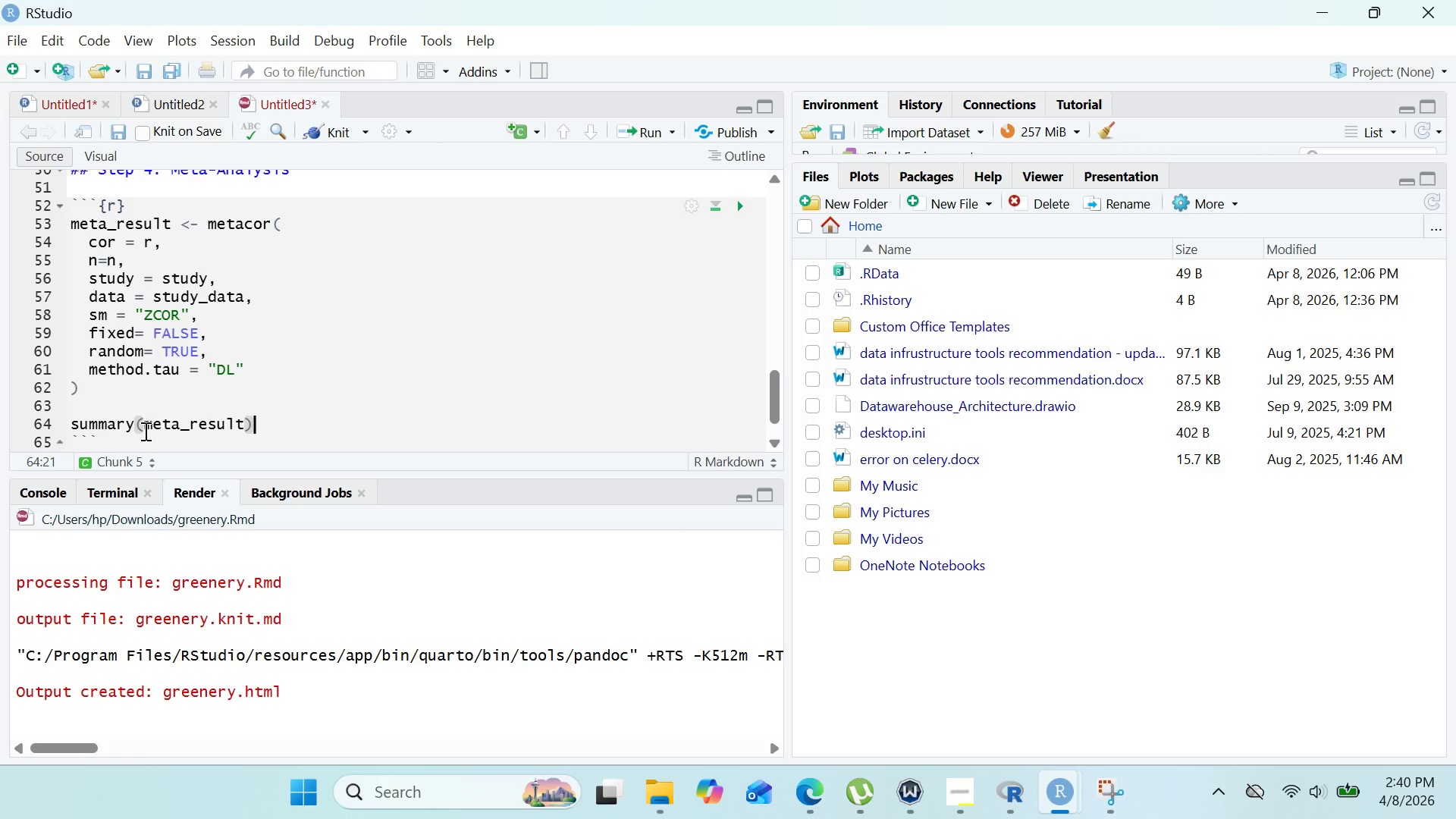 
key(Enter)
 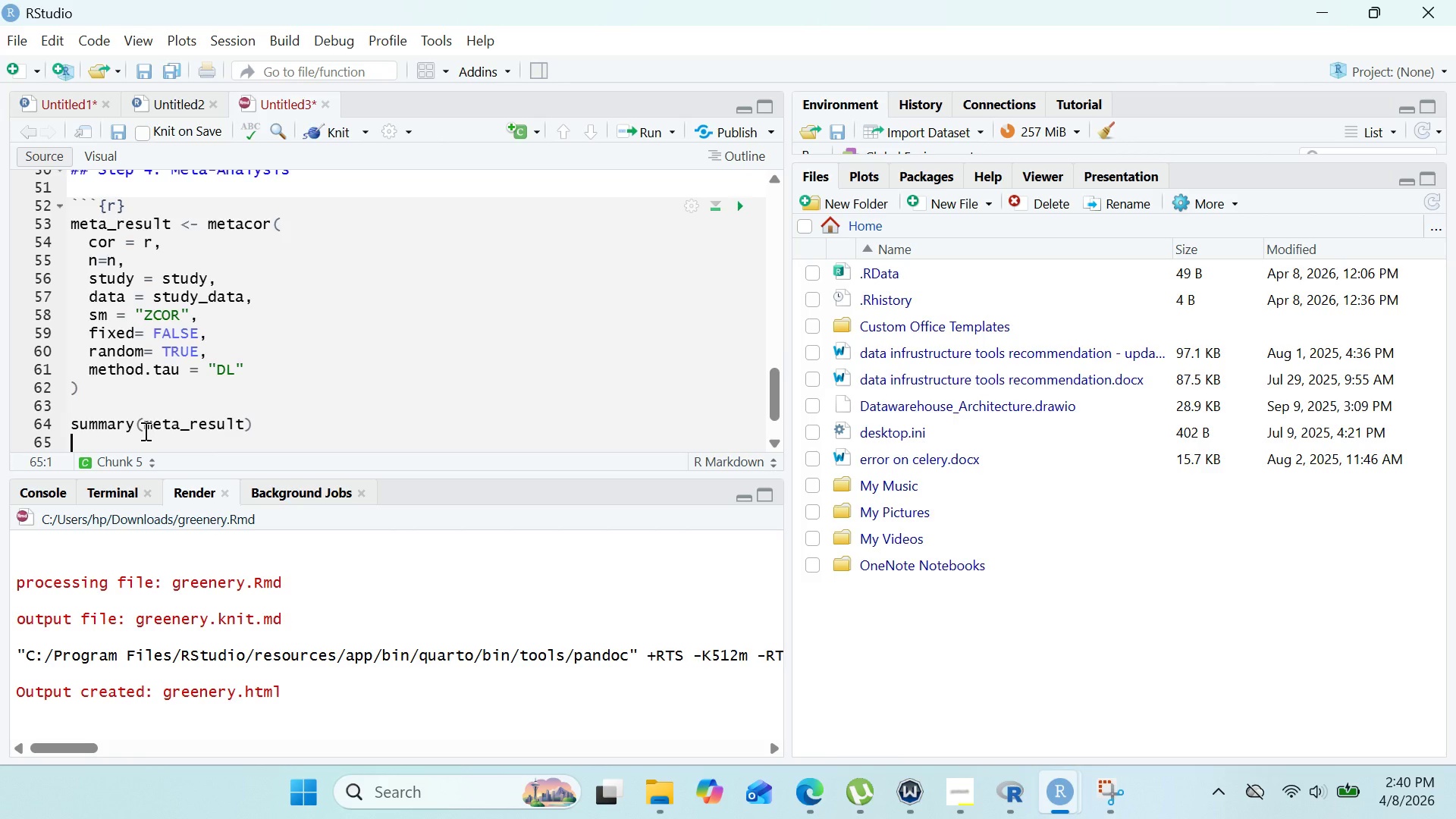 
key(Enter)
 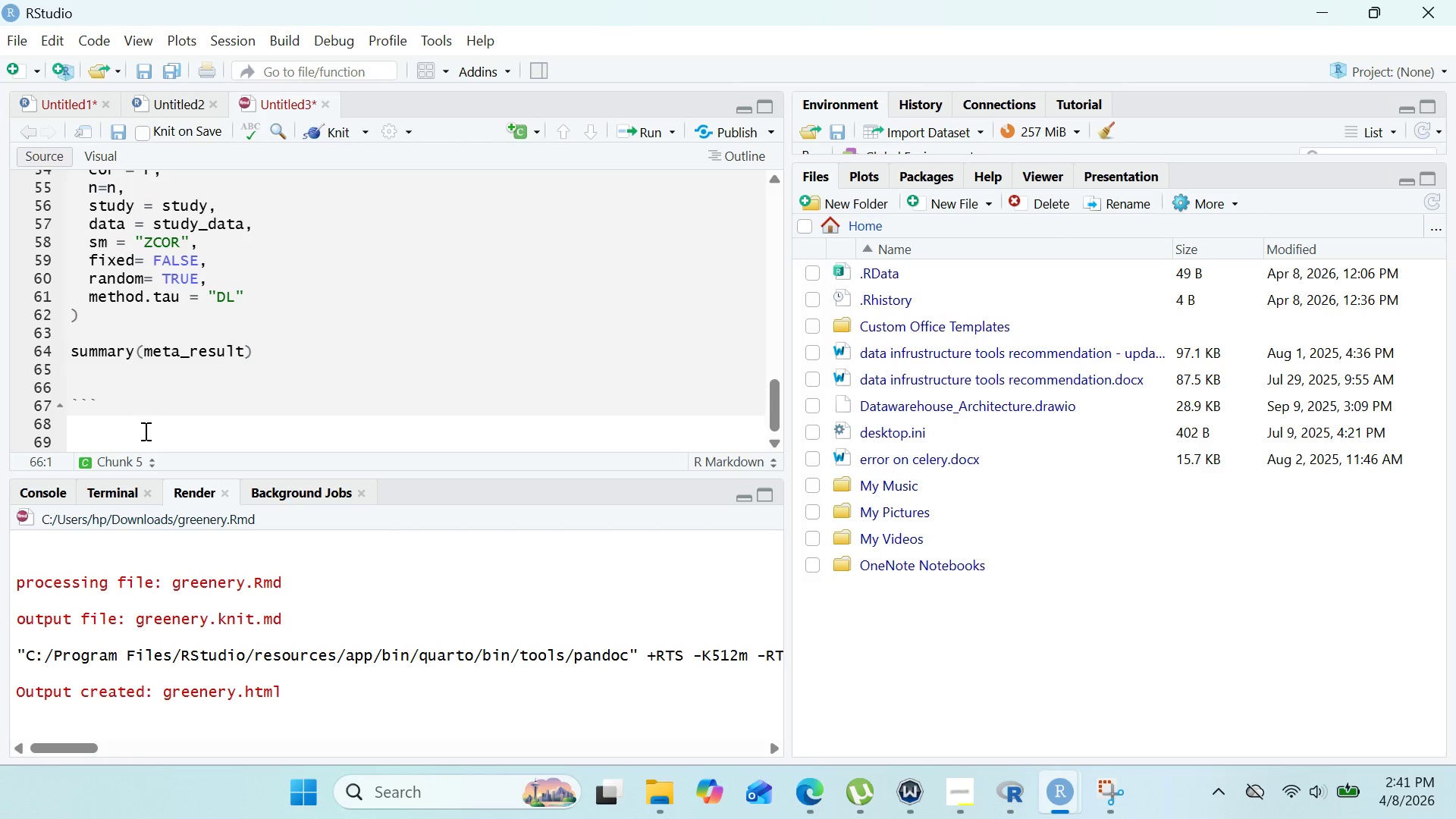 
wait(7.06)
 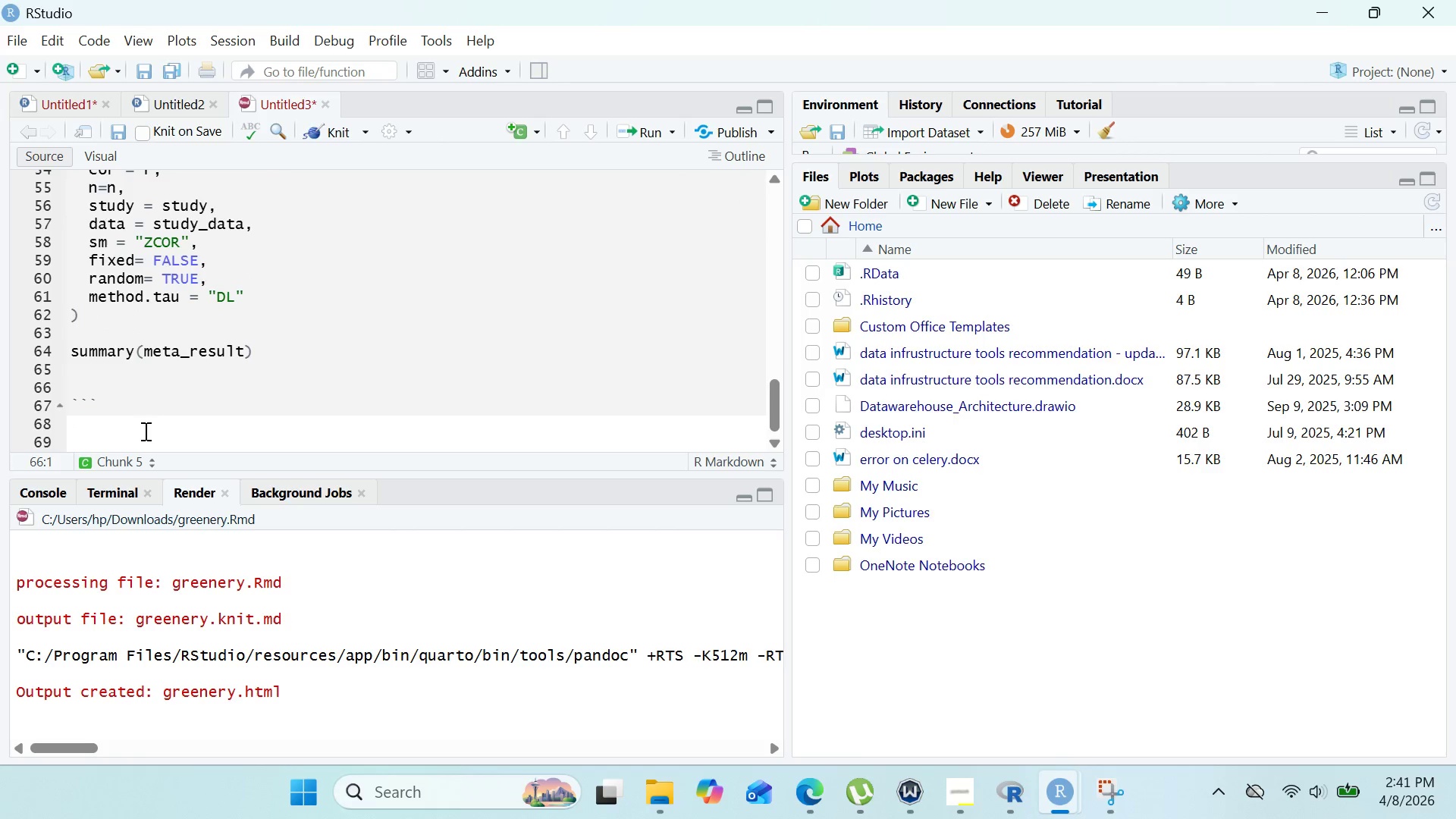 
type(# get pooled correlation)
 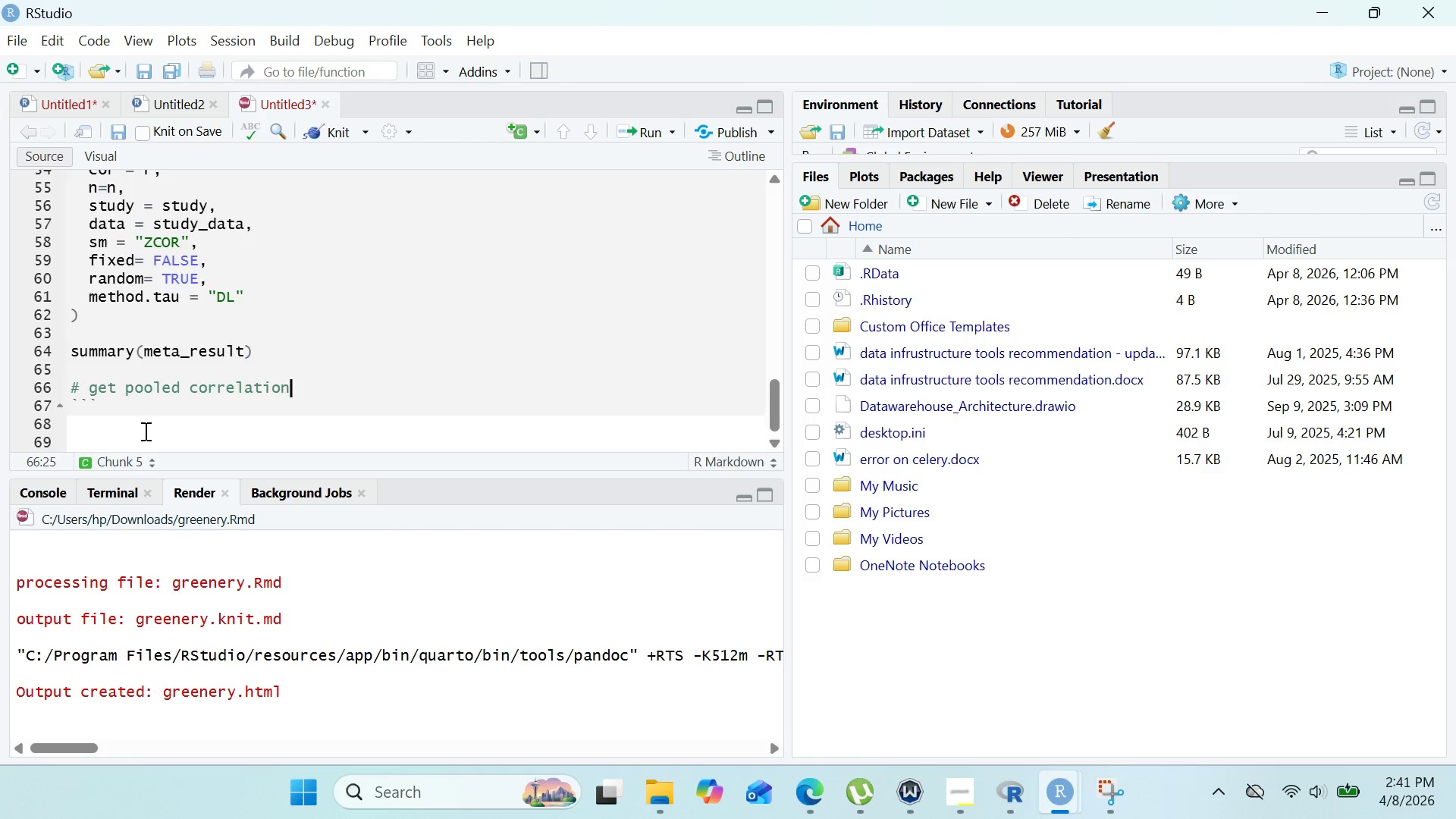 
key(Enter)
 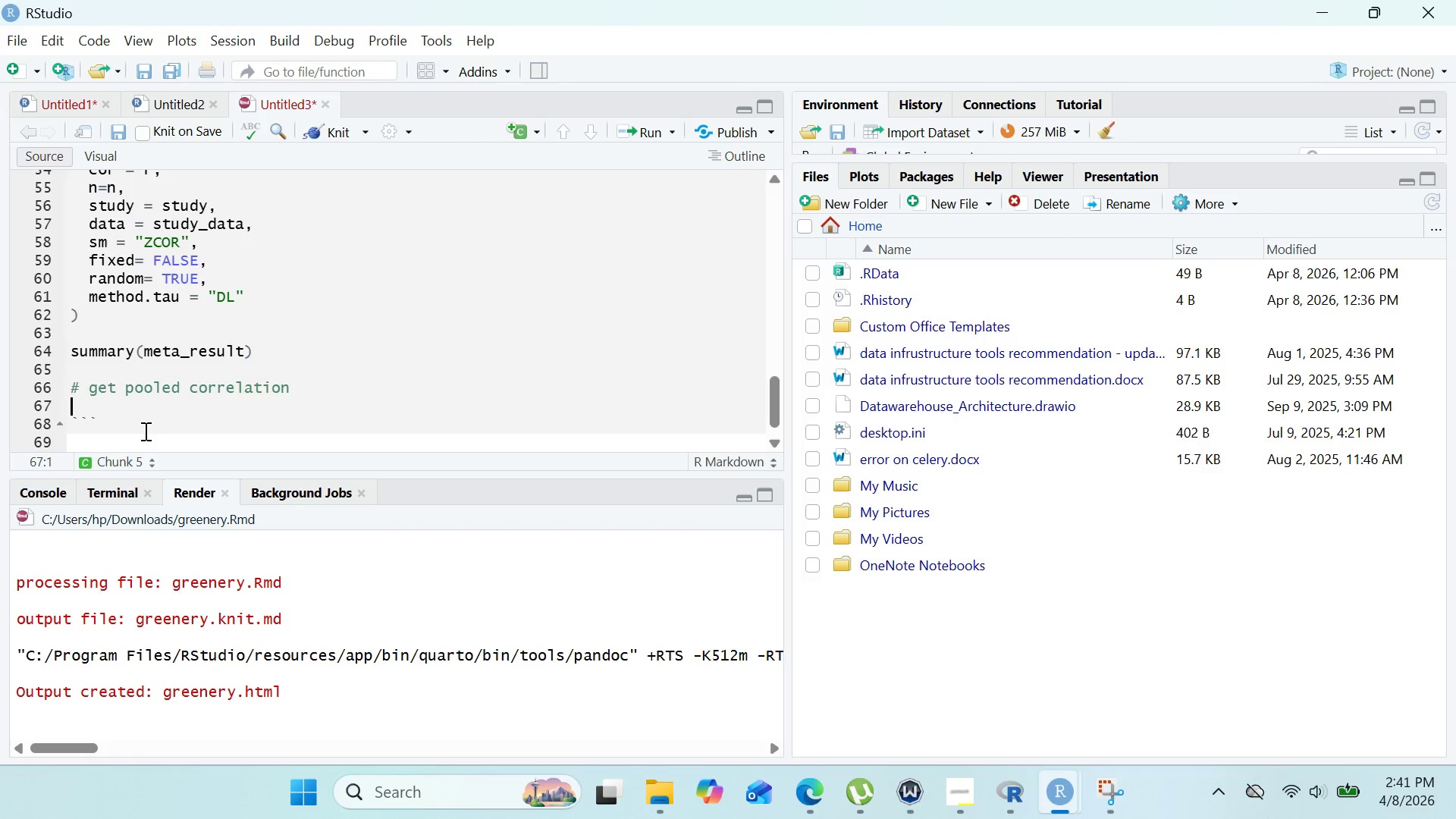 
type(pooled_z <- meta_result)
 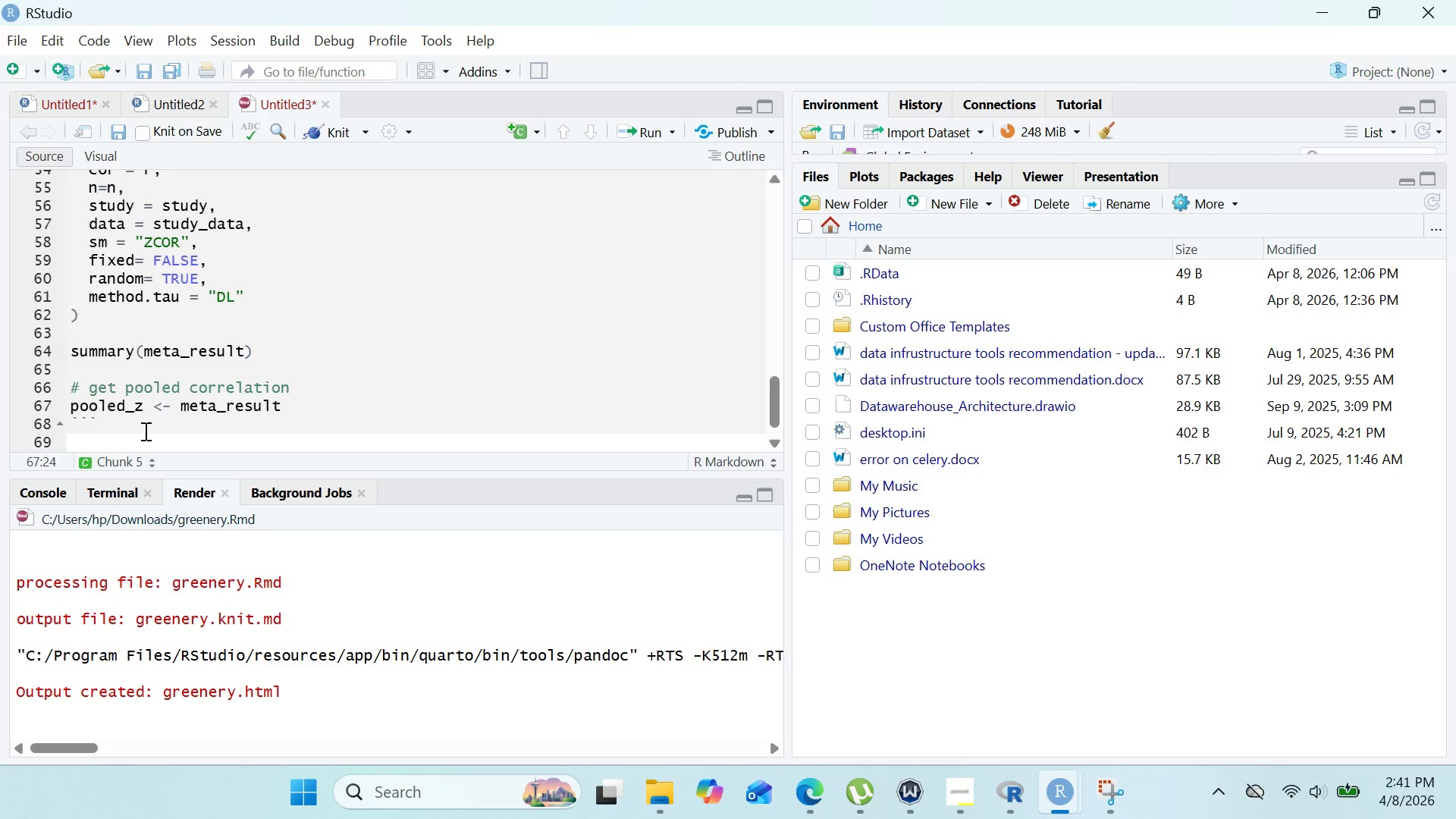 
wait(10.42)
 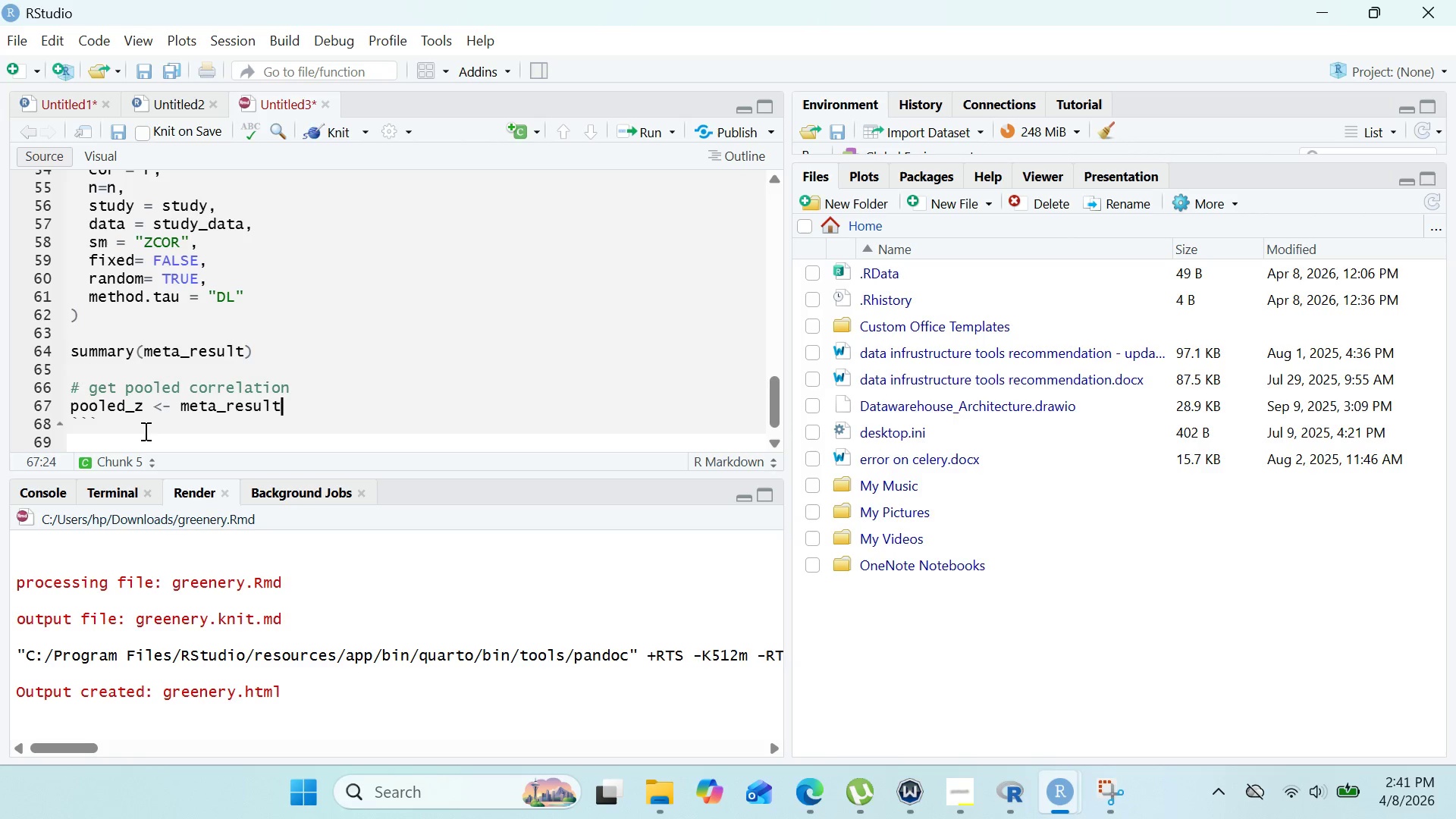 
type($TE.random)
 